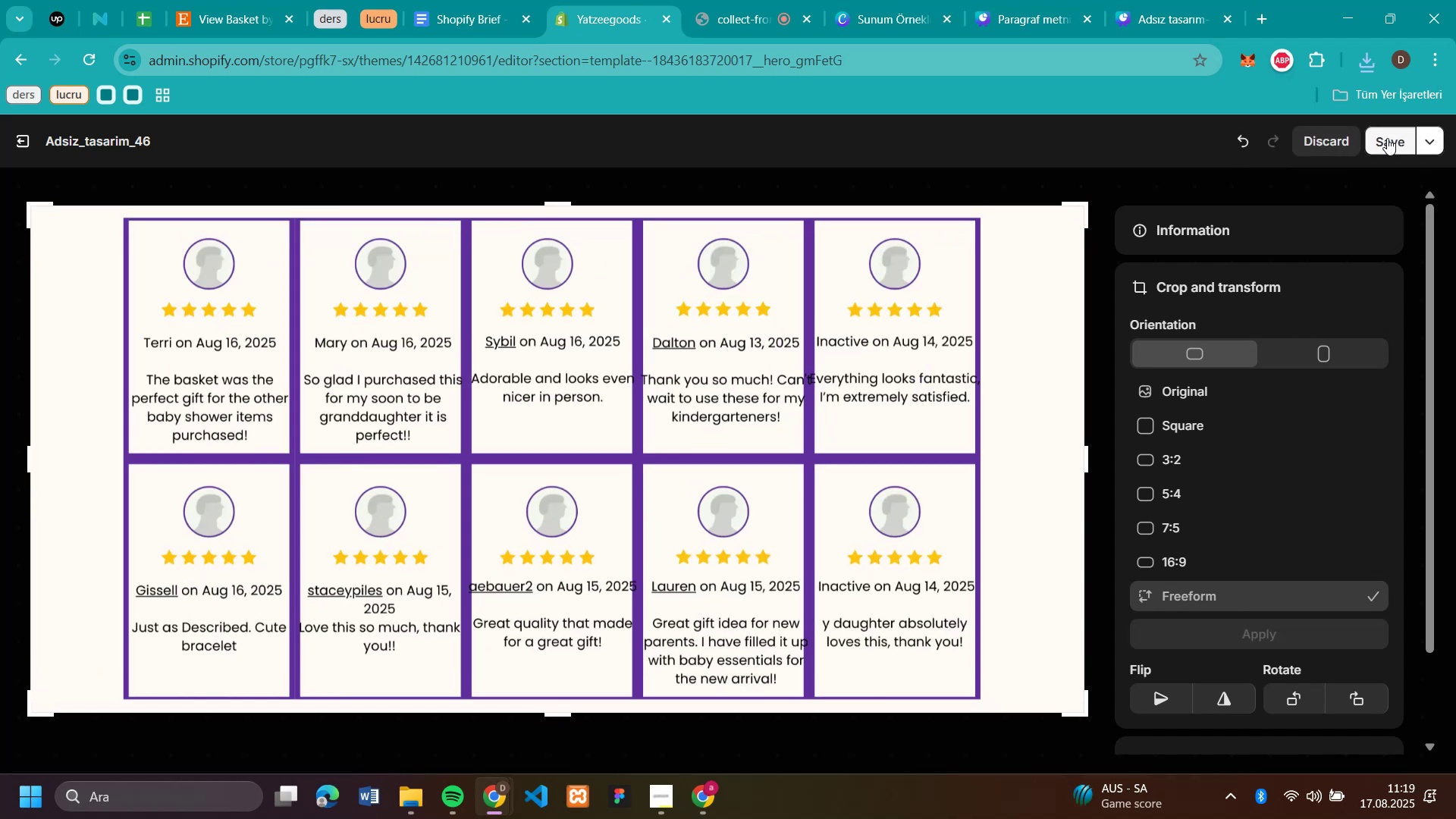 
left_click([1387, 138])
 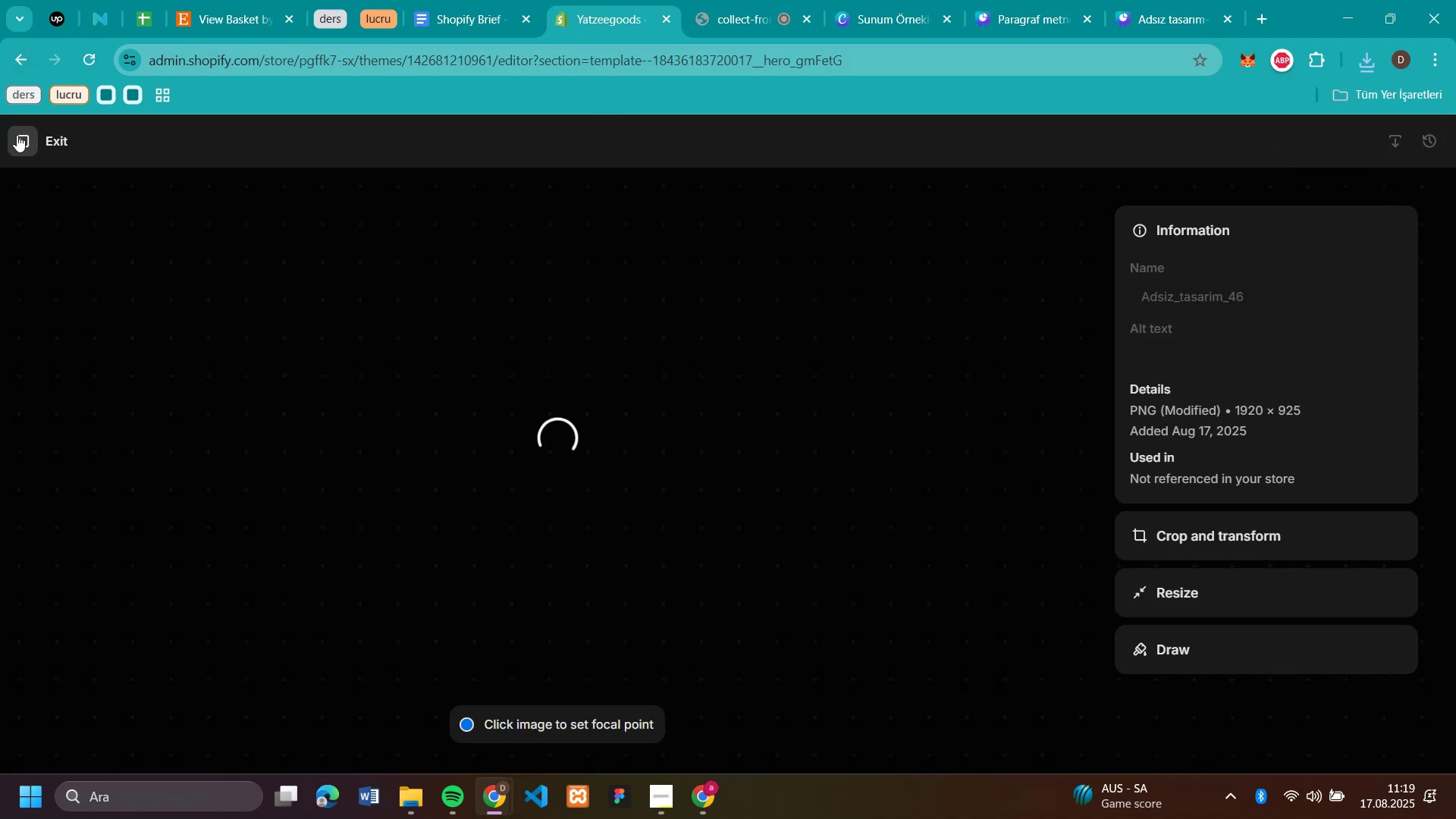 
wait(6.29)
 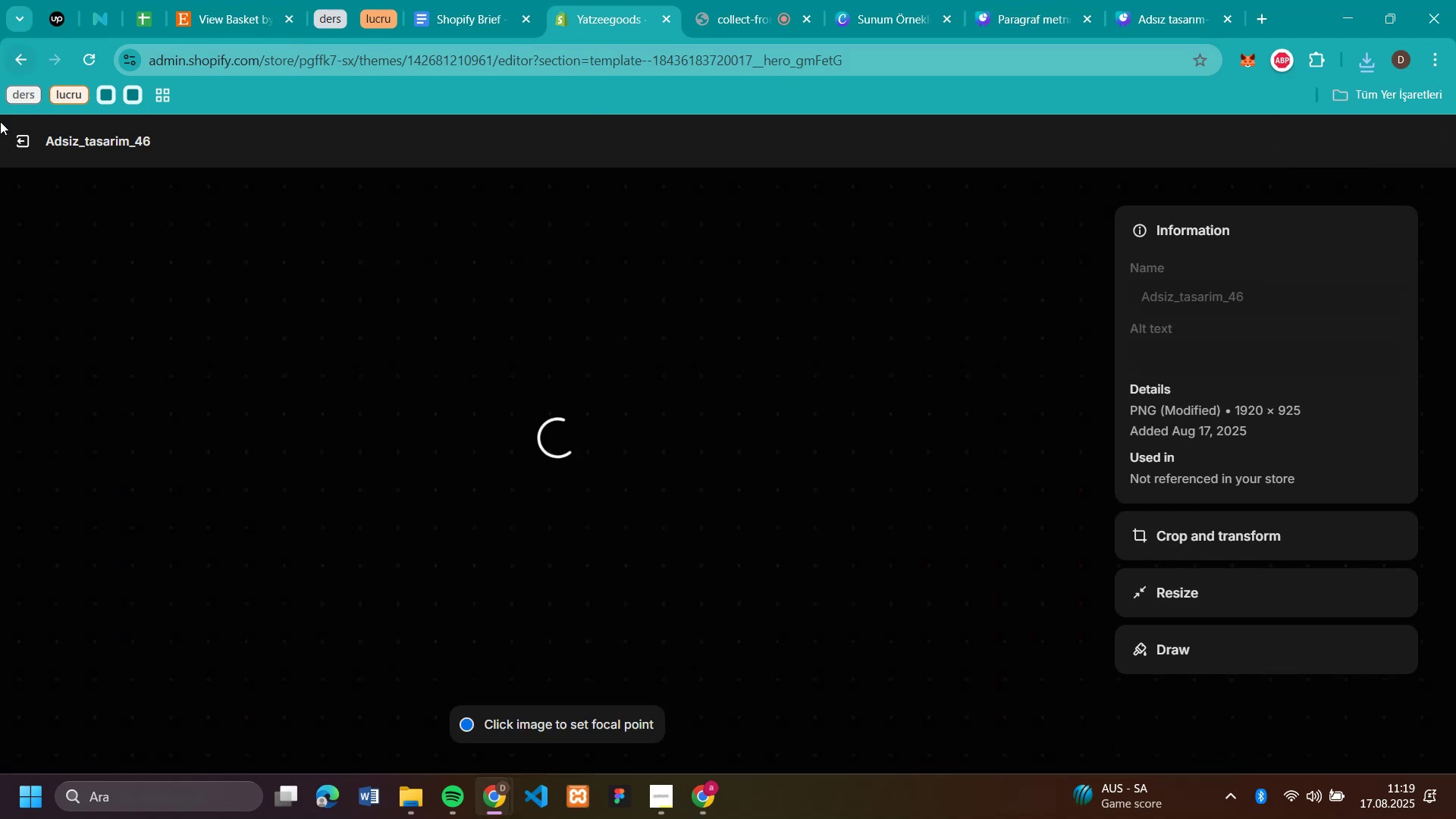 
left_click([17, 135])
 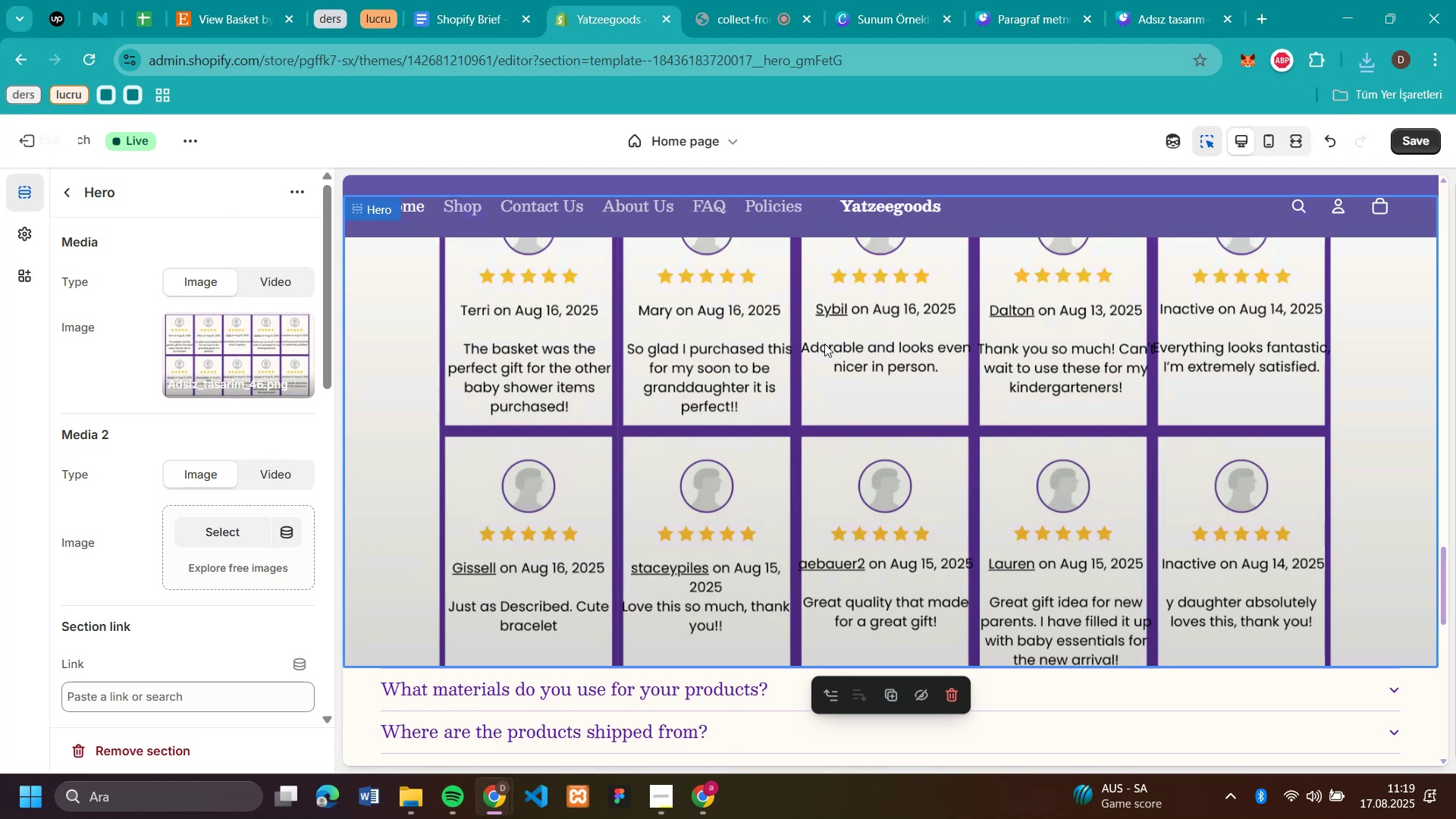 
scroll: coordinate [824, 344], scroll_direction: up, amount: 2.0
 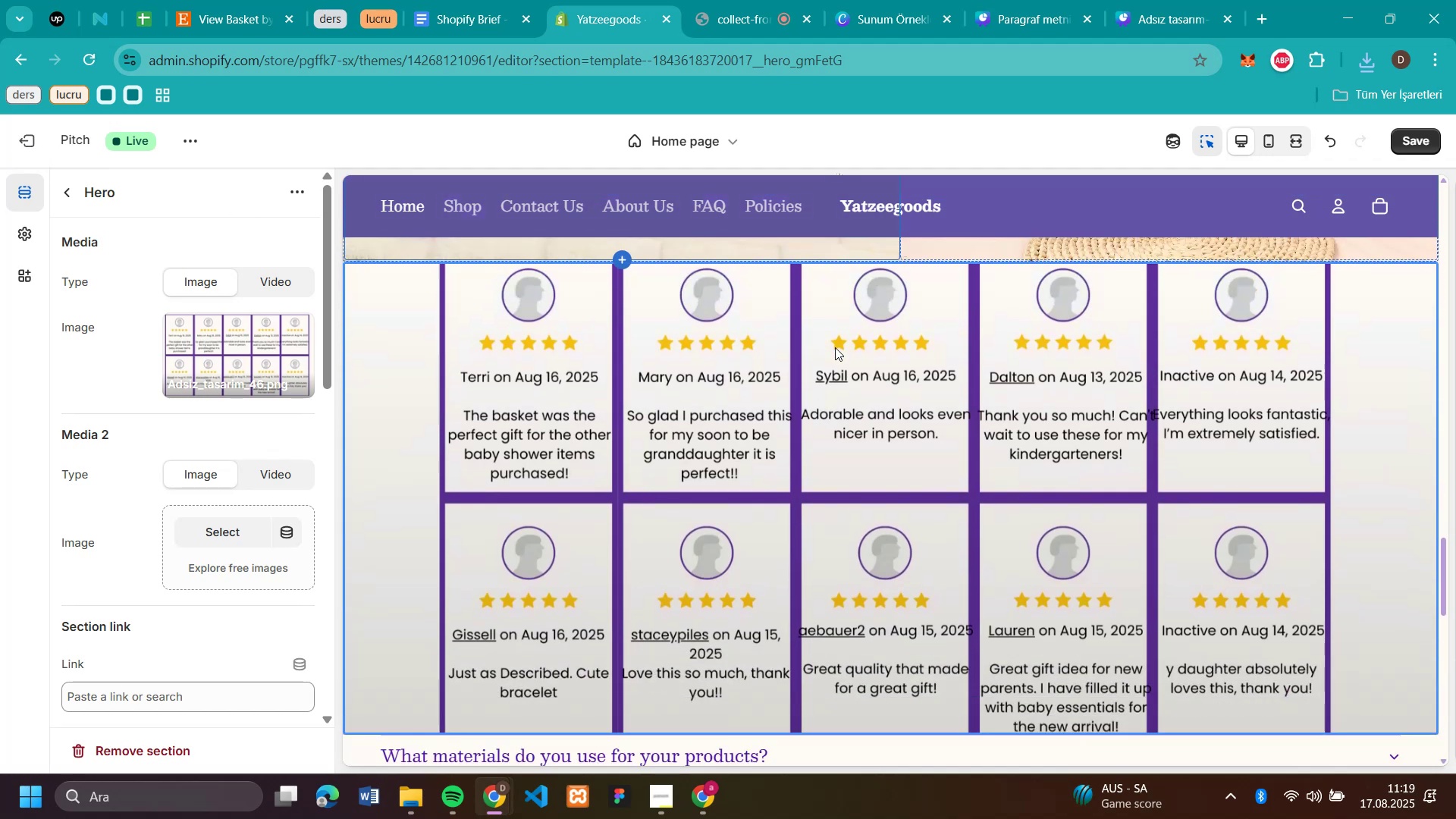 
scroll: coordinate [835, 347], scroll_direction: down, amount: 2.0
 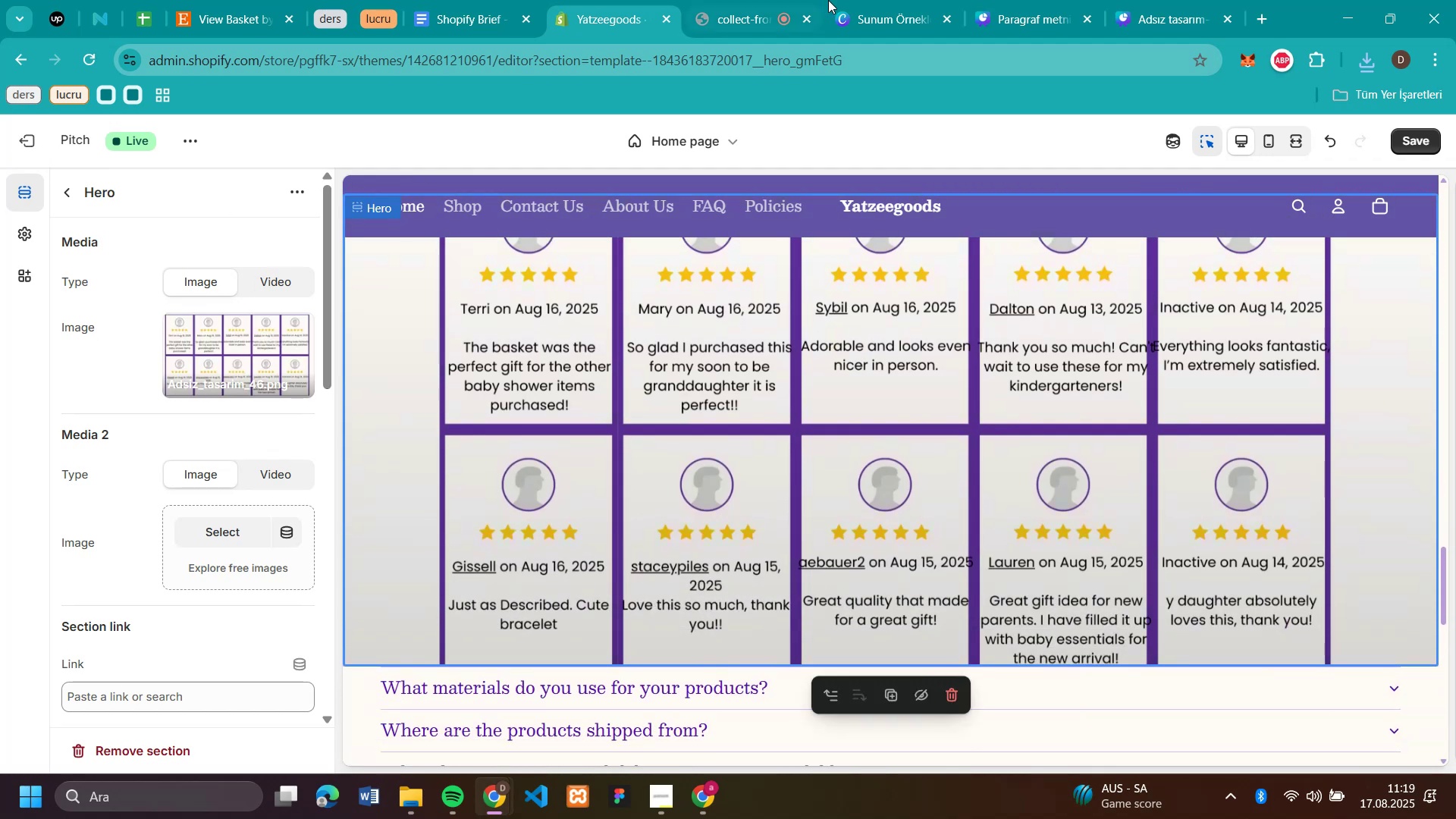 
left_click([1179, 16])
 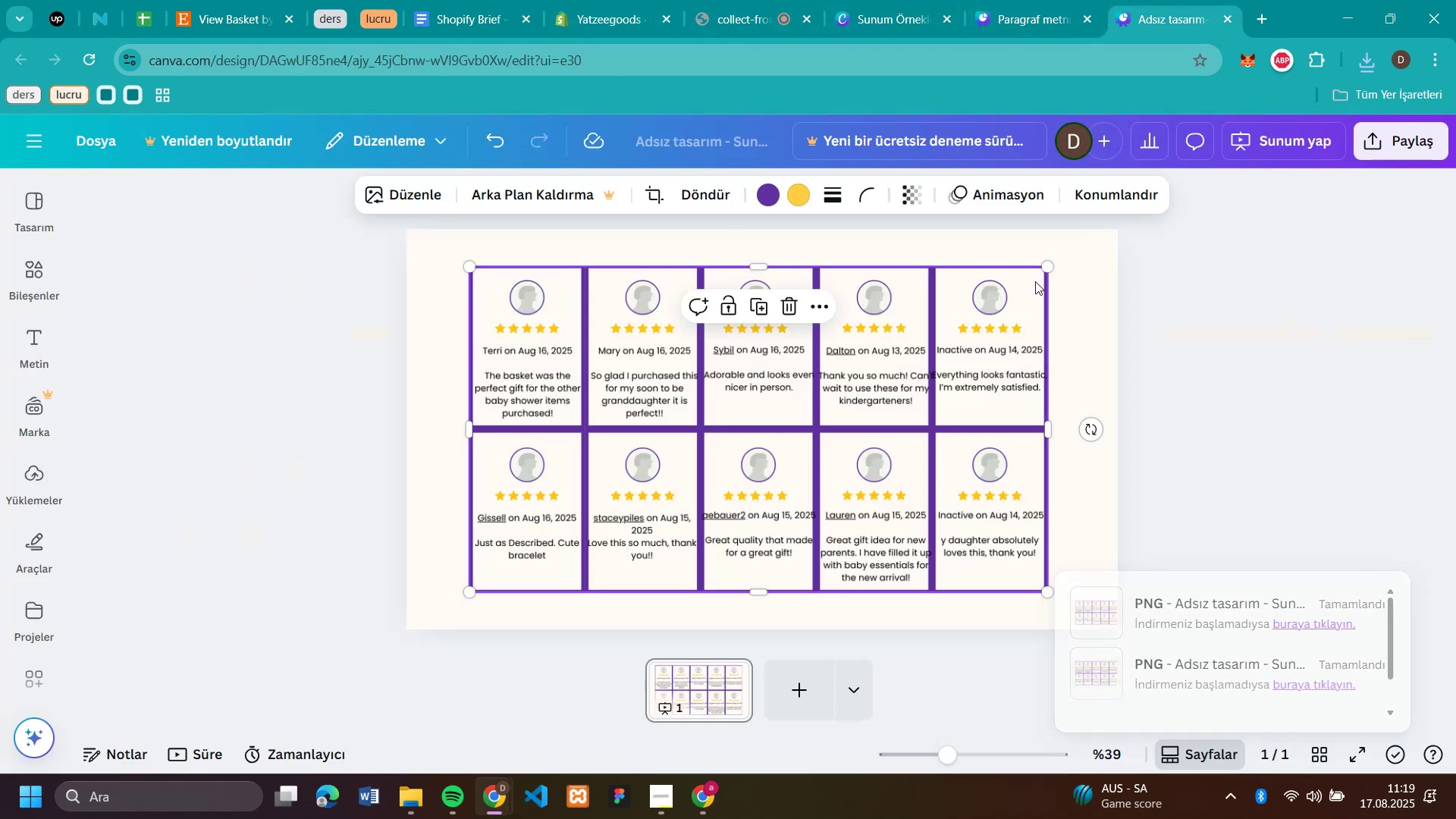 
left_click([1034, 281])
 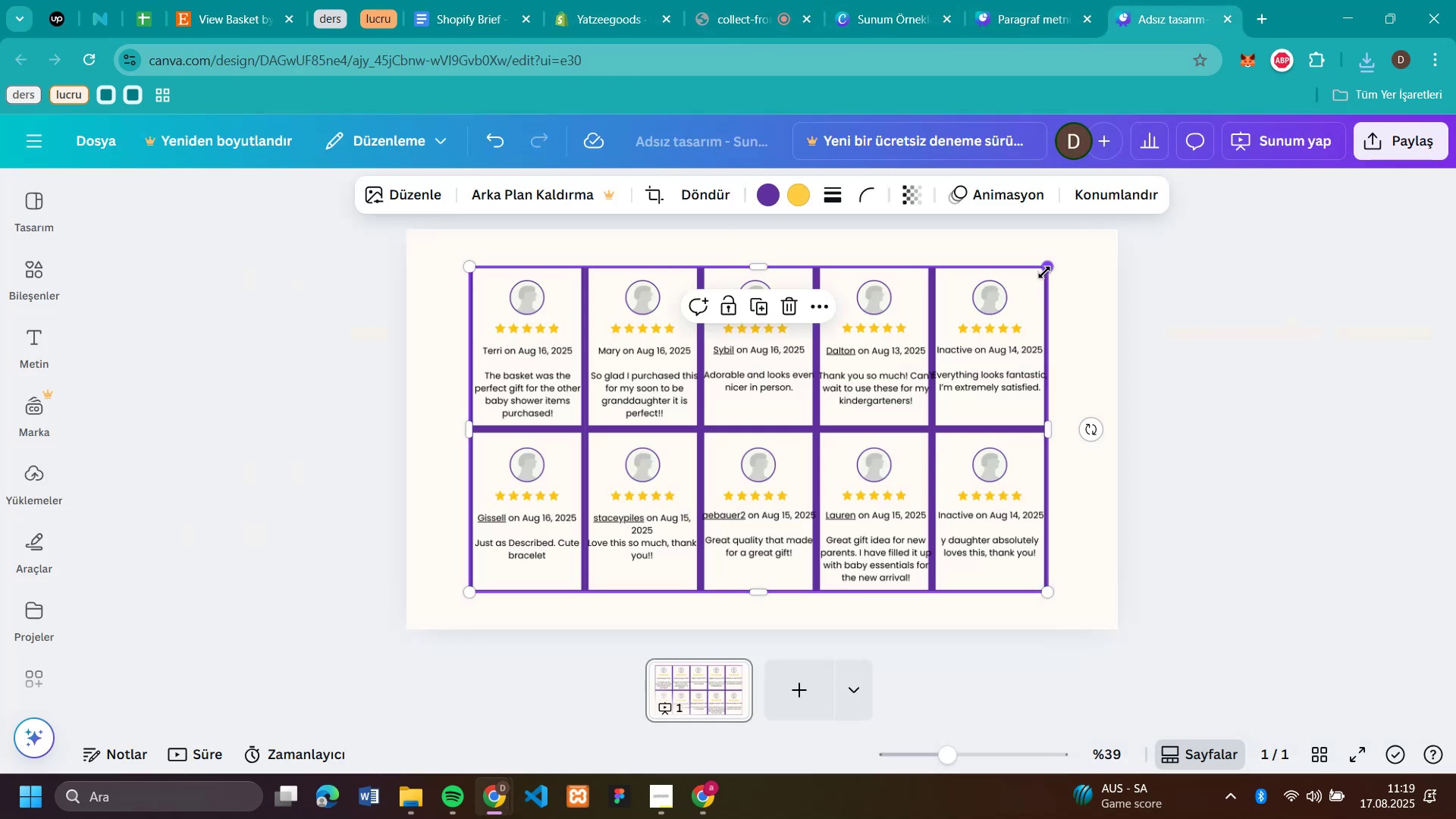 
left_click_drag(start_coordinate=[1047, 270], to_coordinate=[1022, 292])
 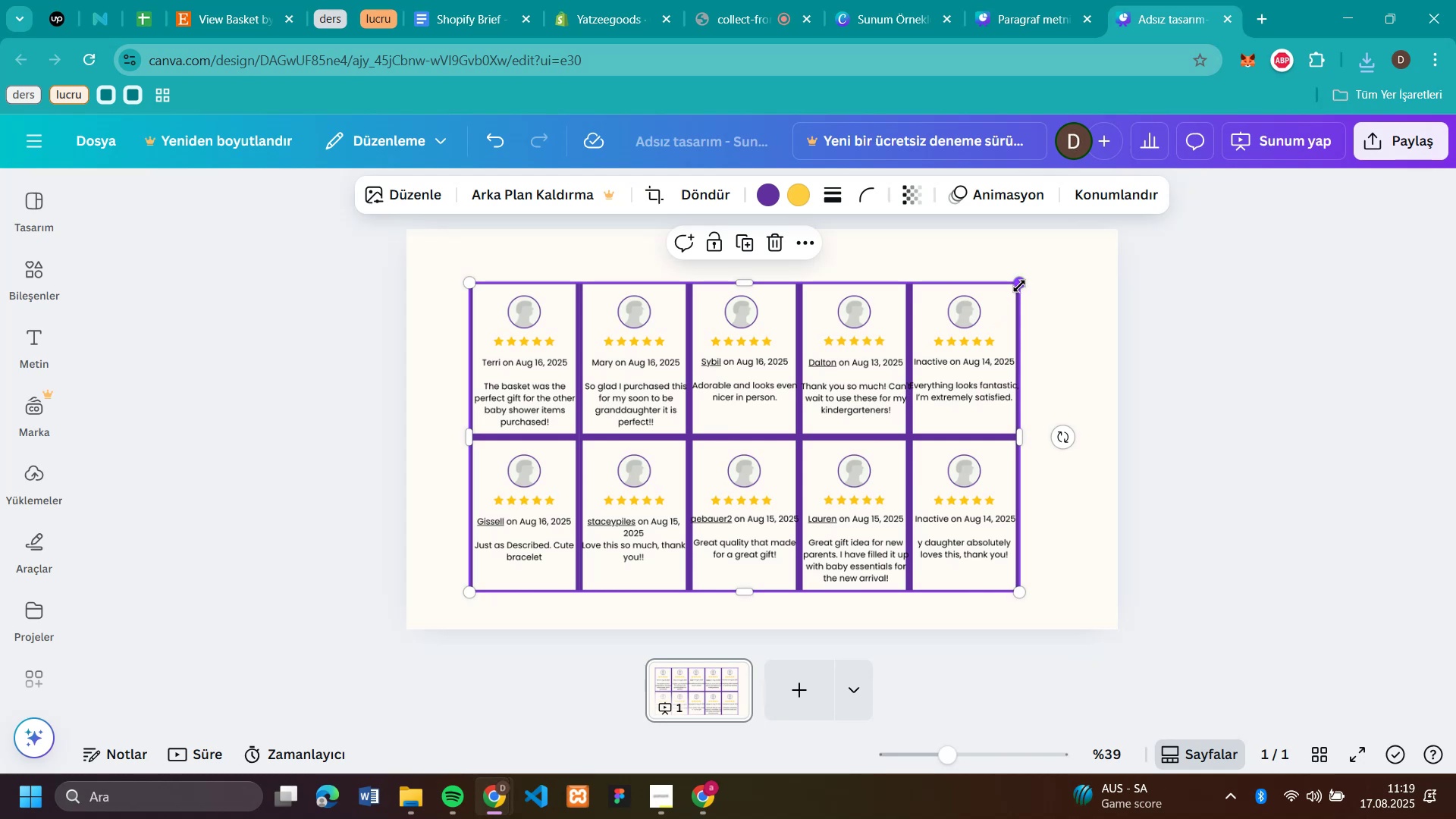 
left_click_drag(start_coordinate=[1020, 287], to_coordinate=[978, 312])
 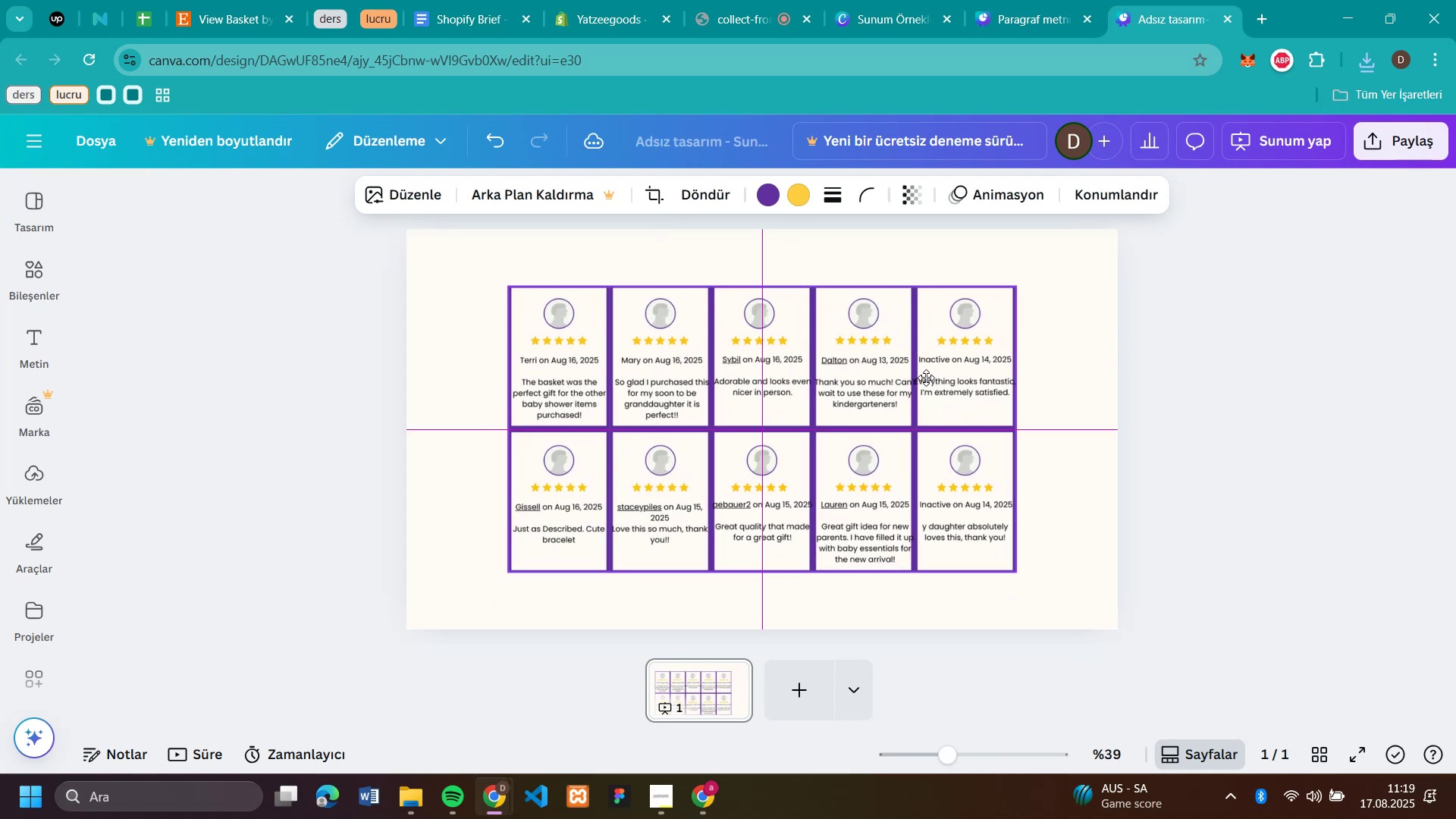 
left_click_drag(start_coordinate=[891, 397], to_coordinate=[923, 376])
 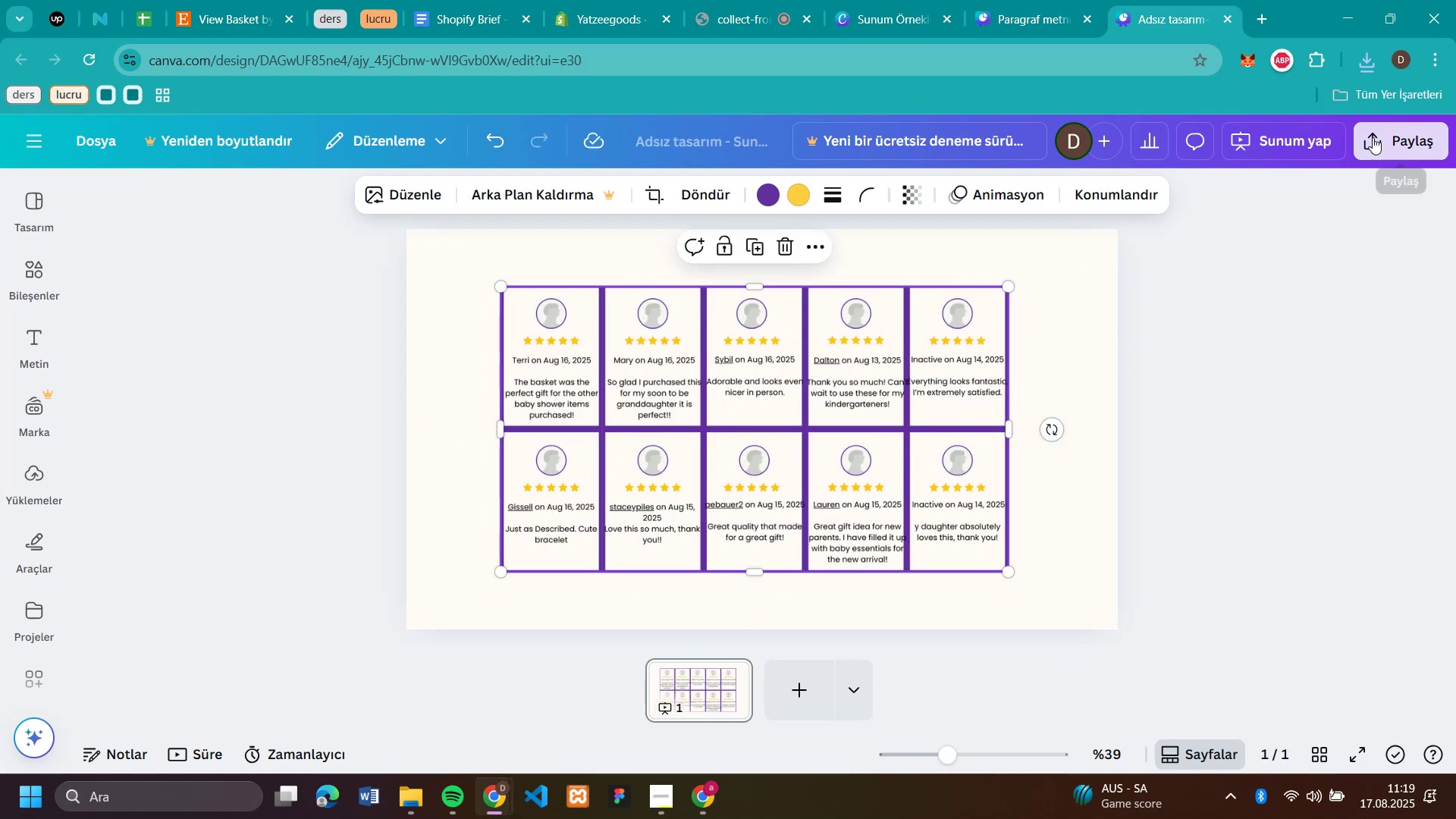 
left_click([1373, 137])
 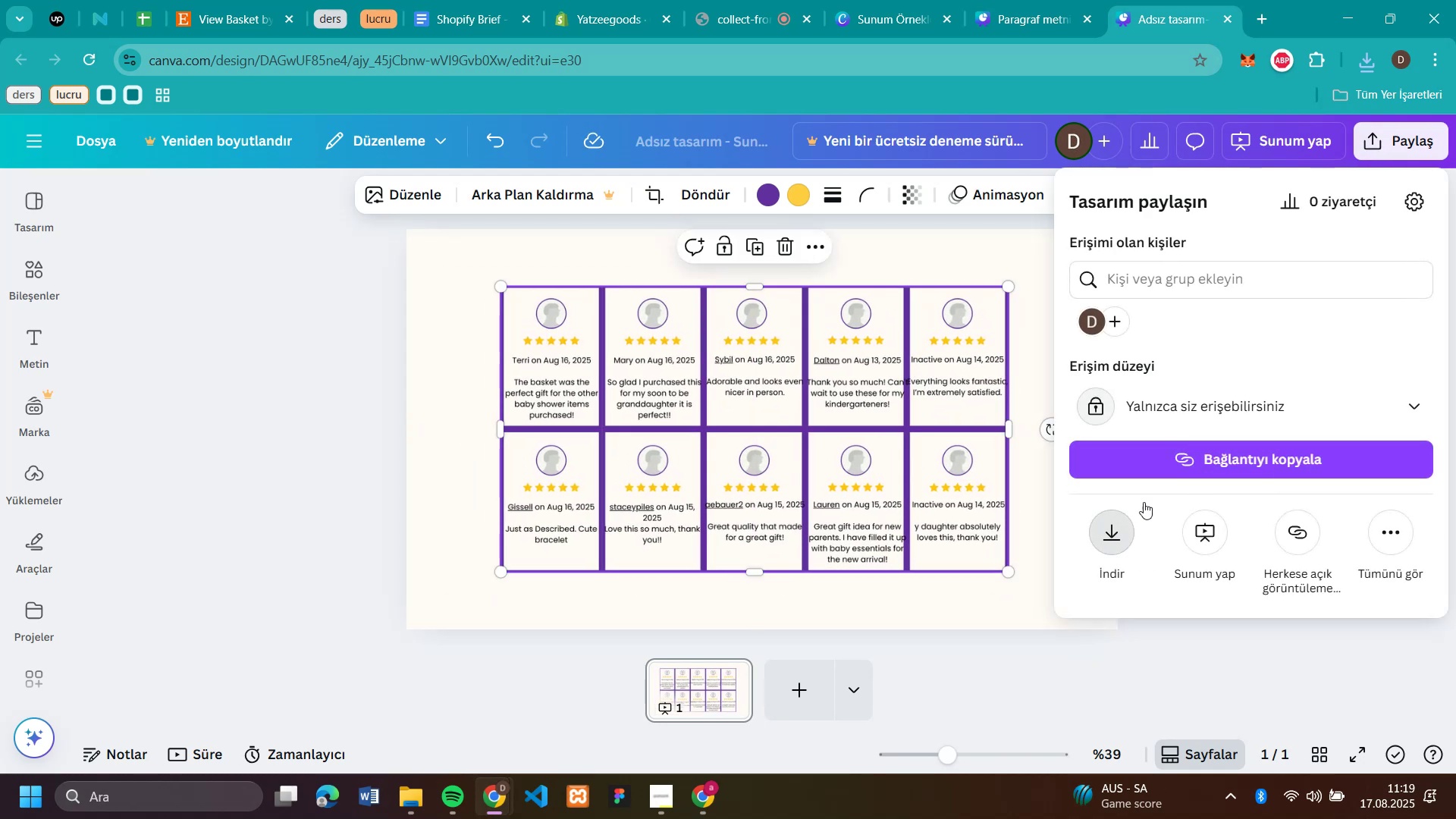 
left_click([1106, 546])
 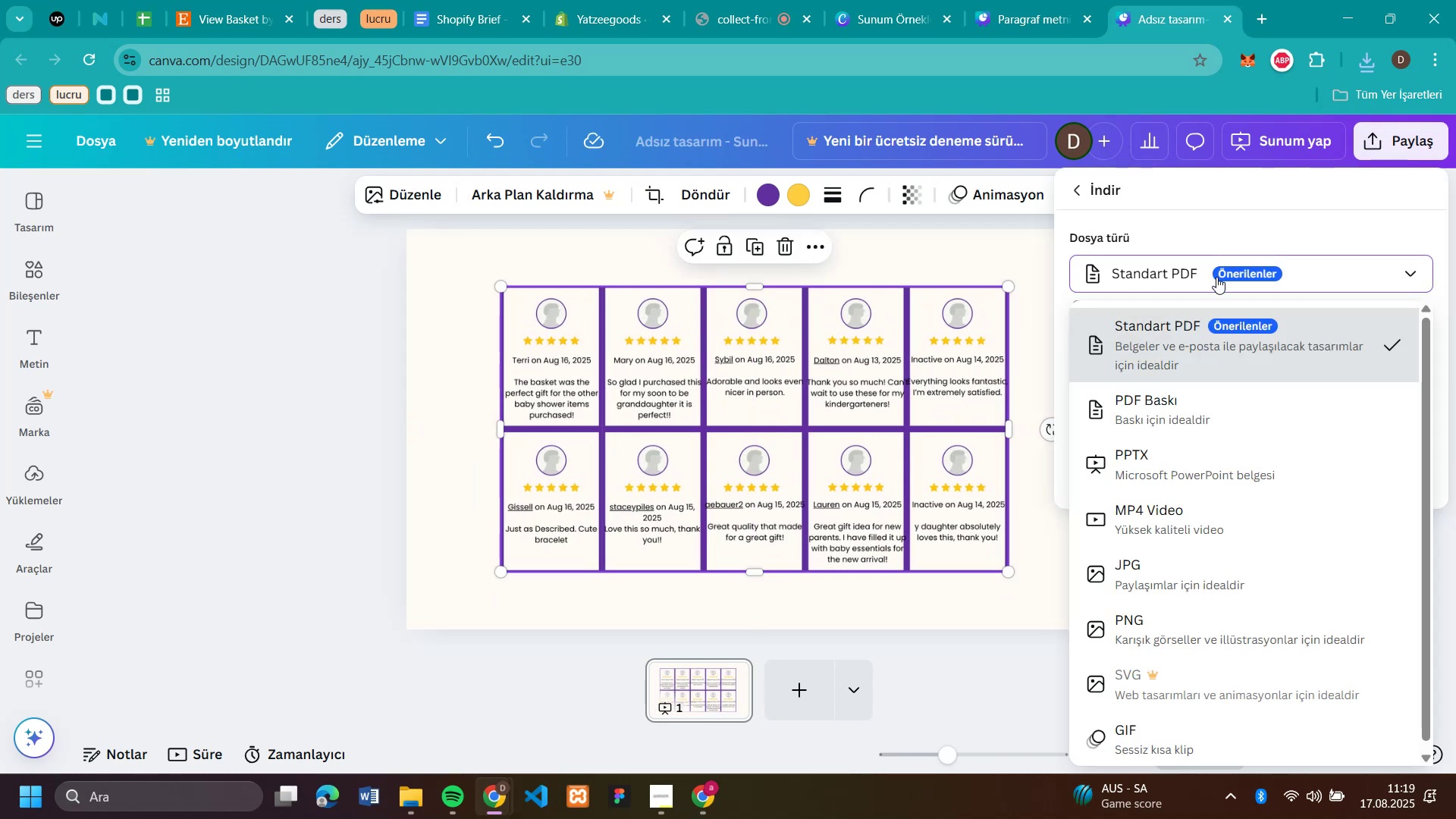 
left_click([1213, 265])
 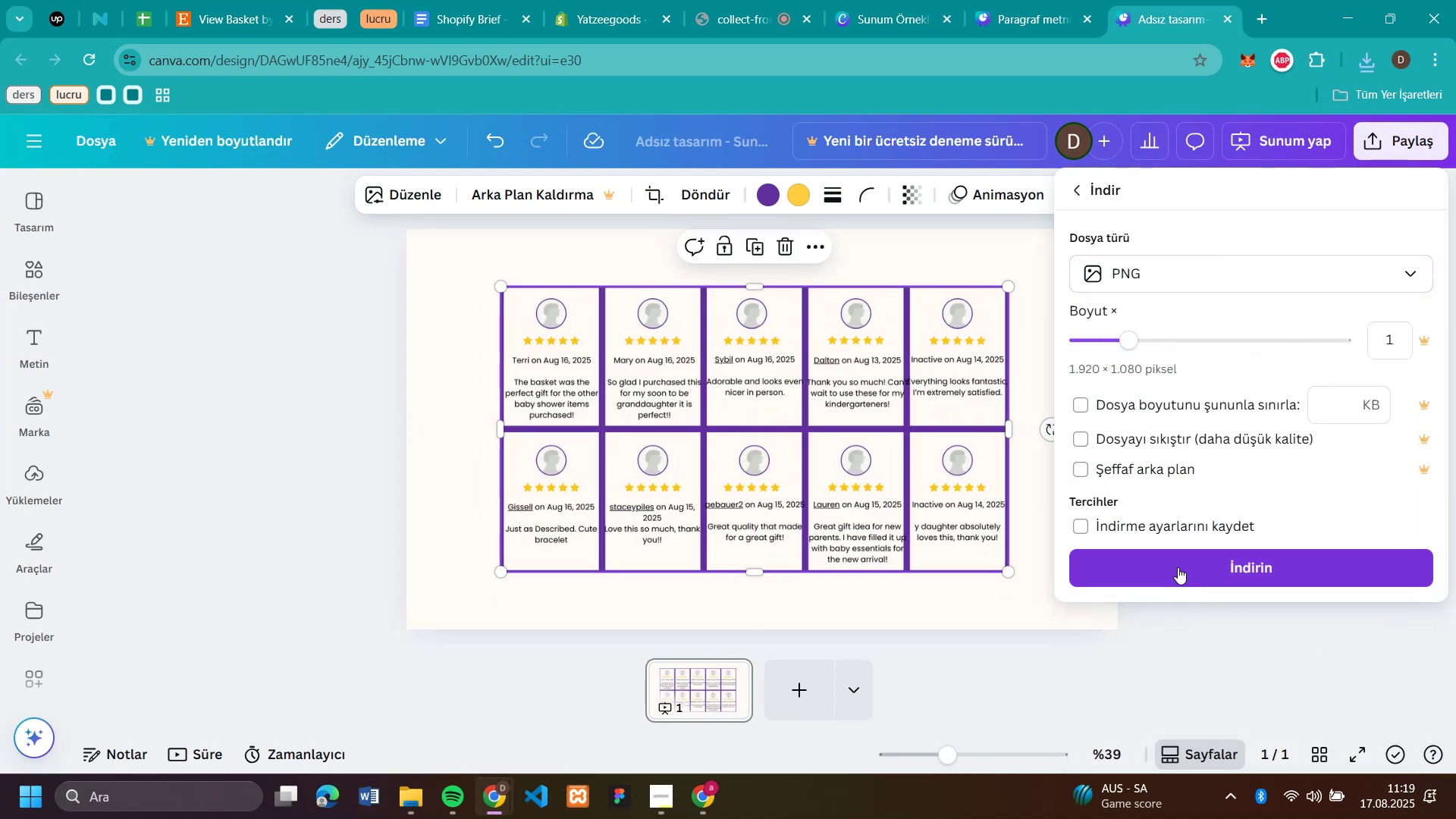 
left_click([1178, 567])
 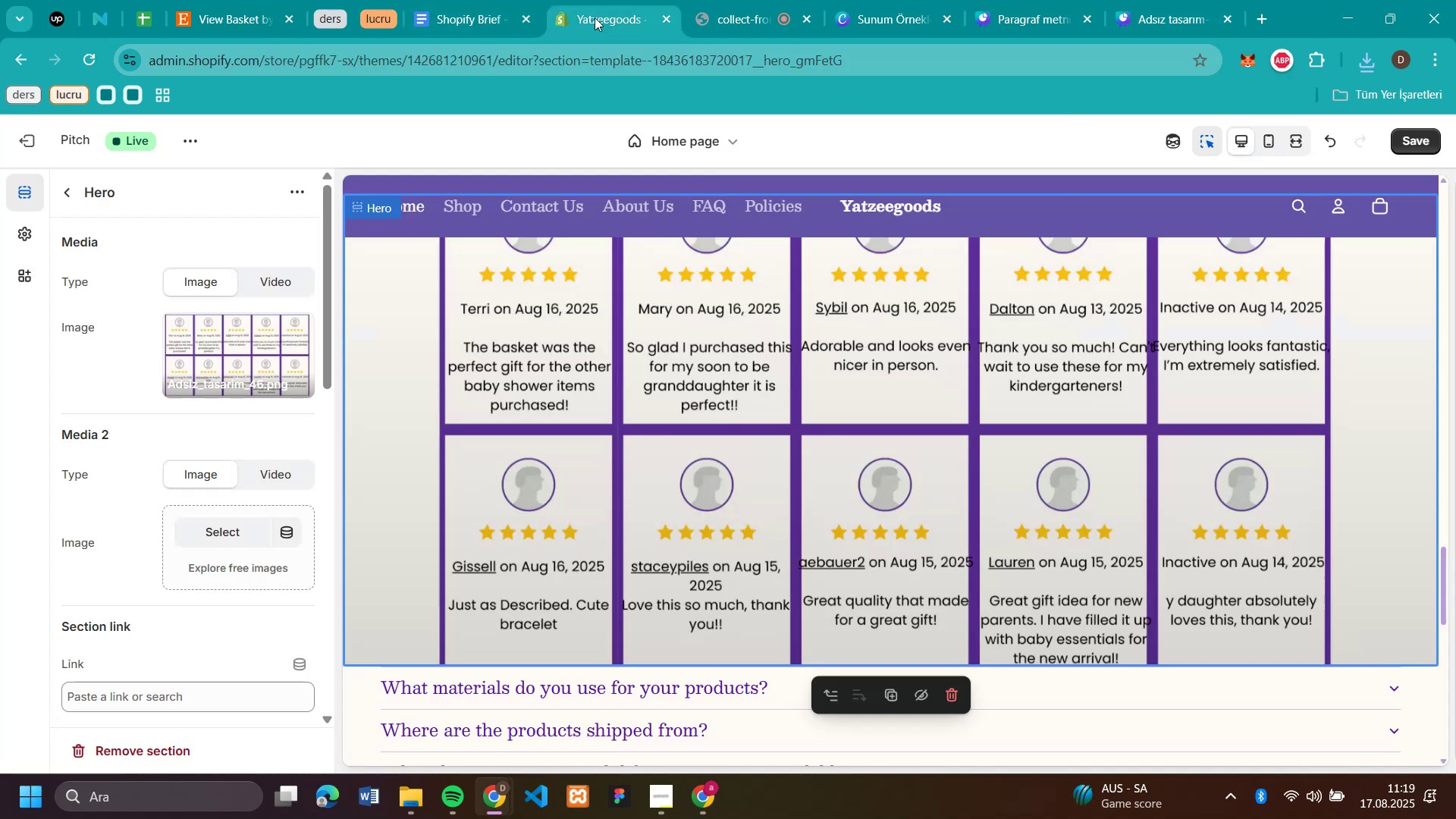 
left_click([595, 17])
 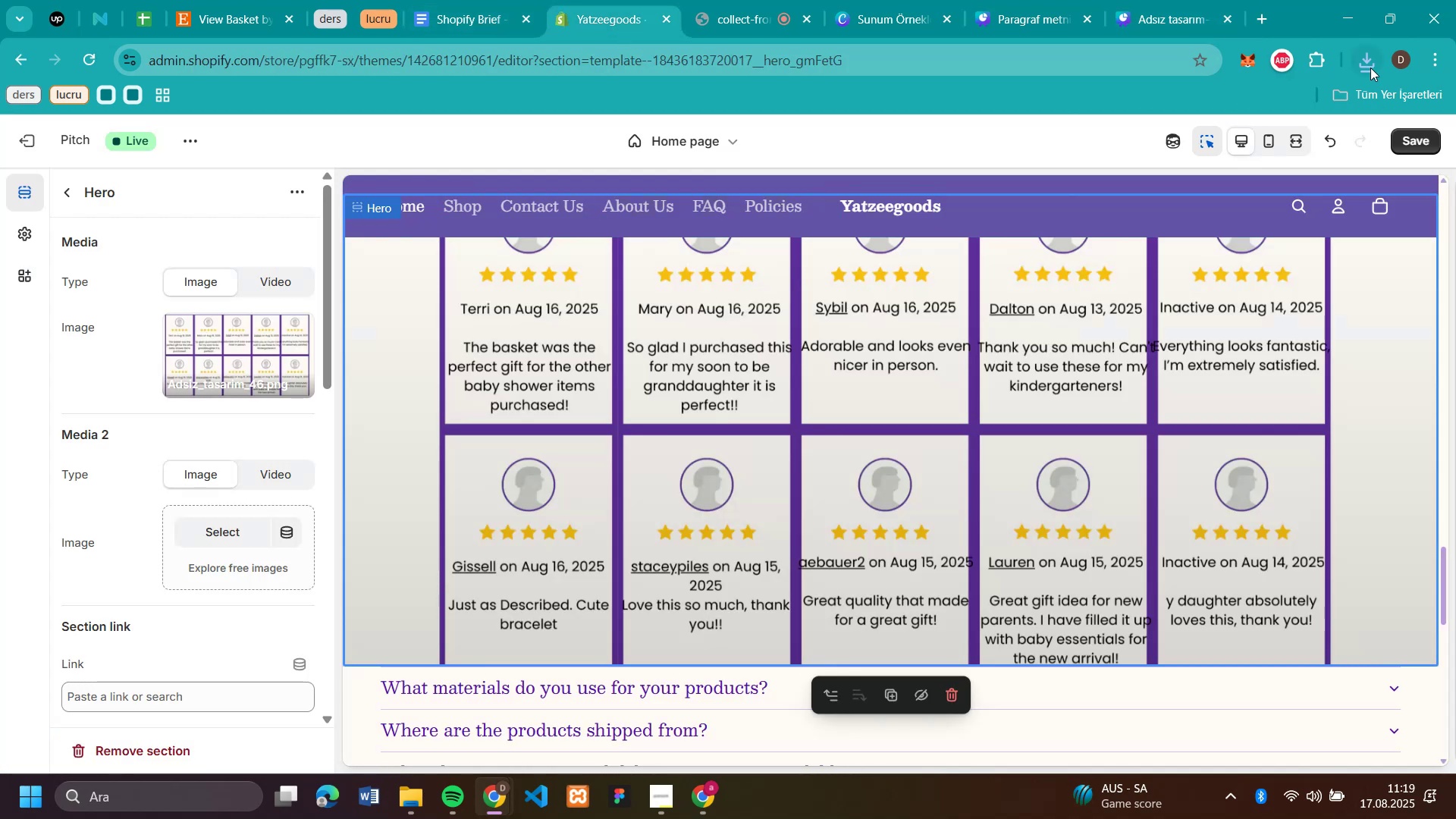 
left_click([1370, 67])
 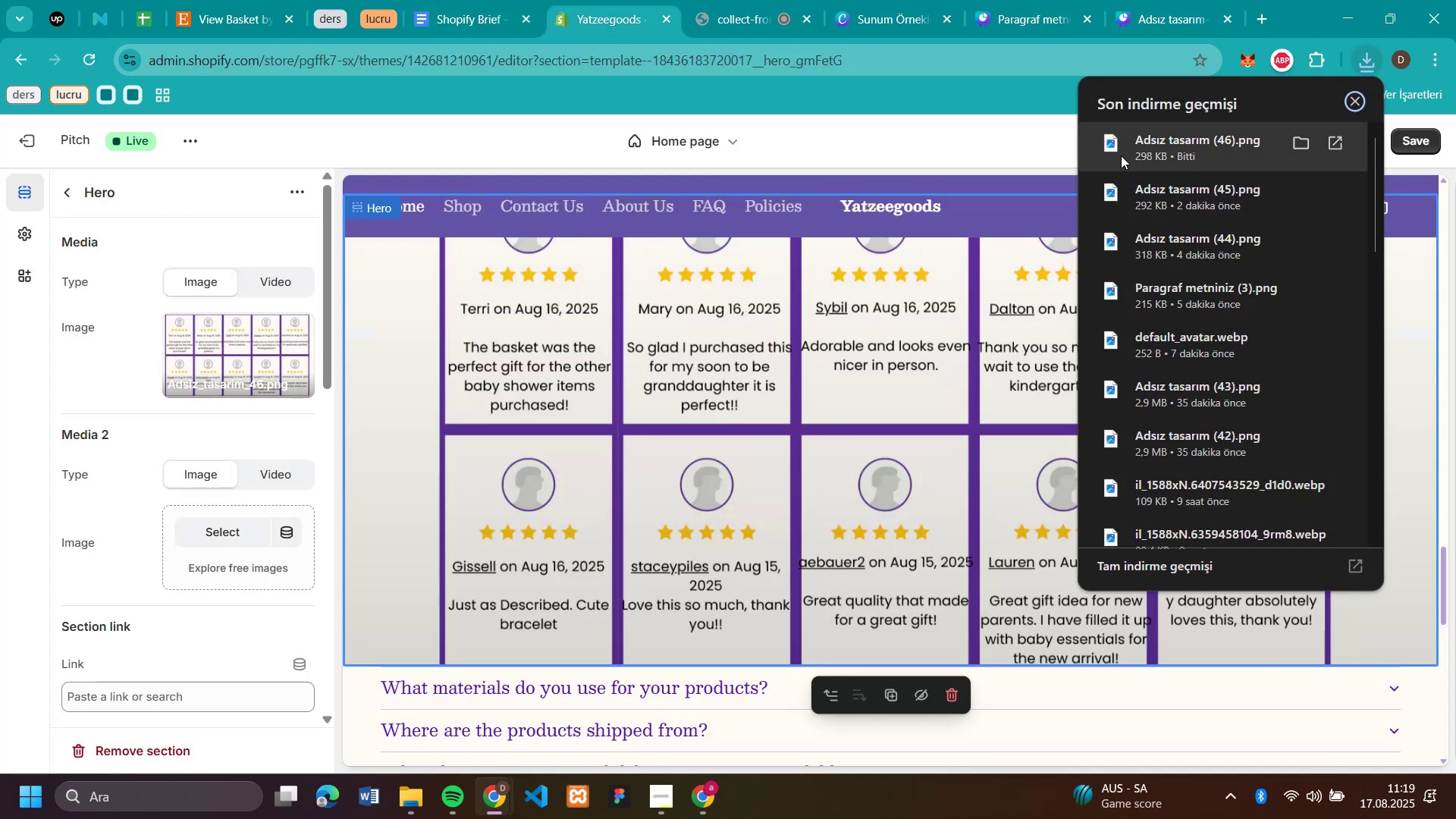 
left_click_drag(start_coordinate=[1121, 155], to_coordinate=[1118, 152])
 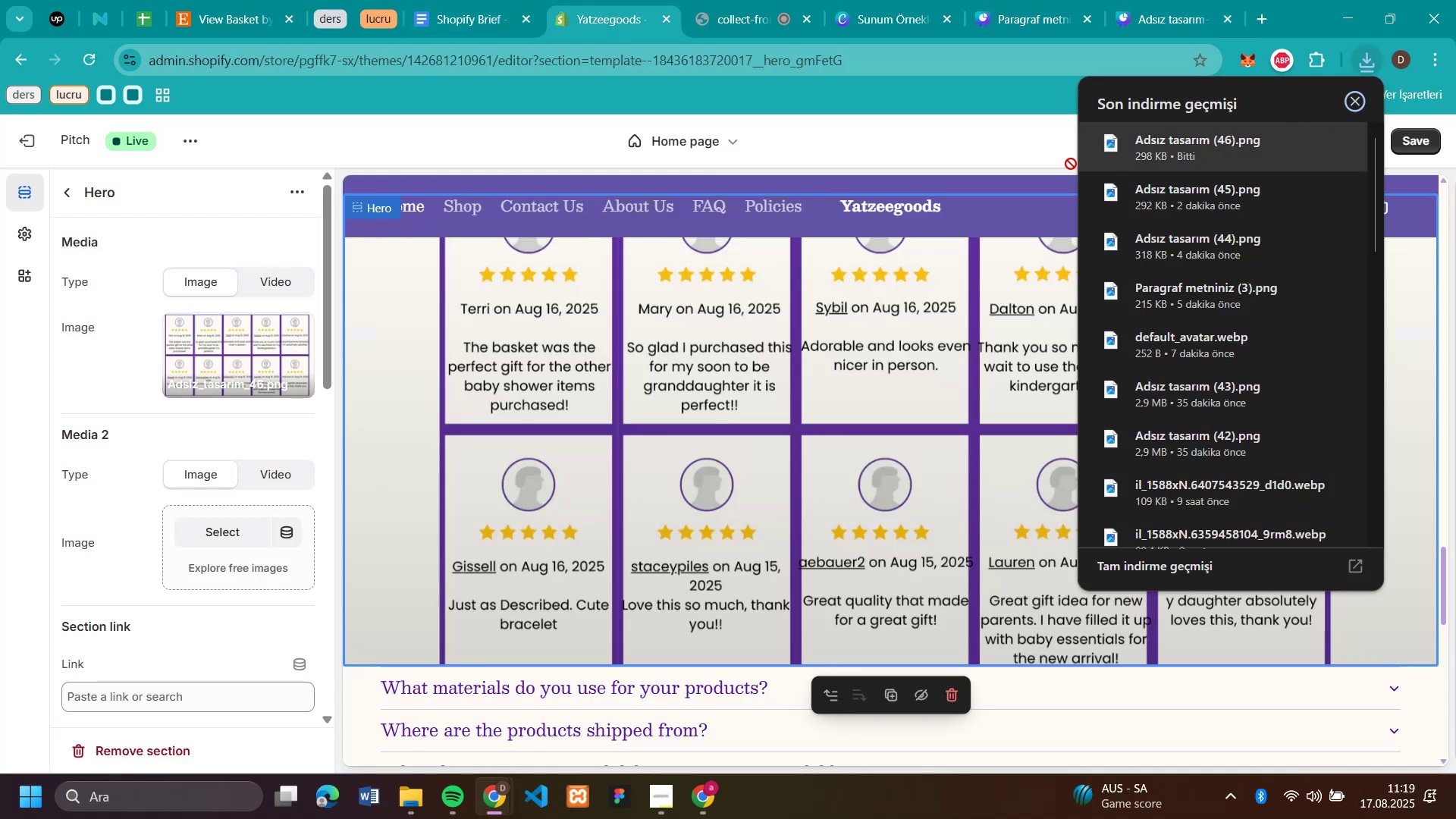 
left_click_drag(start_coordinate=[1162, 150], to_coordinate=[230, 378])
 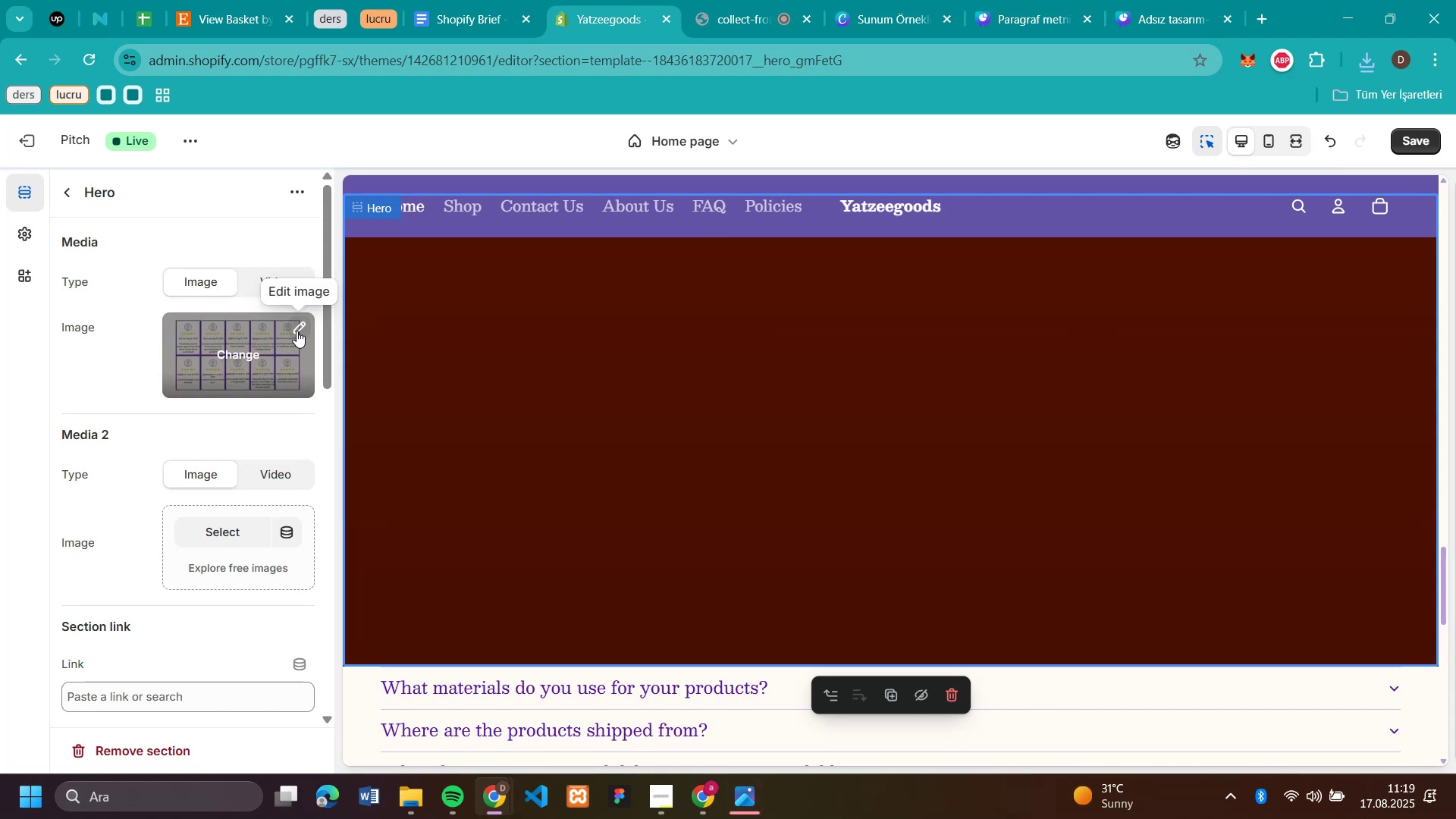 
wait(5.25)
 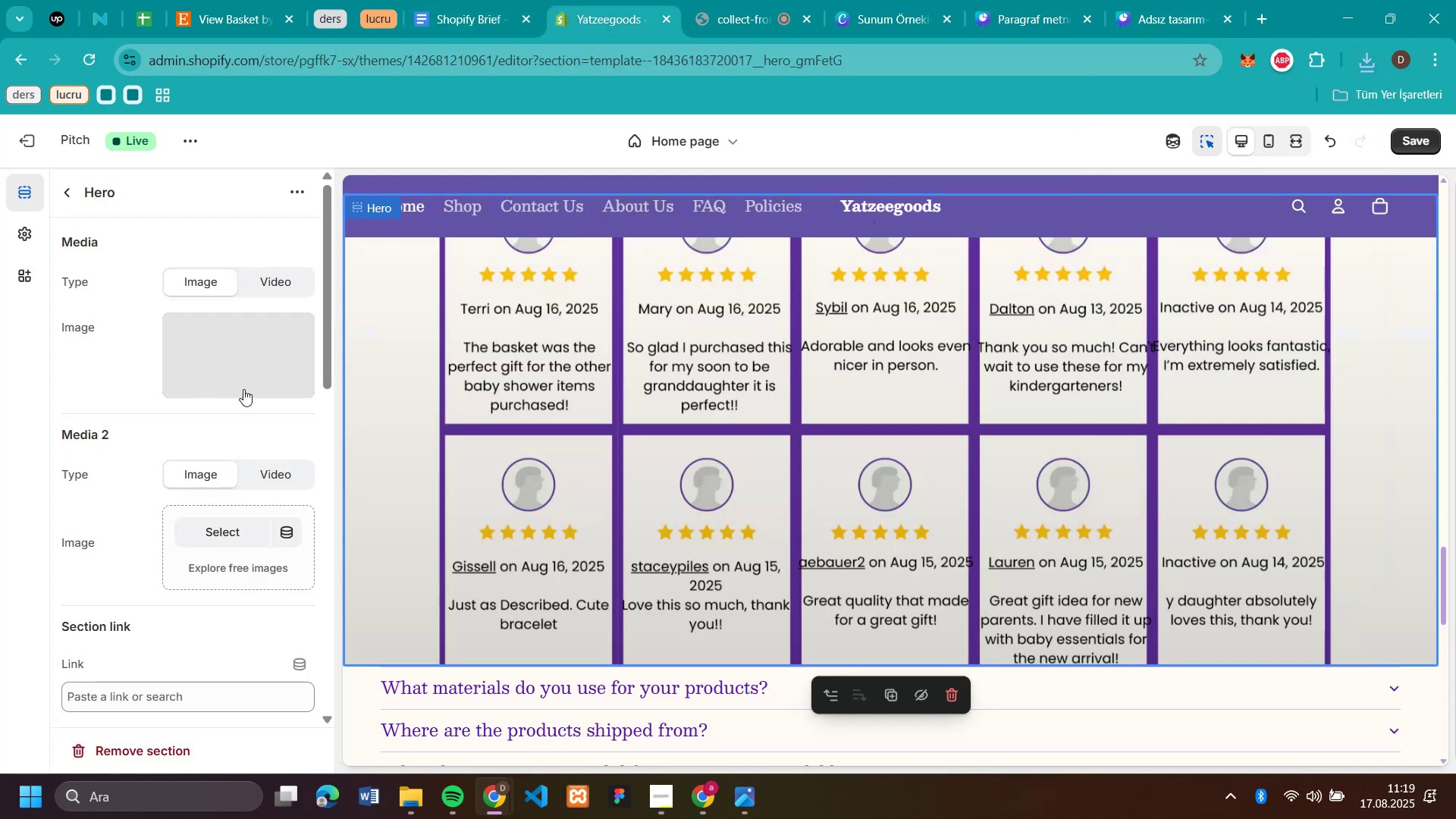 
left_click([297, 331])
 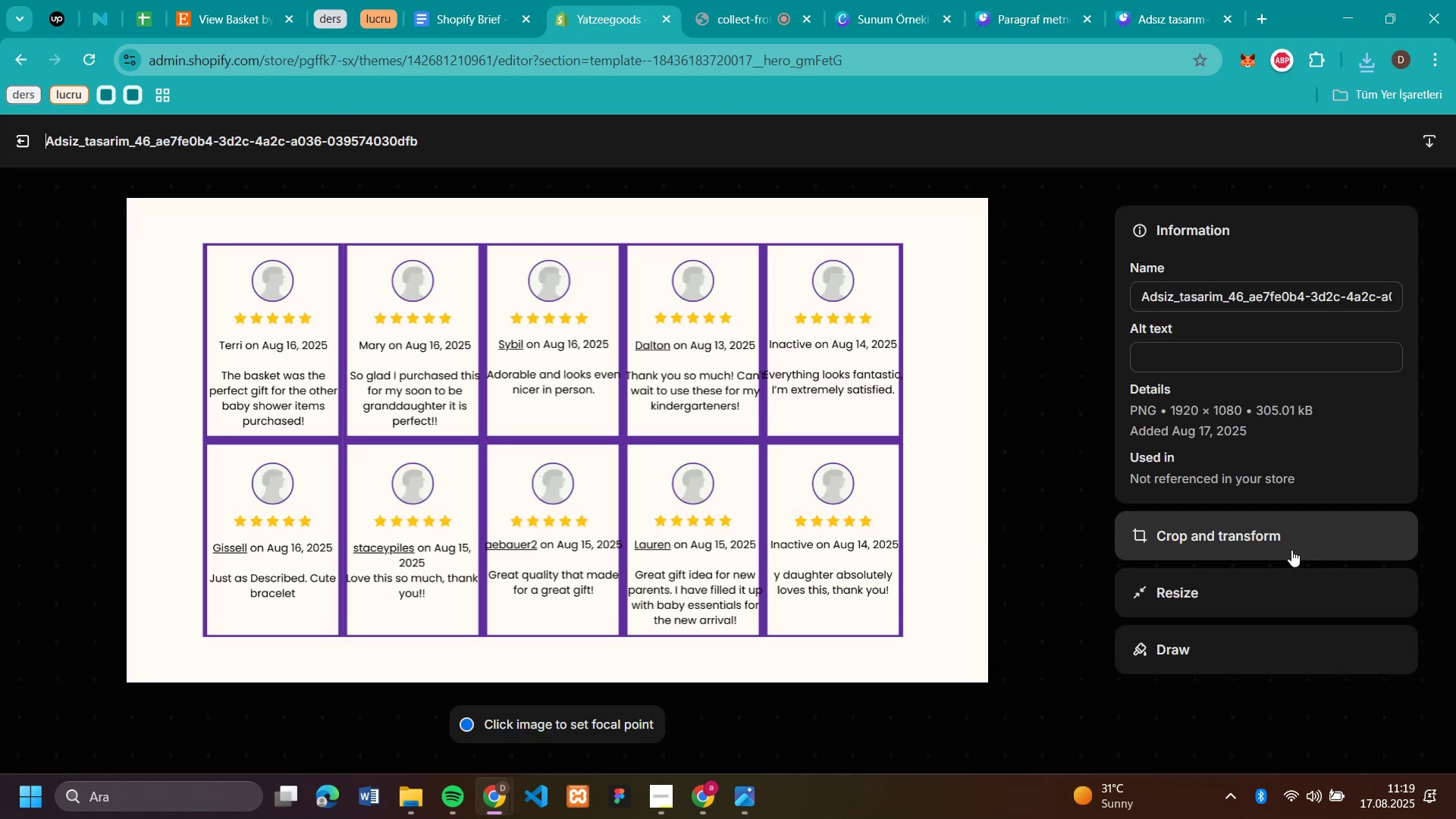 
left_click([1291, 550])
 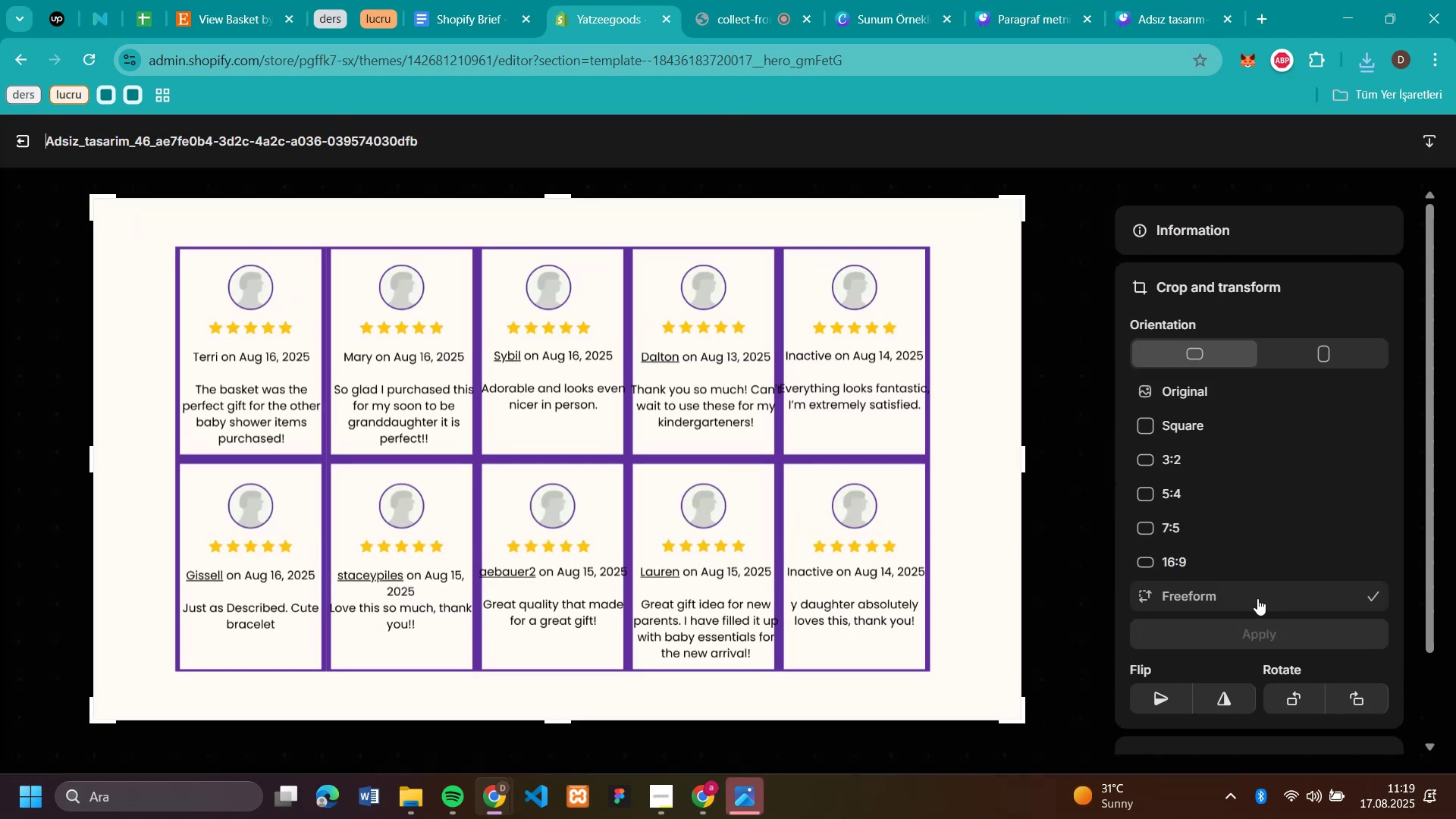 
left_click([1257, 598])
 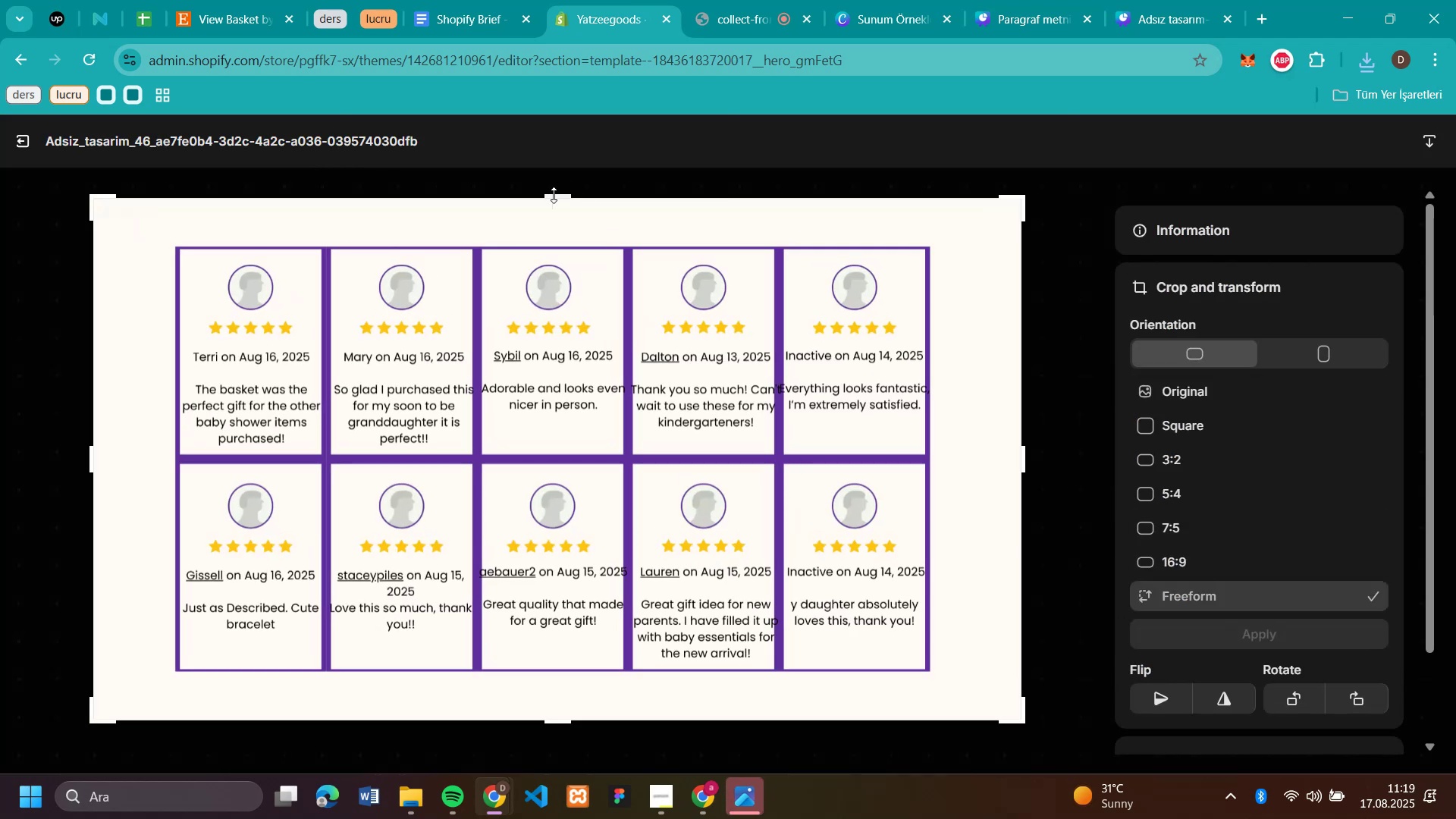 
left_click_drag(start_coordinate=[554, 195], to_coordinate=[560, 229])
 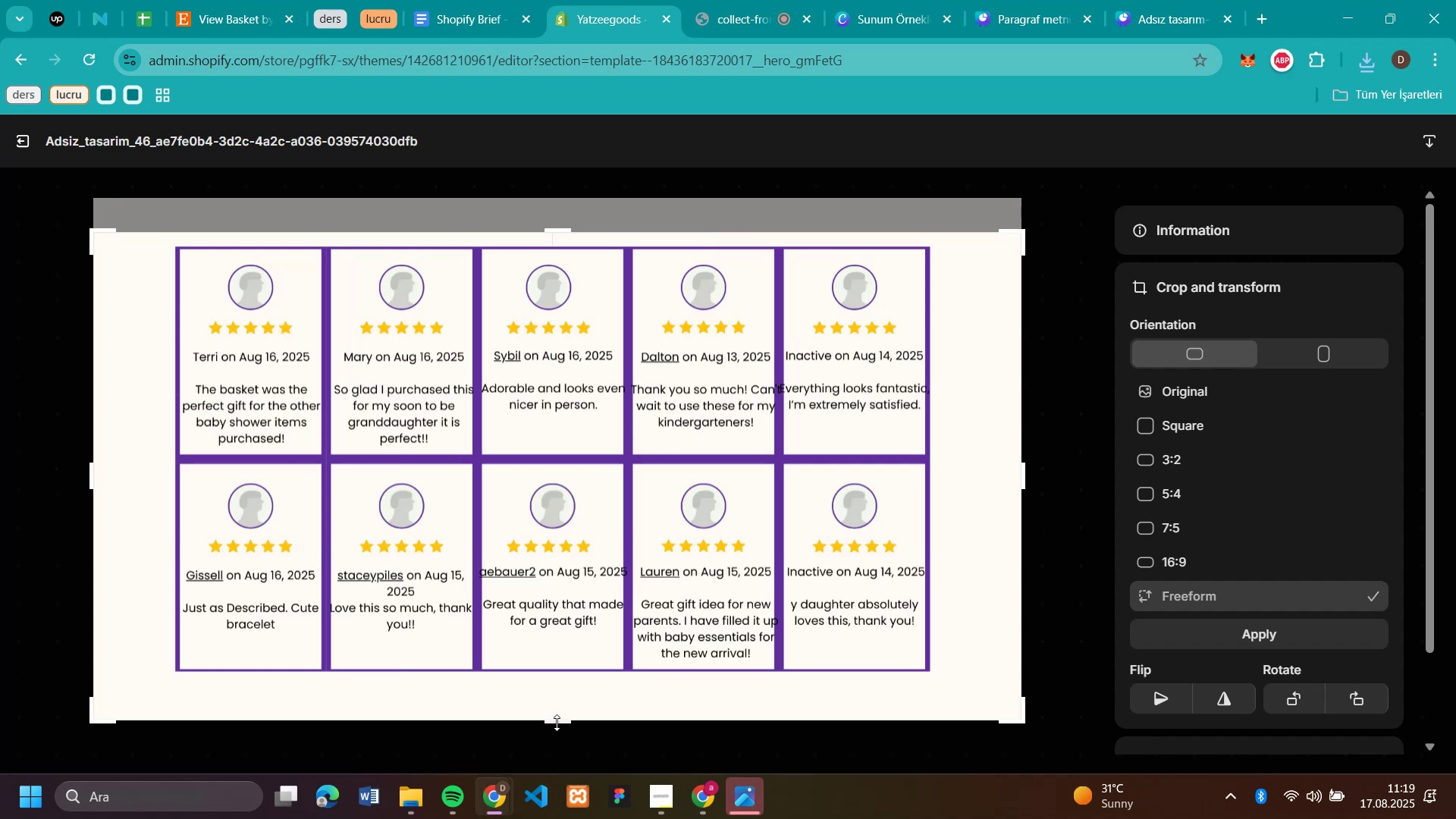 
left_click_drag(start_coordinate=[557, 723], to_coordinate=[566, 690])
 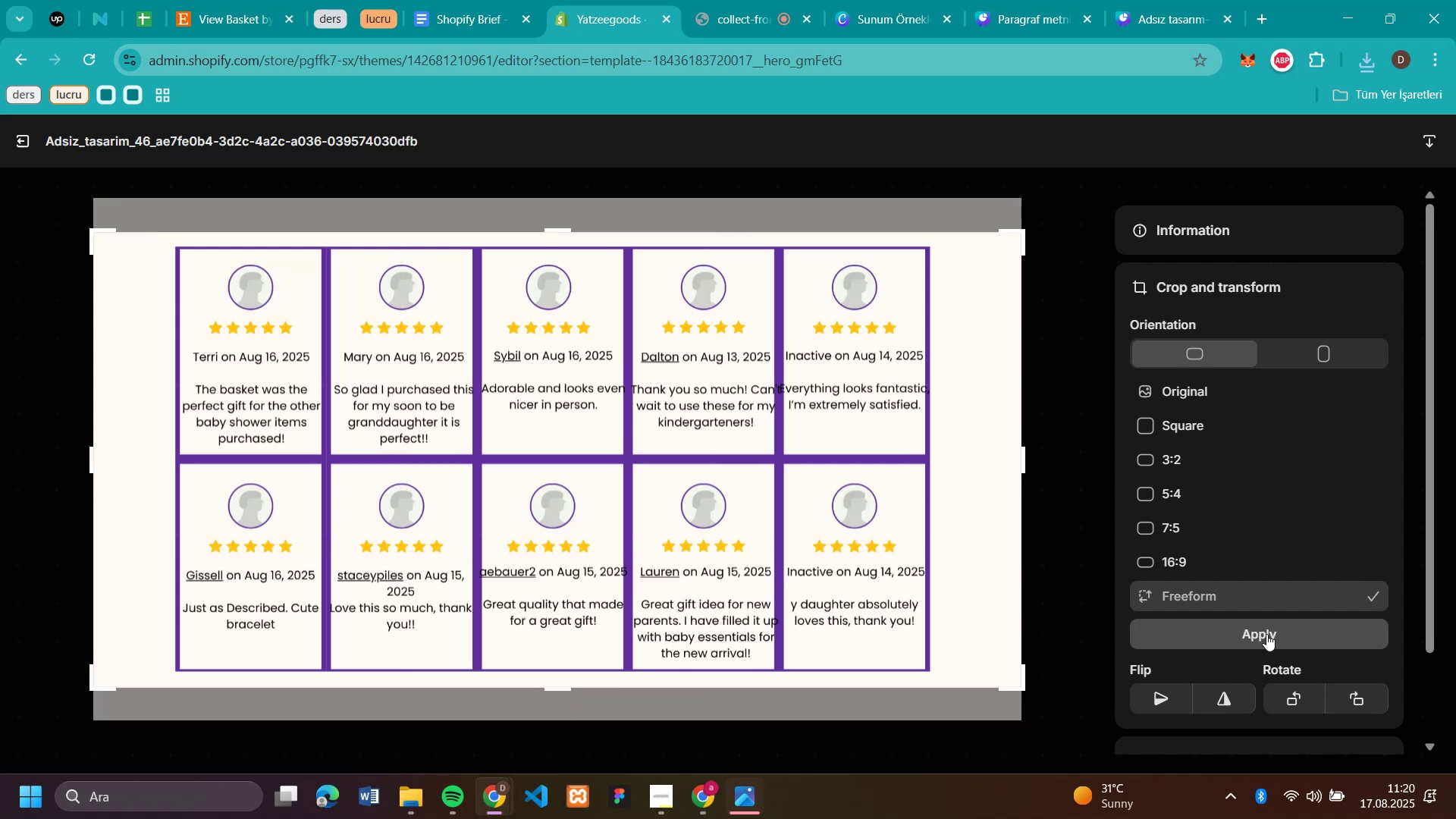 
left_click([1266, 634])
 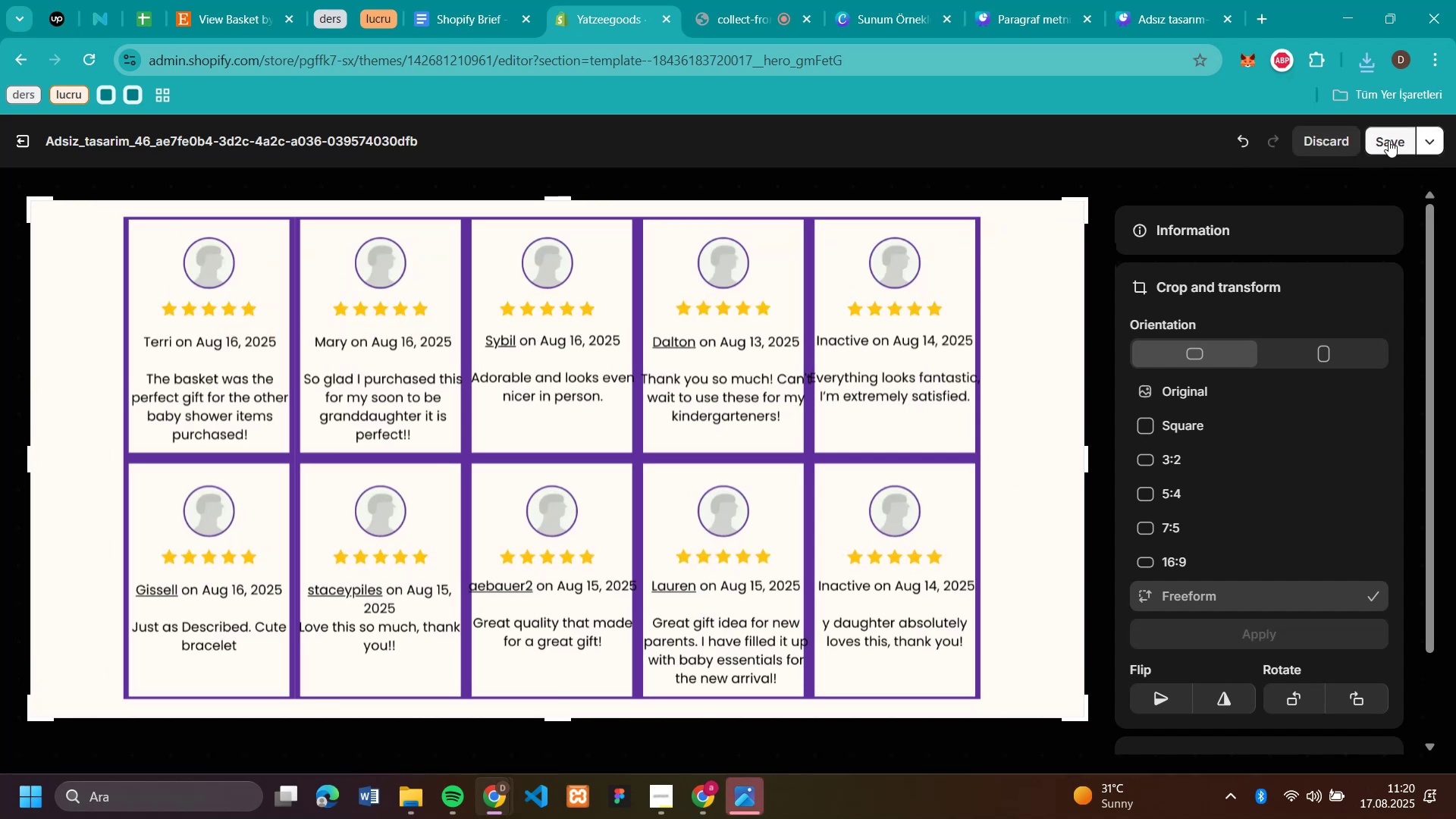 
left_click([1389, 140])
 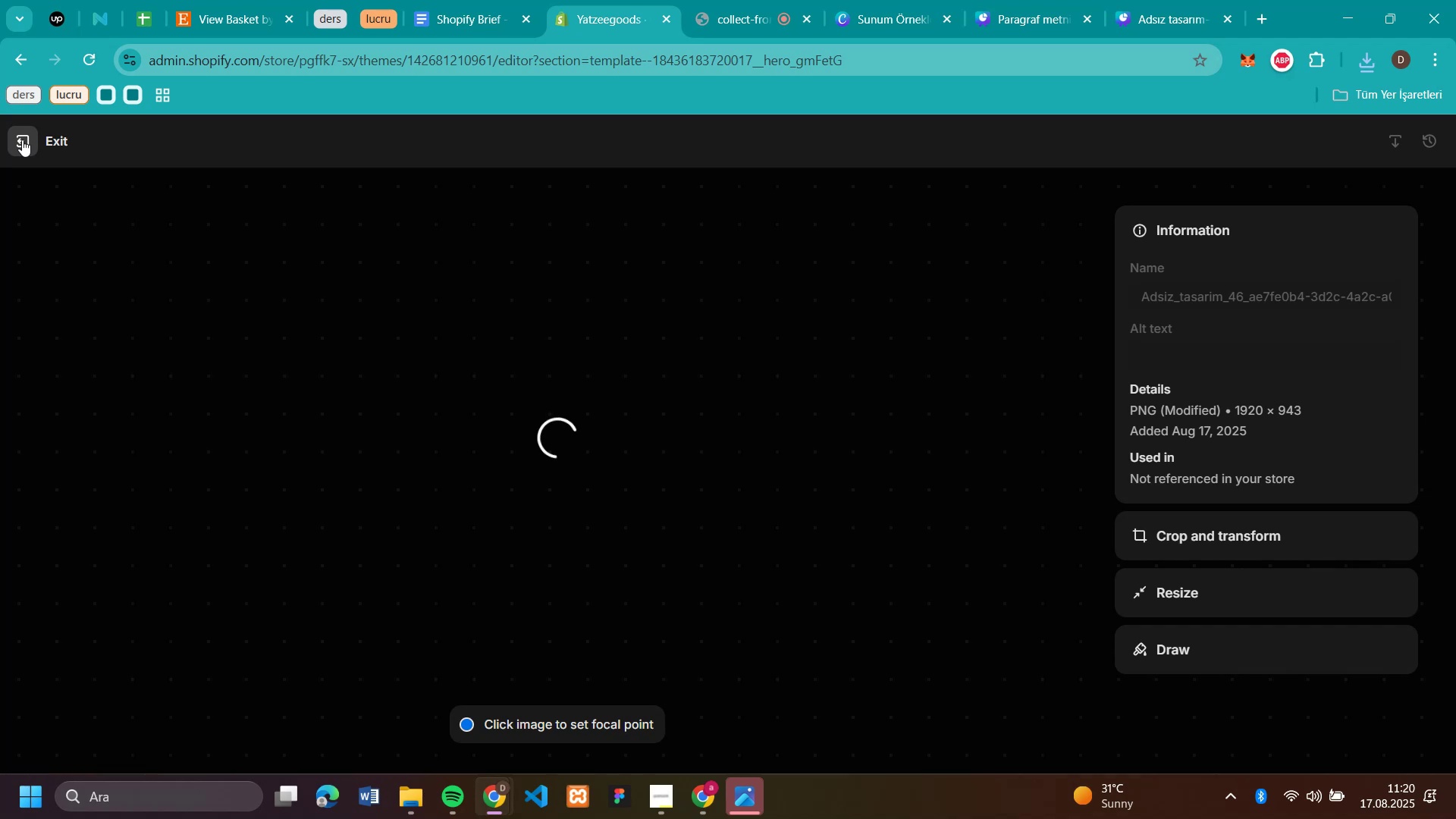 
wait(6.79)
 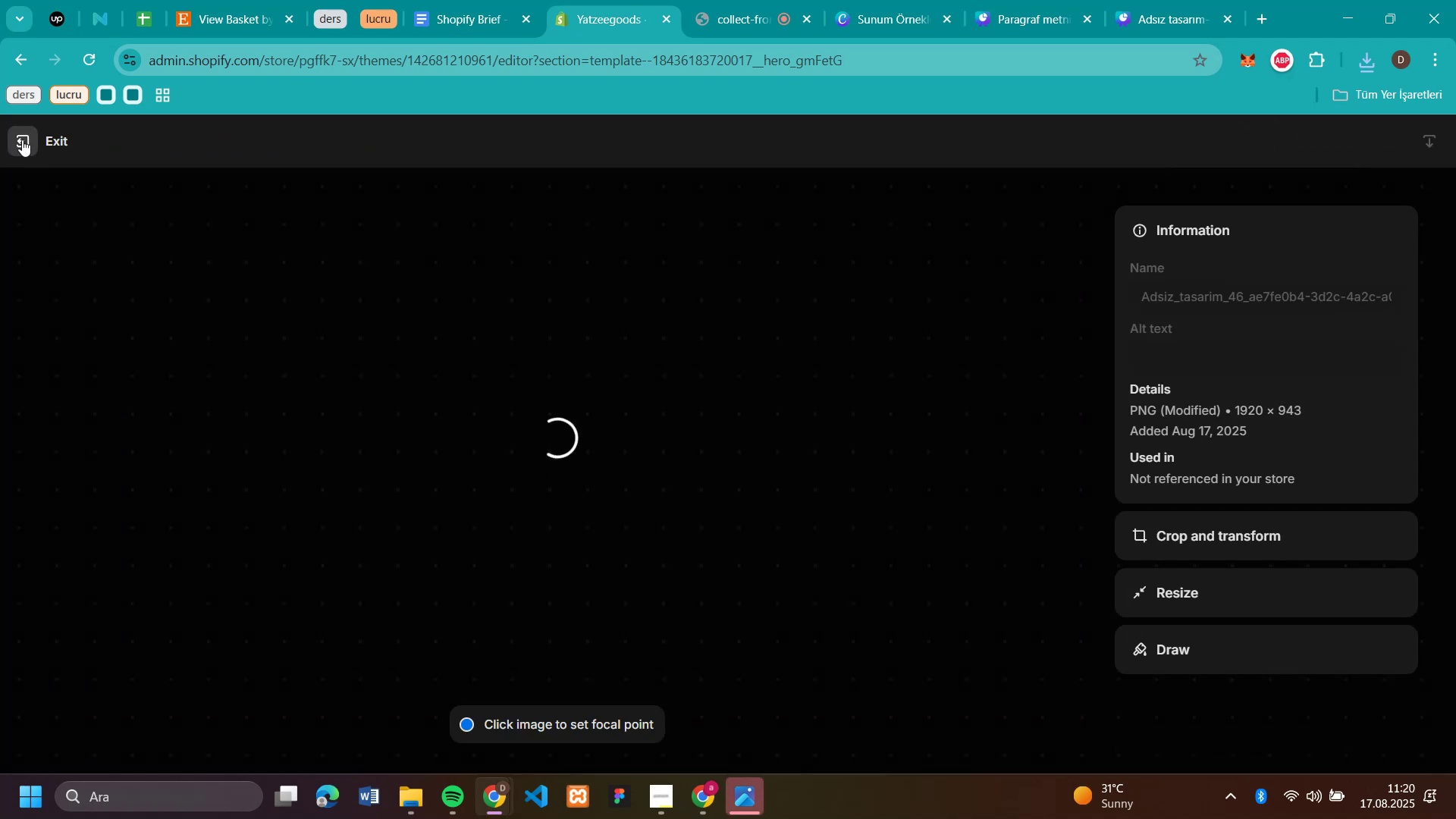 
left_click([22, 140])
 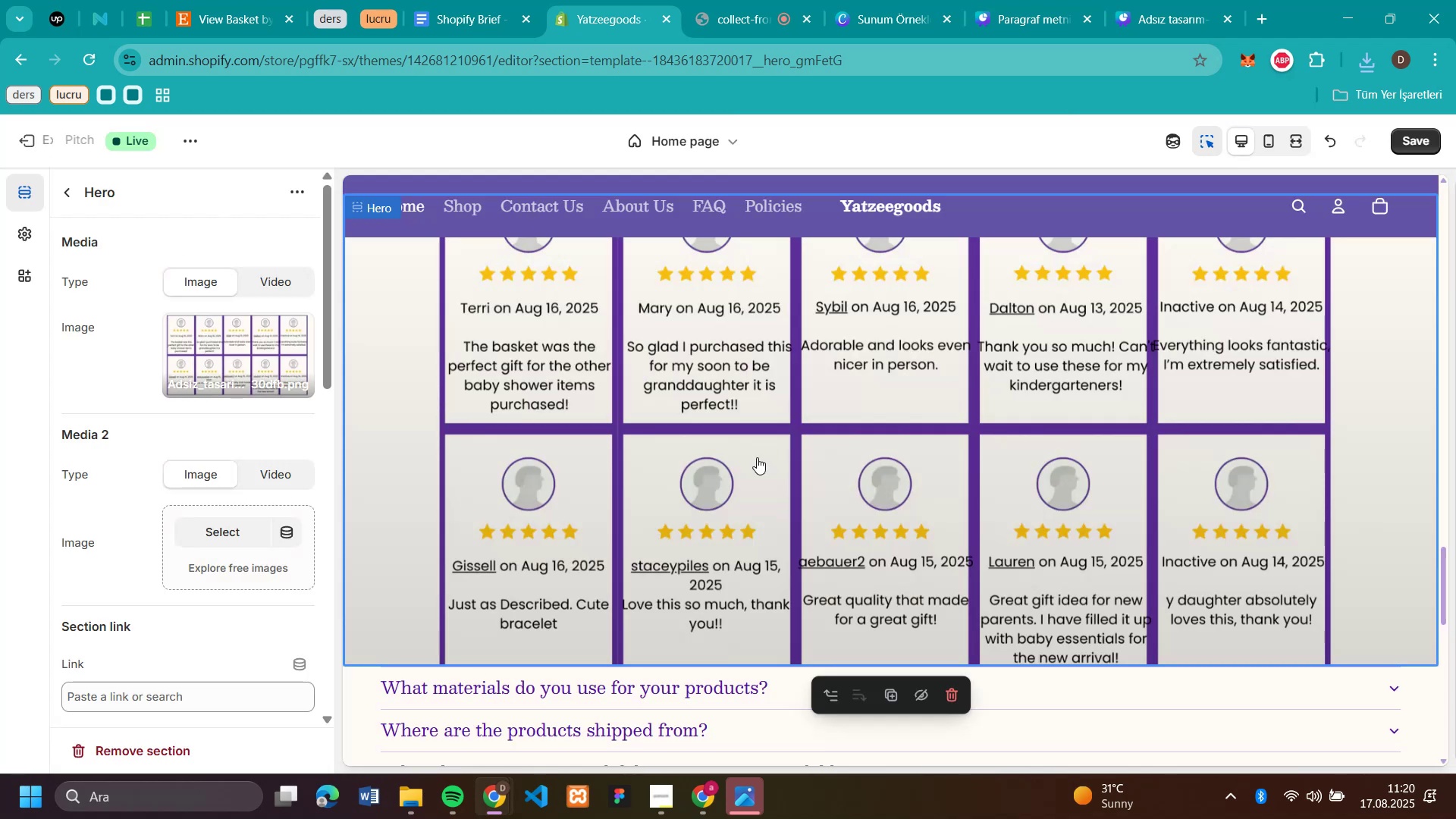 
scroll: coordinate [1046, 447], scroll_direction: up, amount: 2.0
 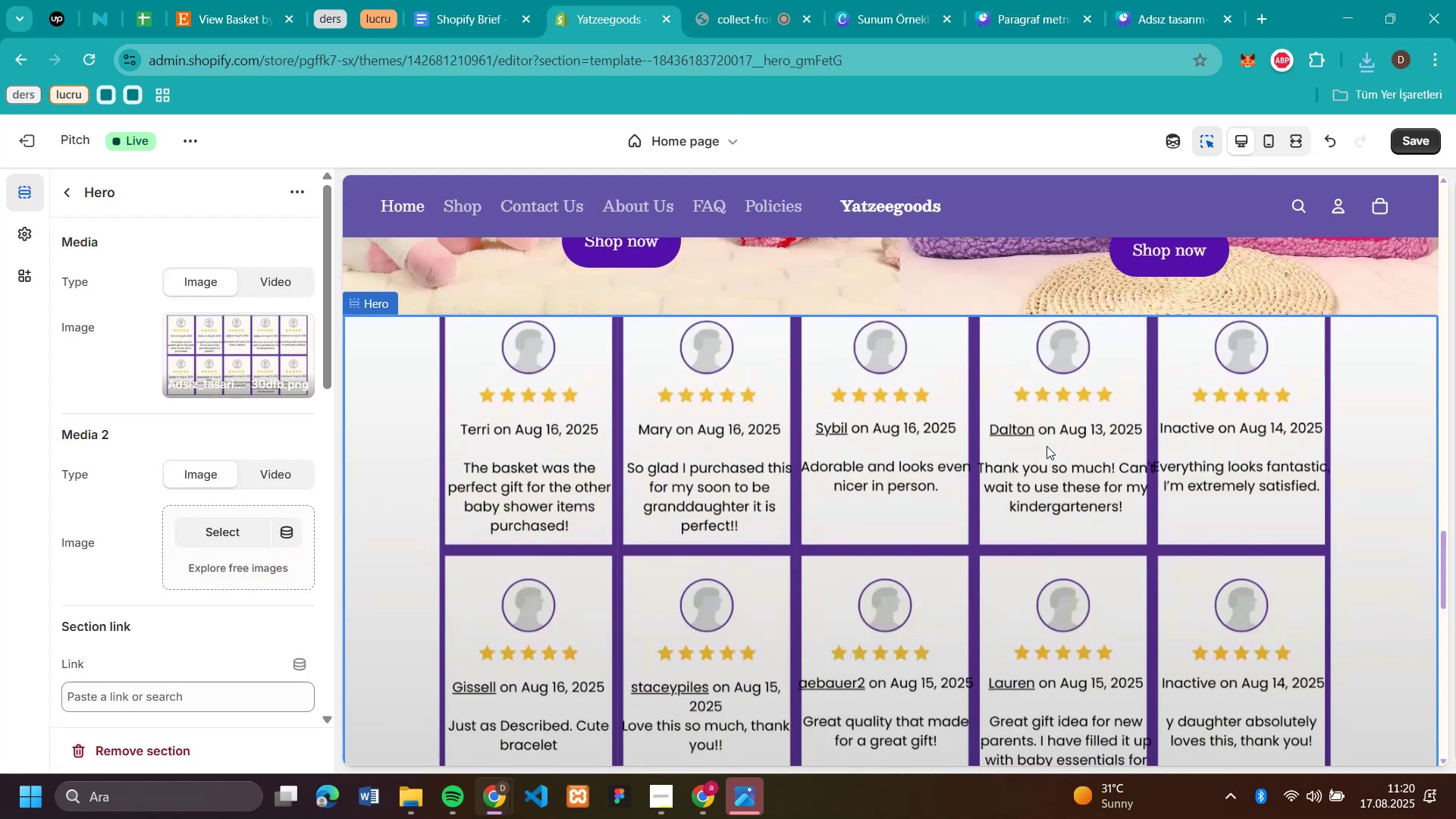 
scroll: coordinate [1046, 446], scroll_direction: down, amount: 2.0
 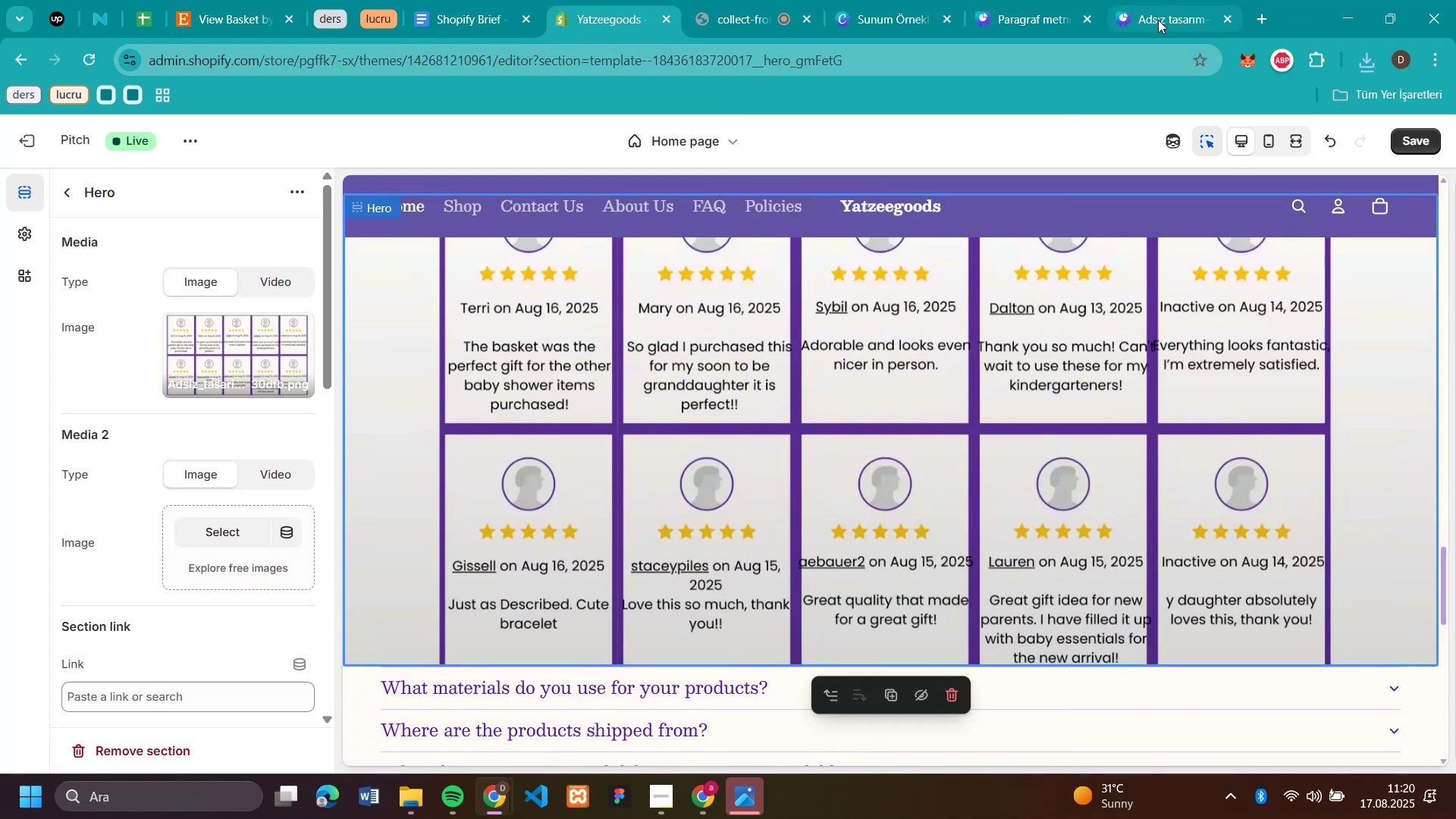 
left_click([1158, 20])
 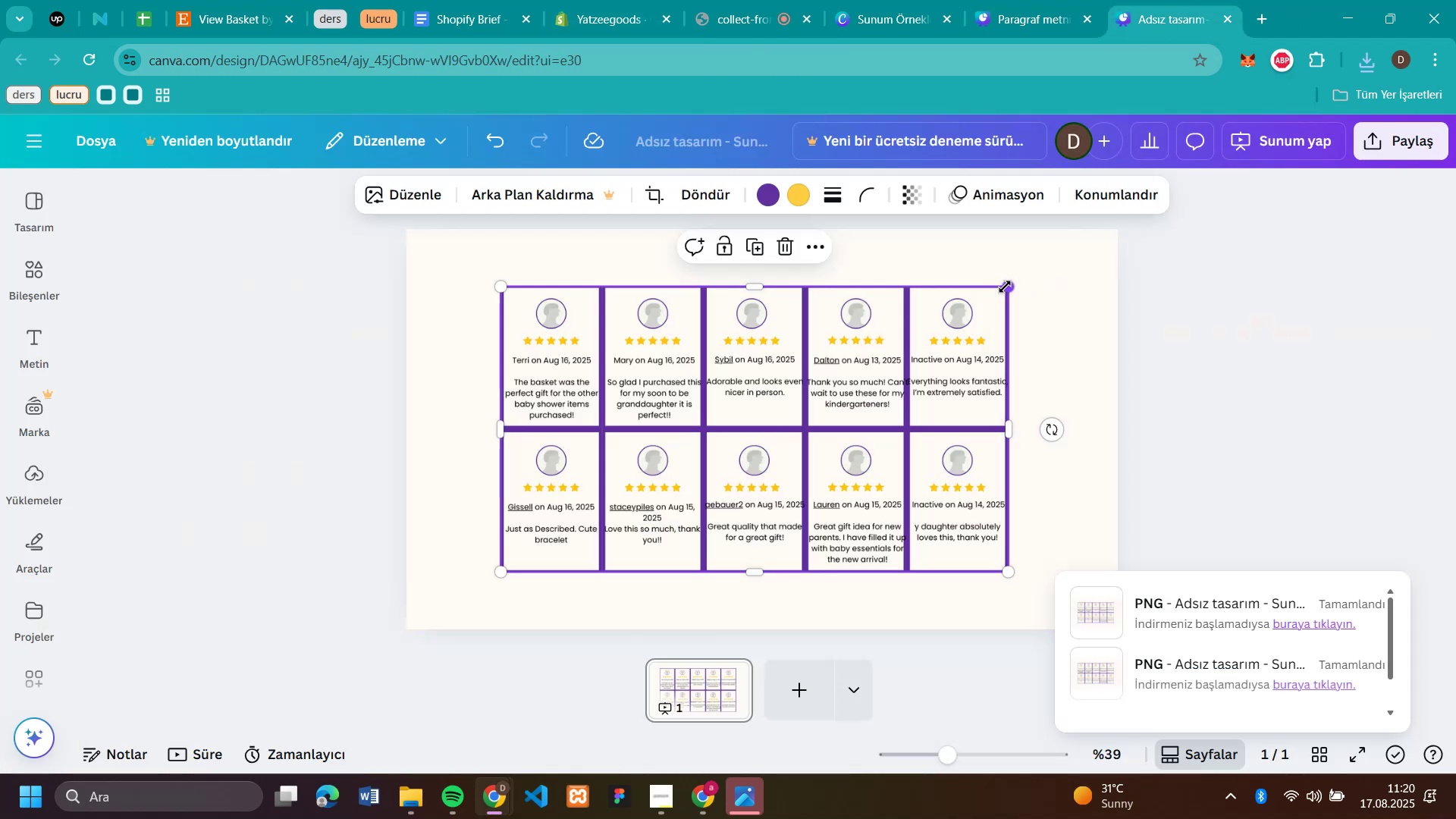 
left_click_drag(start_coordinate=[1006, 287], to_coordinate=[950, 328])
 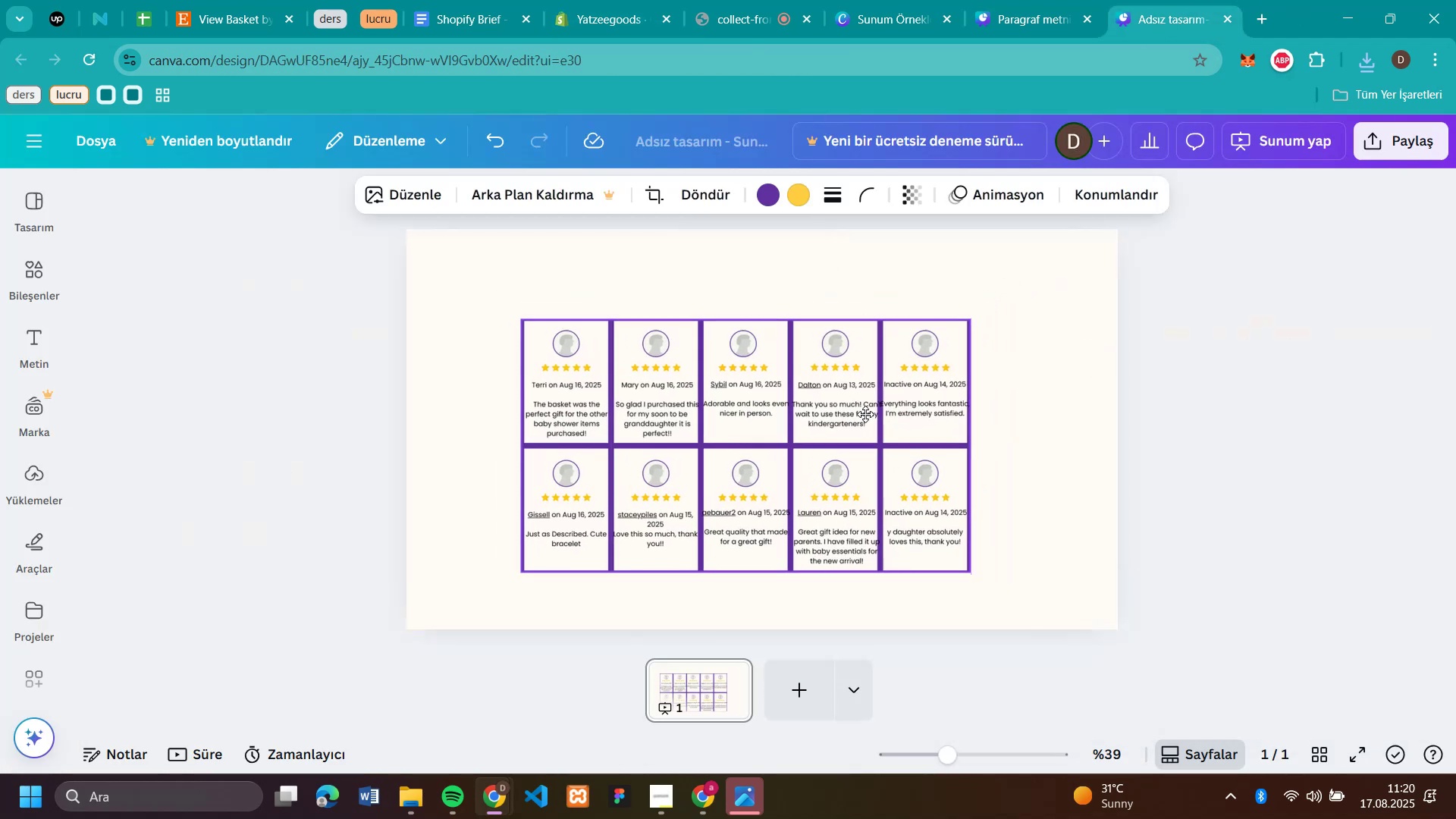 
left_click_drag(start_coordinate=[843, 416], to_coordinate=[865, 399])
 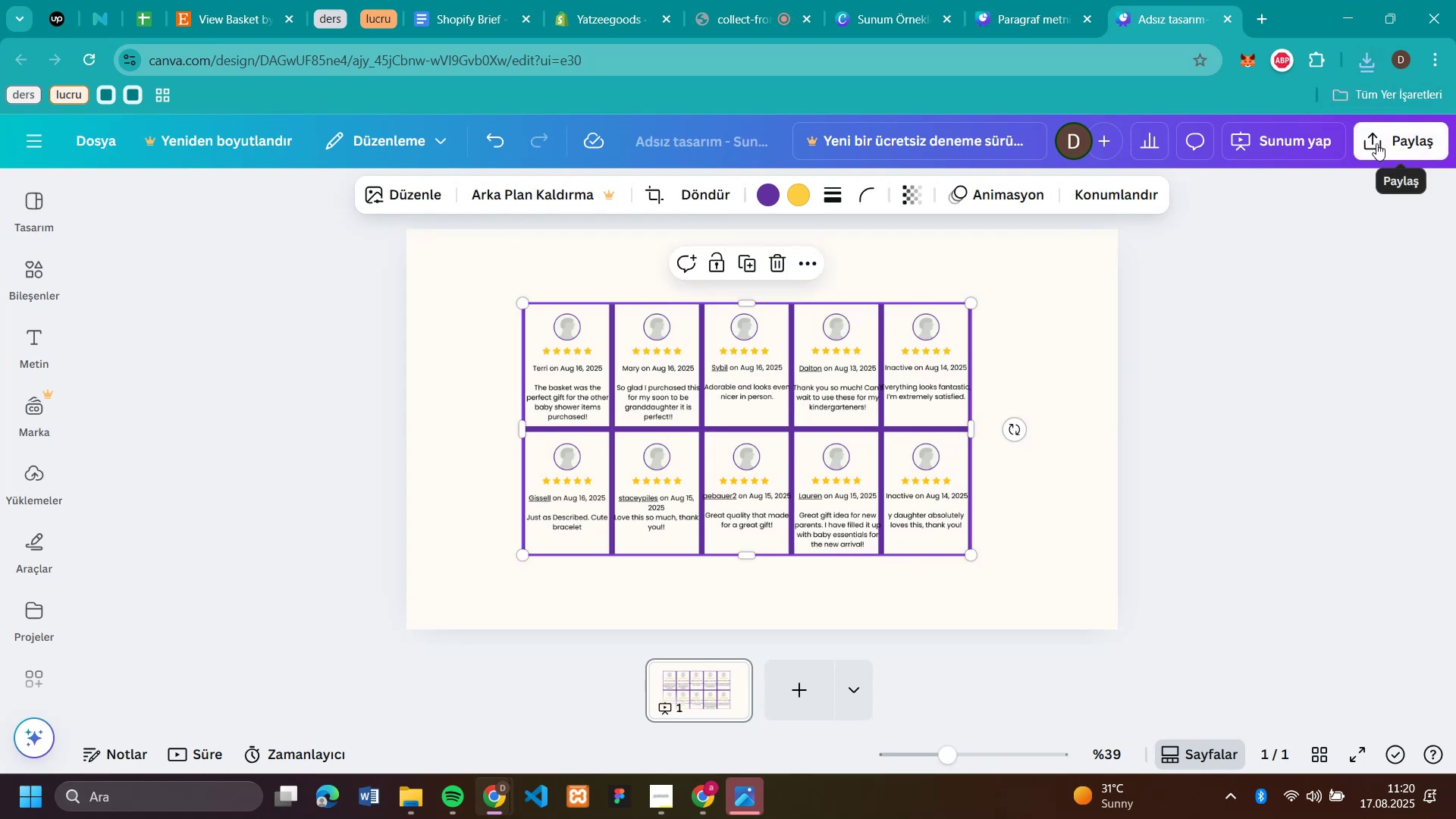 
left_click([1376, 143])
 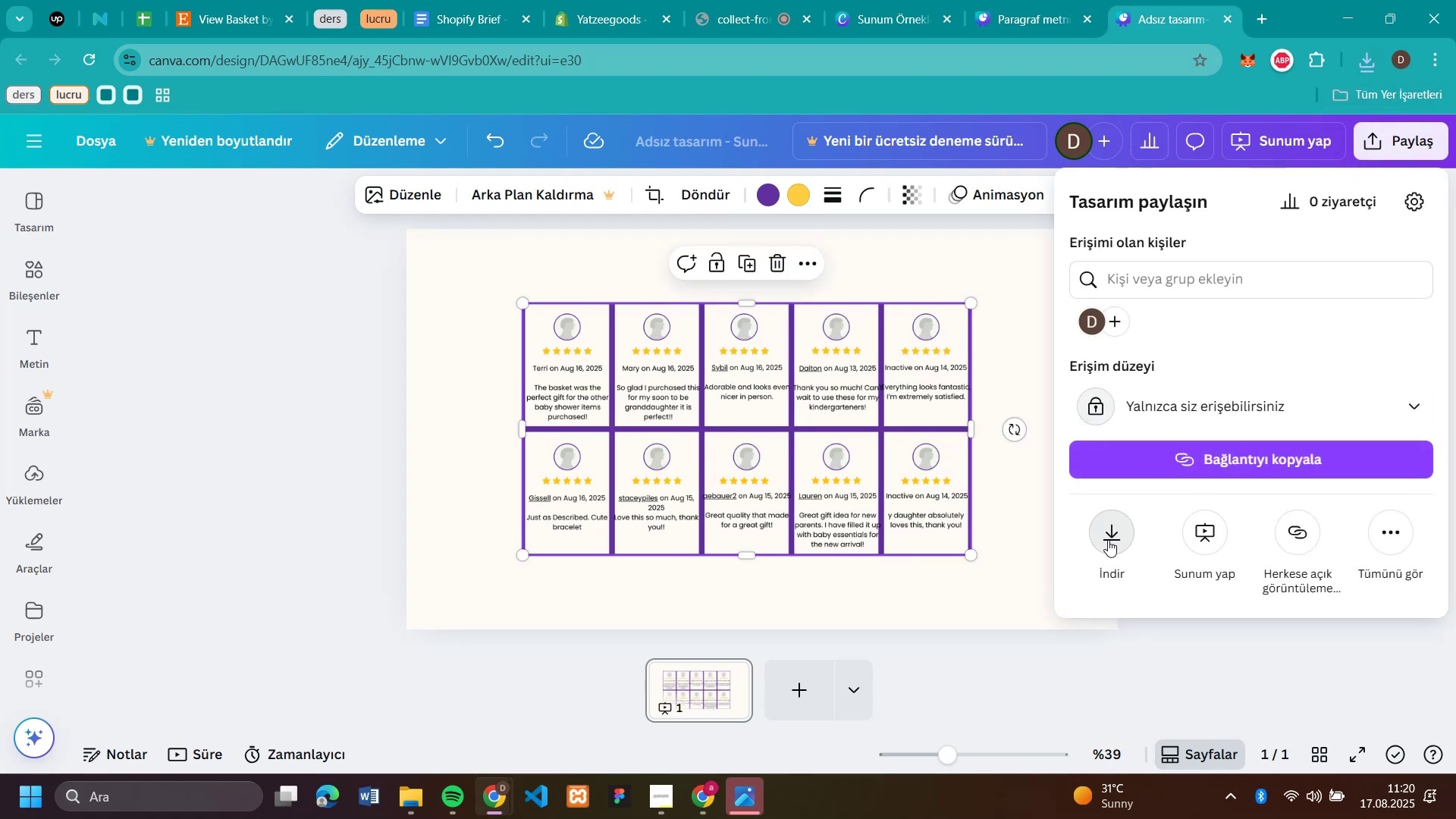 
left_click([1108, 540])
 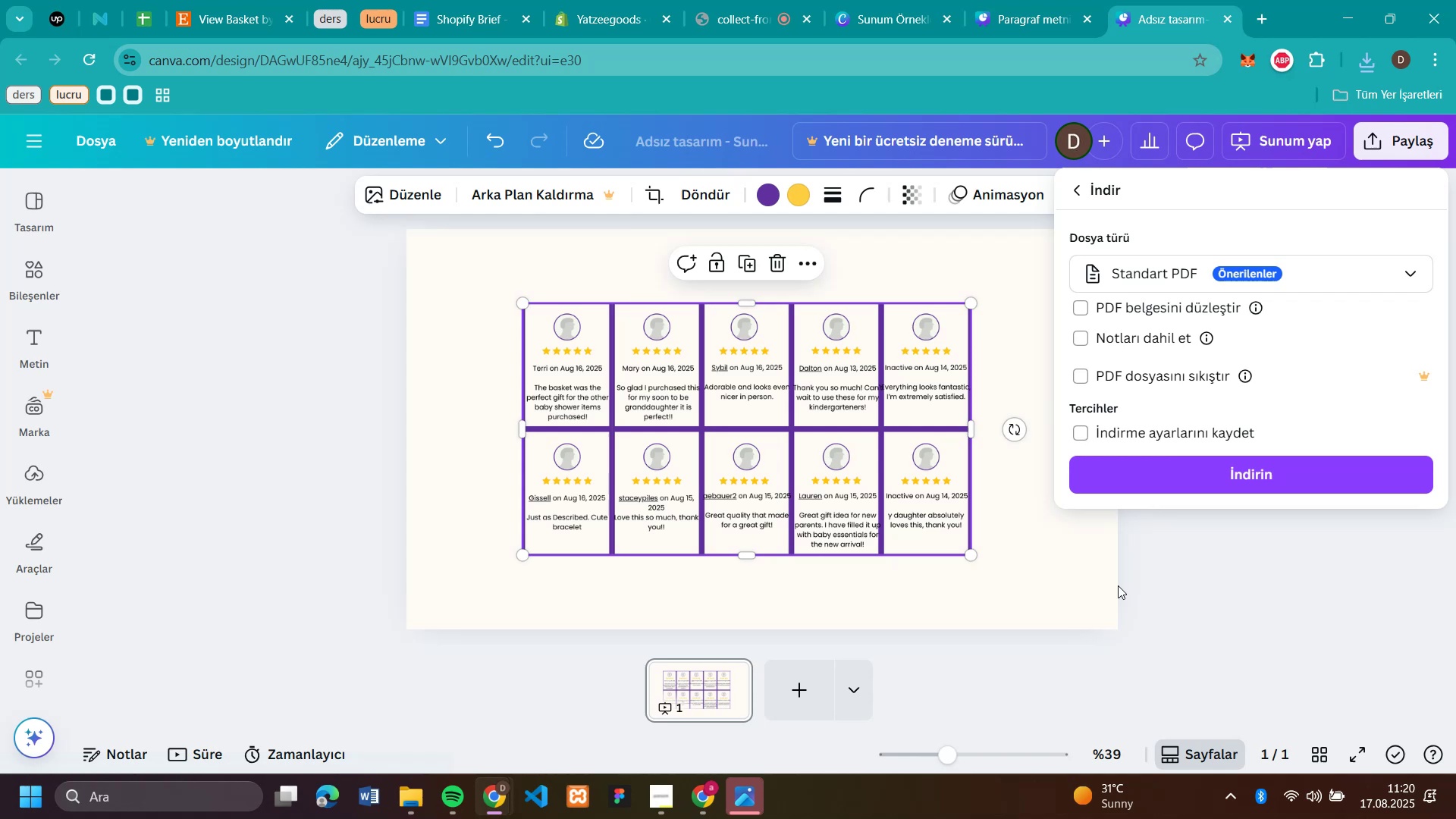 
wait(6.74)
 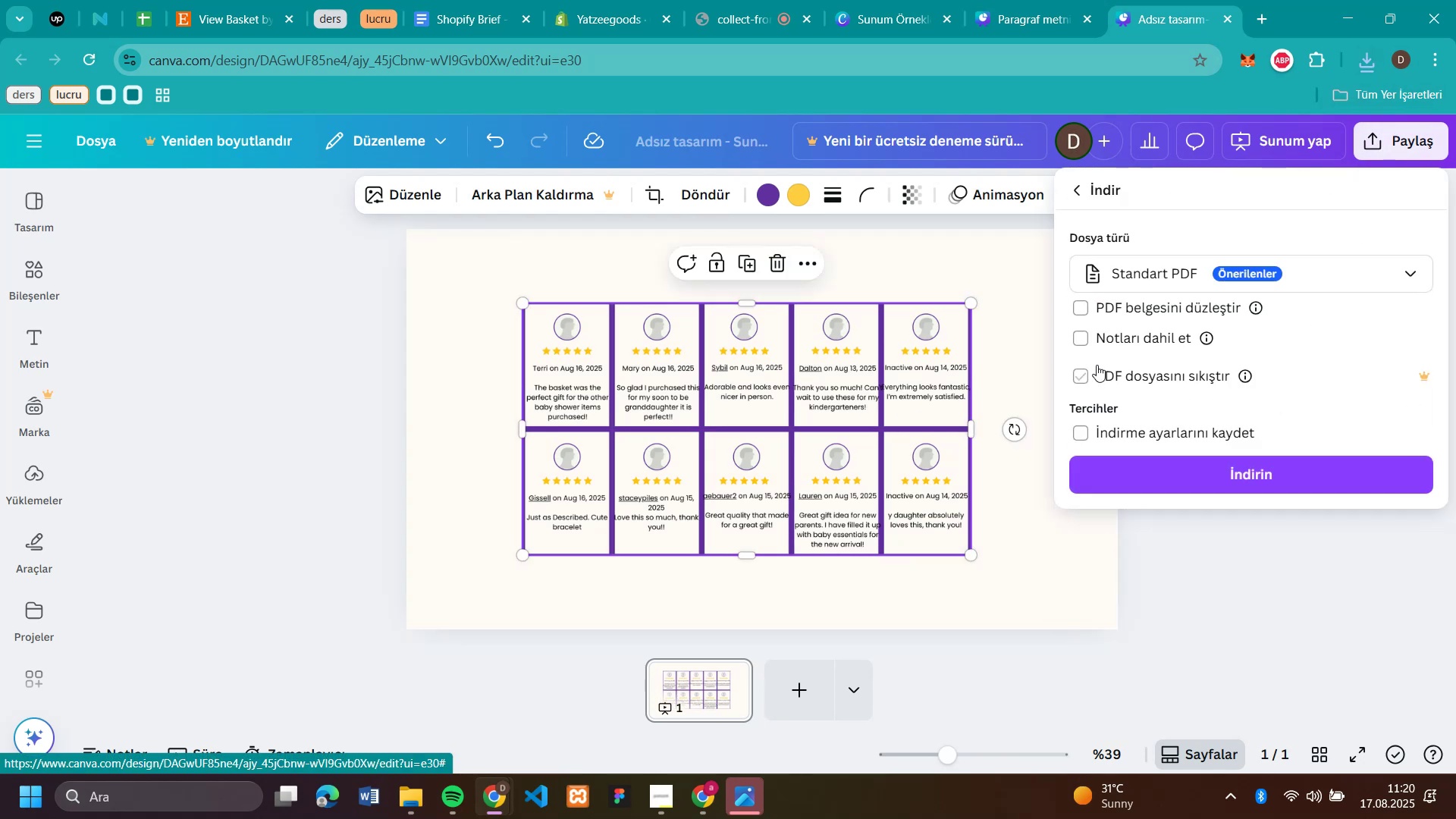 
left_click([1087, 582])
 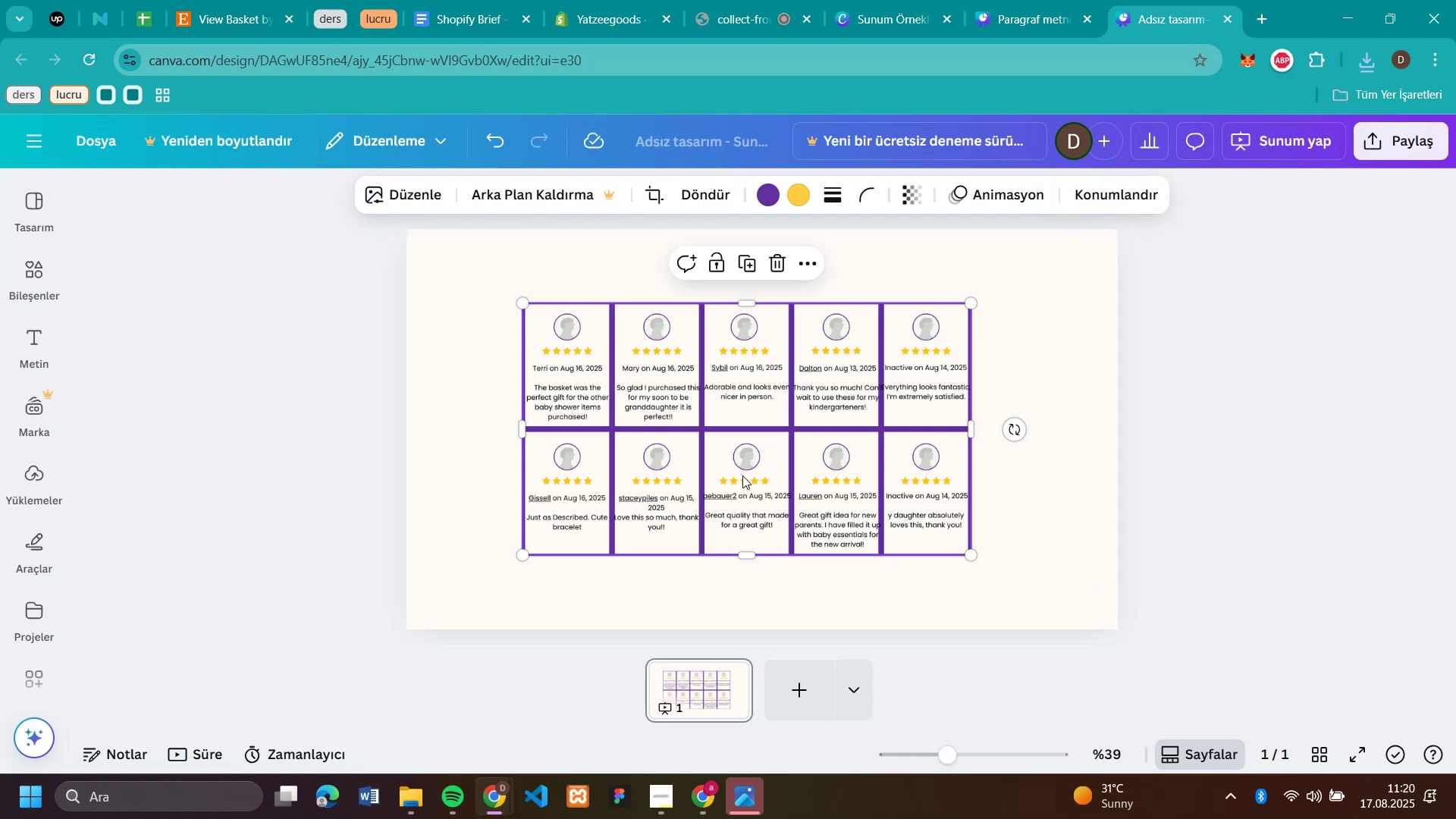 
left_click([742, 475])
 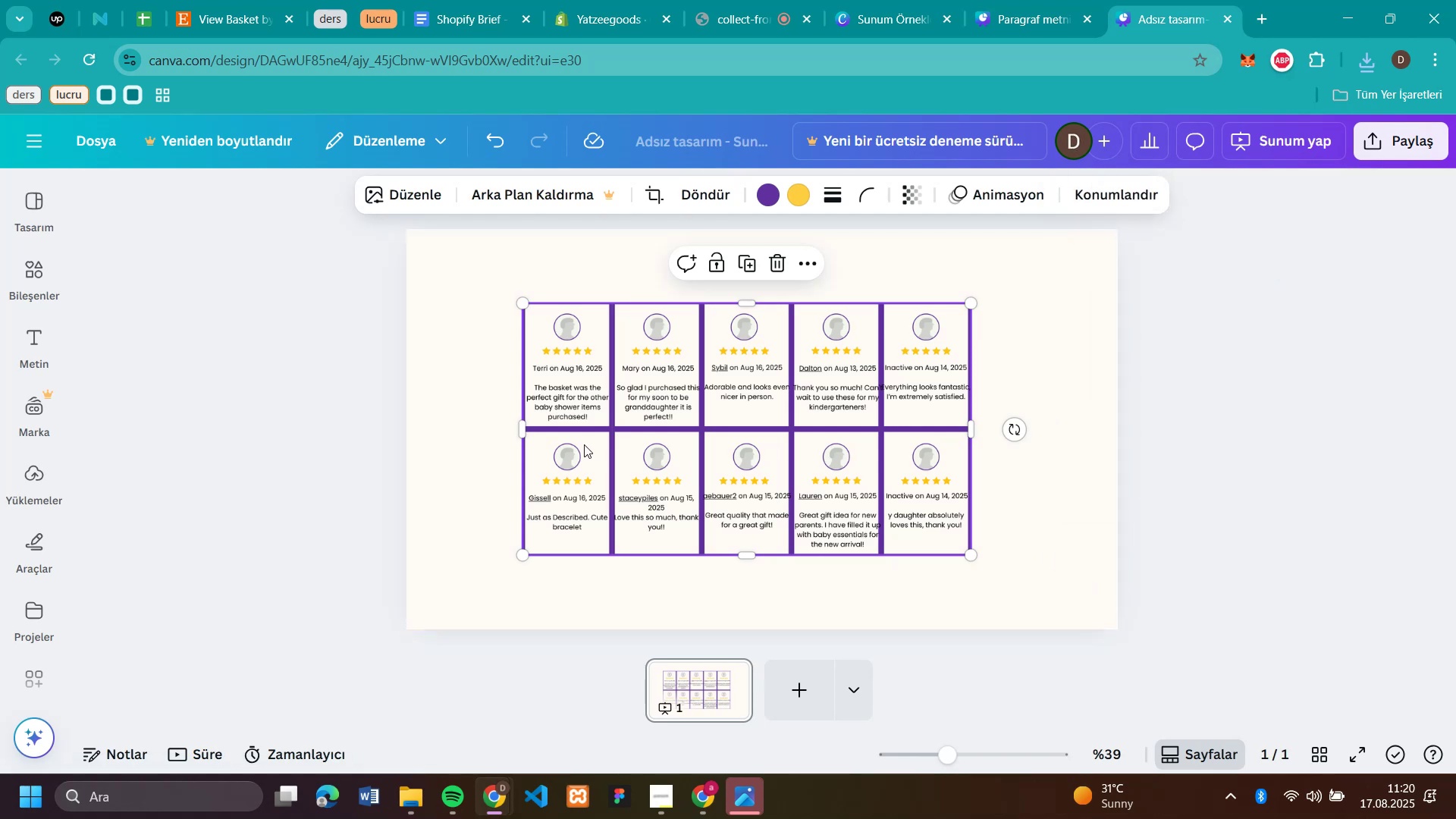 
left_click([584, 444])
 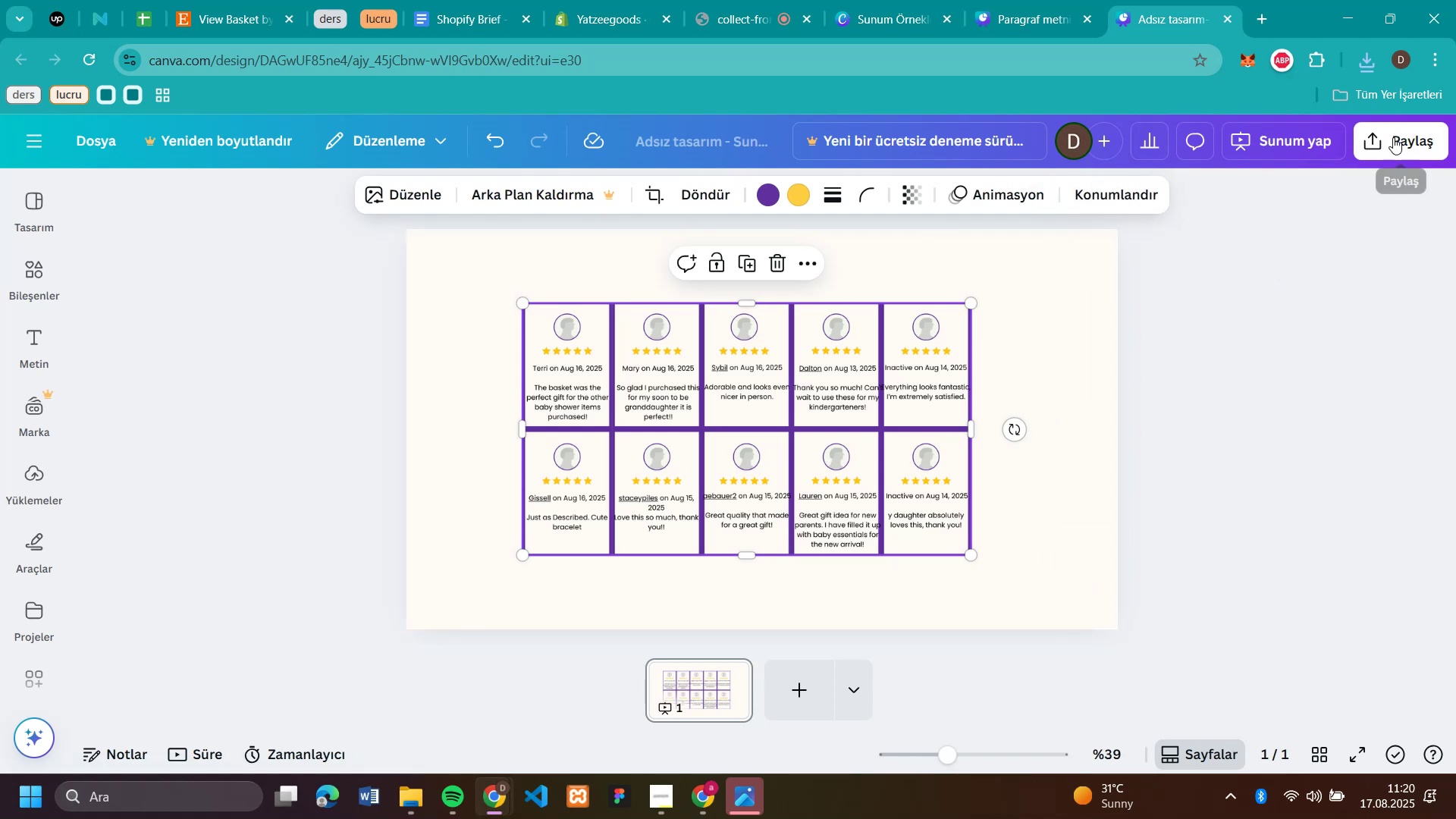 
left_click([1393, 137])
 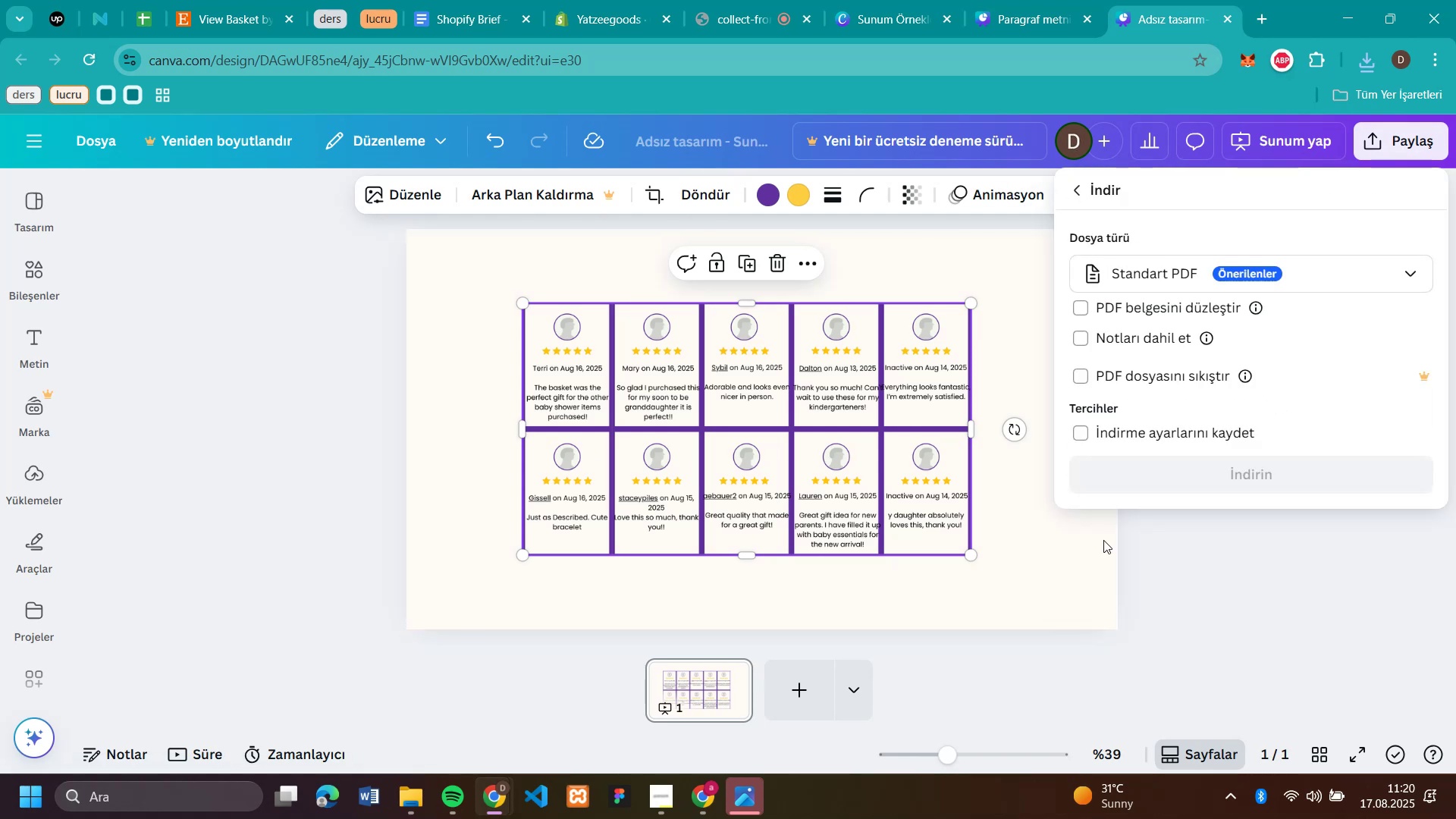 
left_click([1103, 540])
 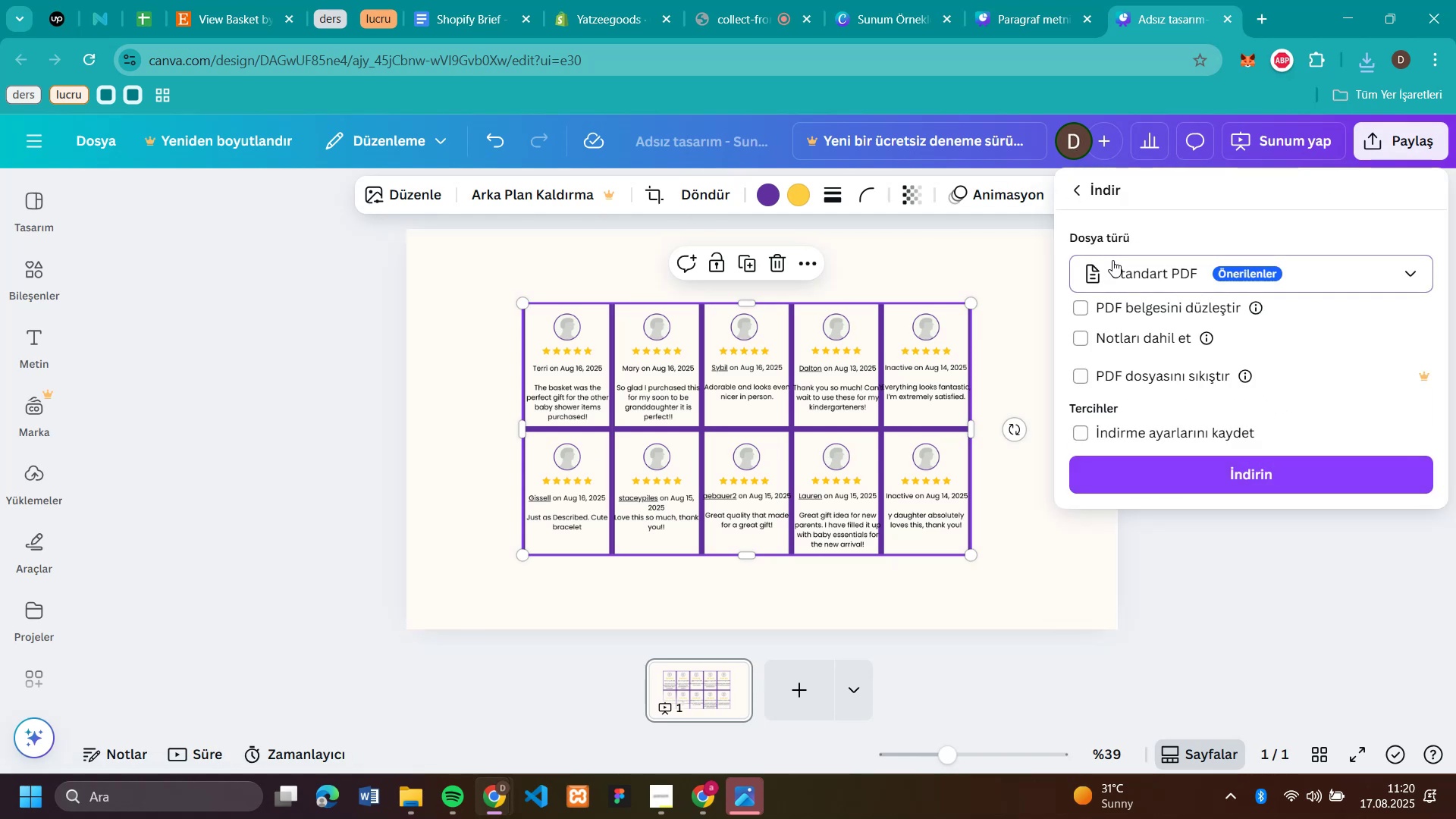 
left_click([1112, 260])
 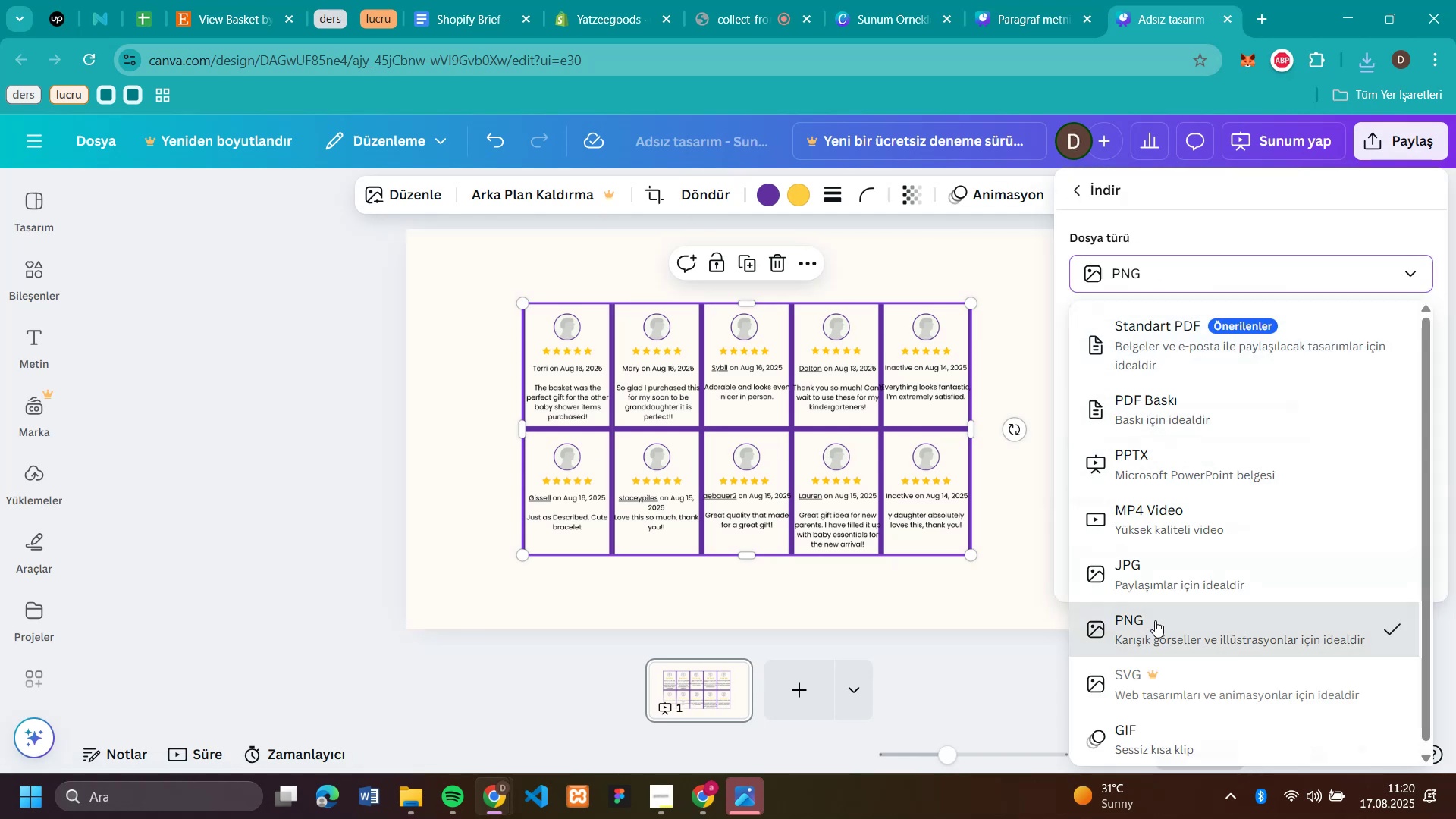 
left_click([1145, 628])
 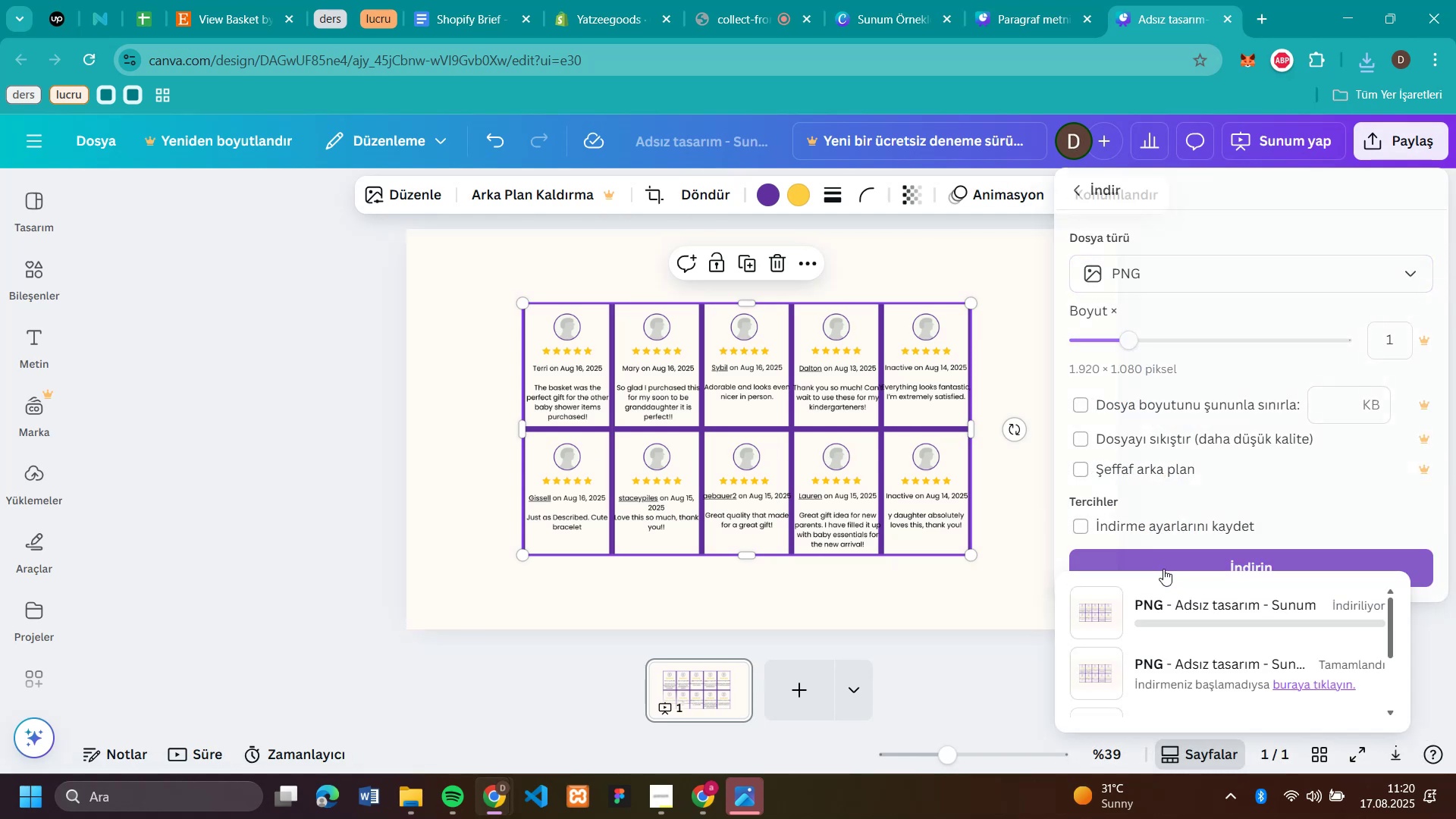 
left_click([1163, 569])
 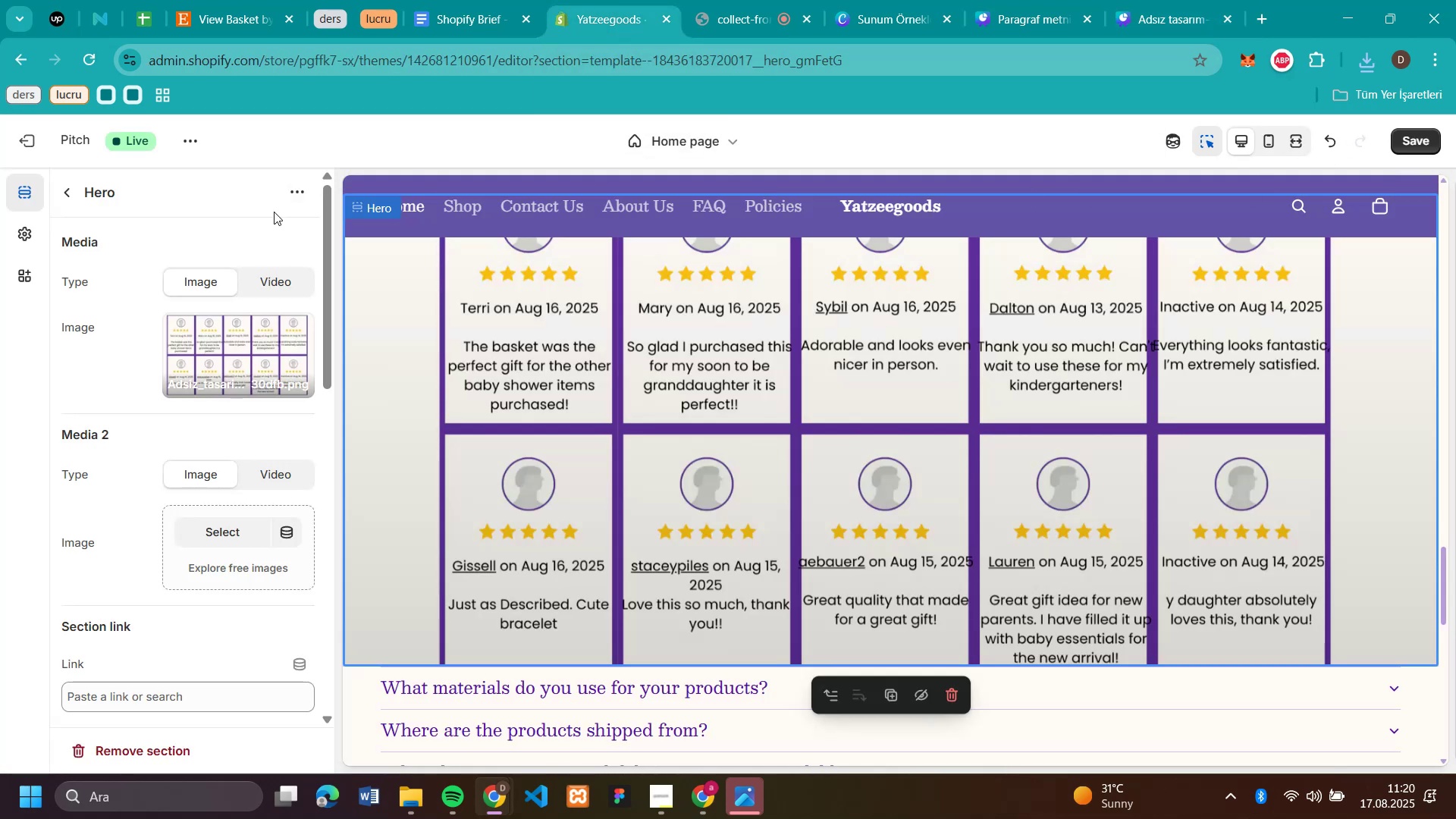 
mouse_move([1358, 78])
 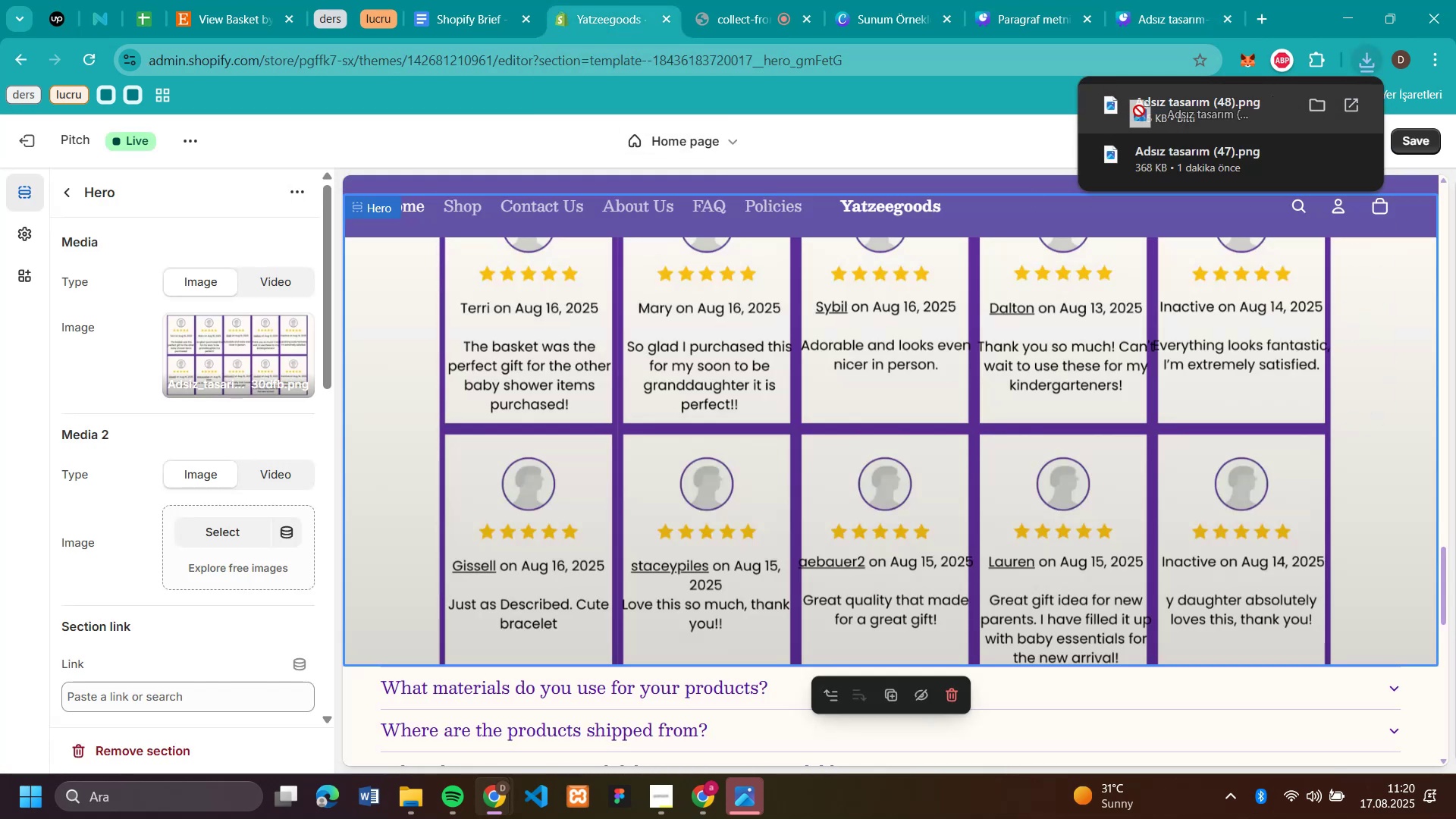 
left_click_drag(start_coordinate=[1250, 99], to_coordinate=[240, 353])
 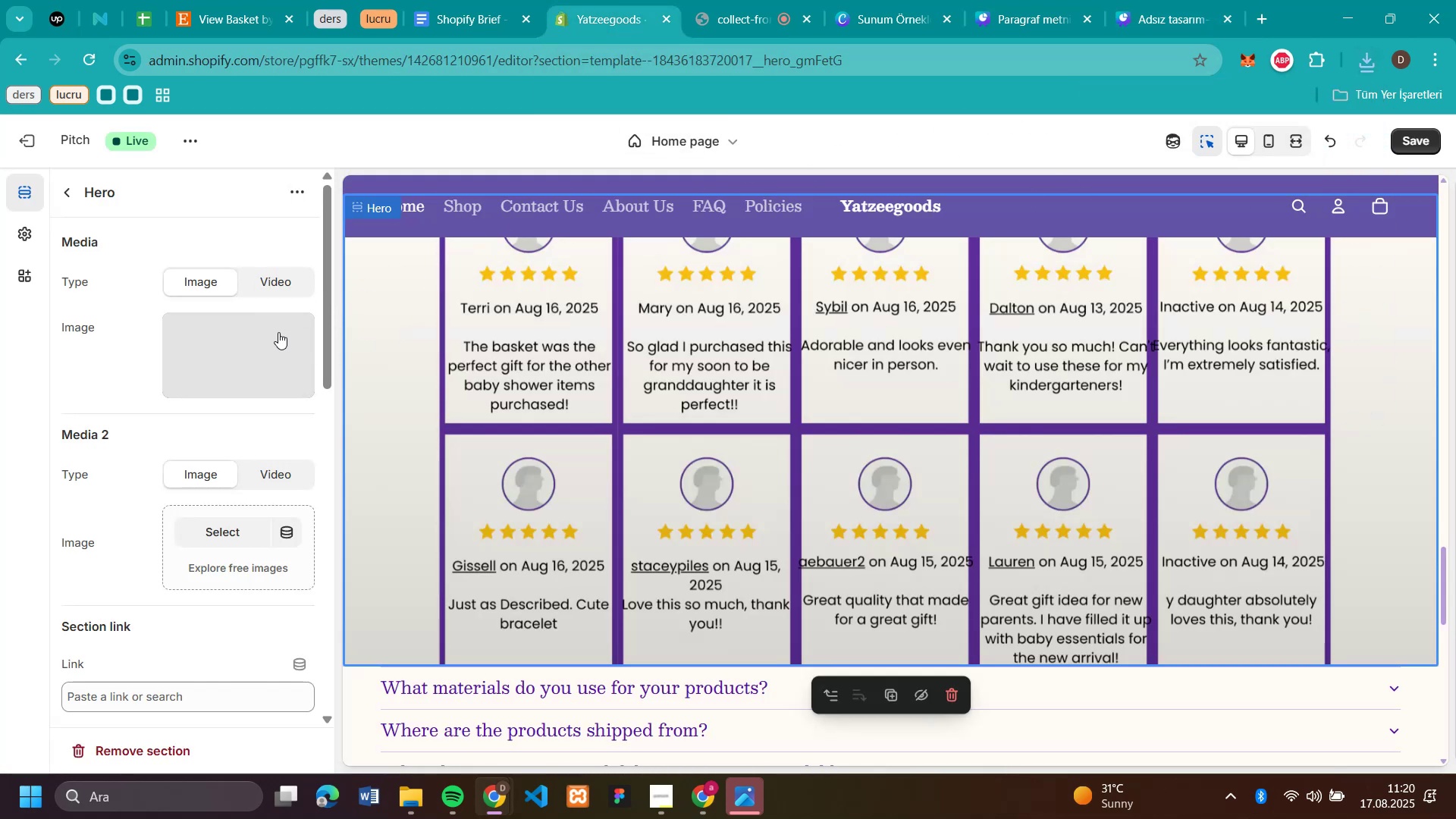 
mouse_move([298, 330])
 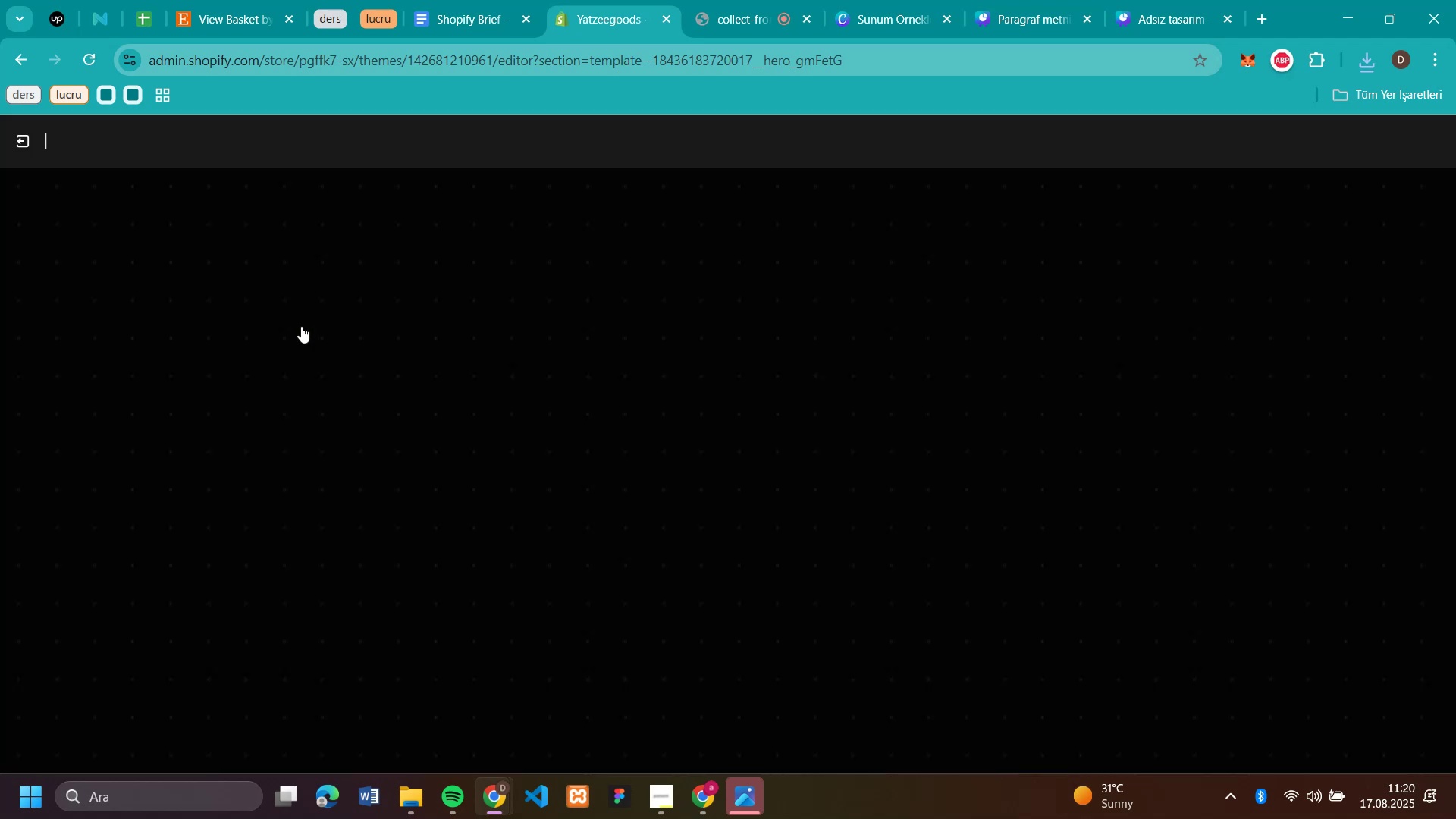 
left_click([301, 326])
 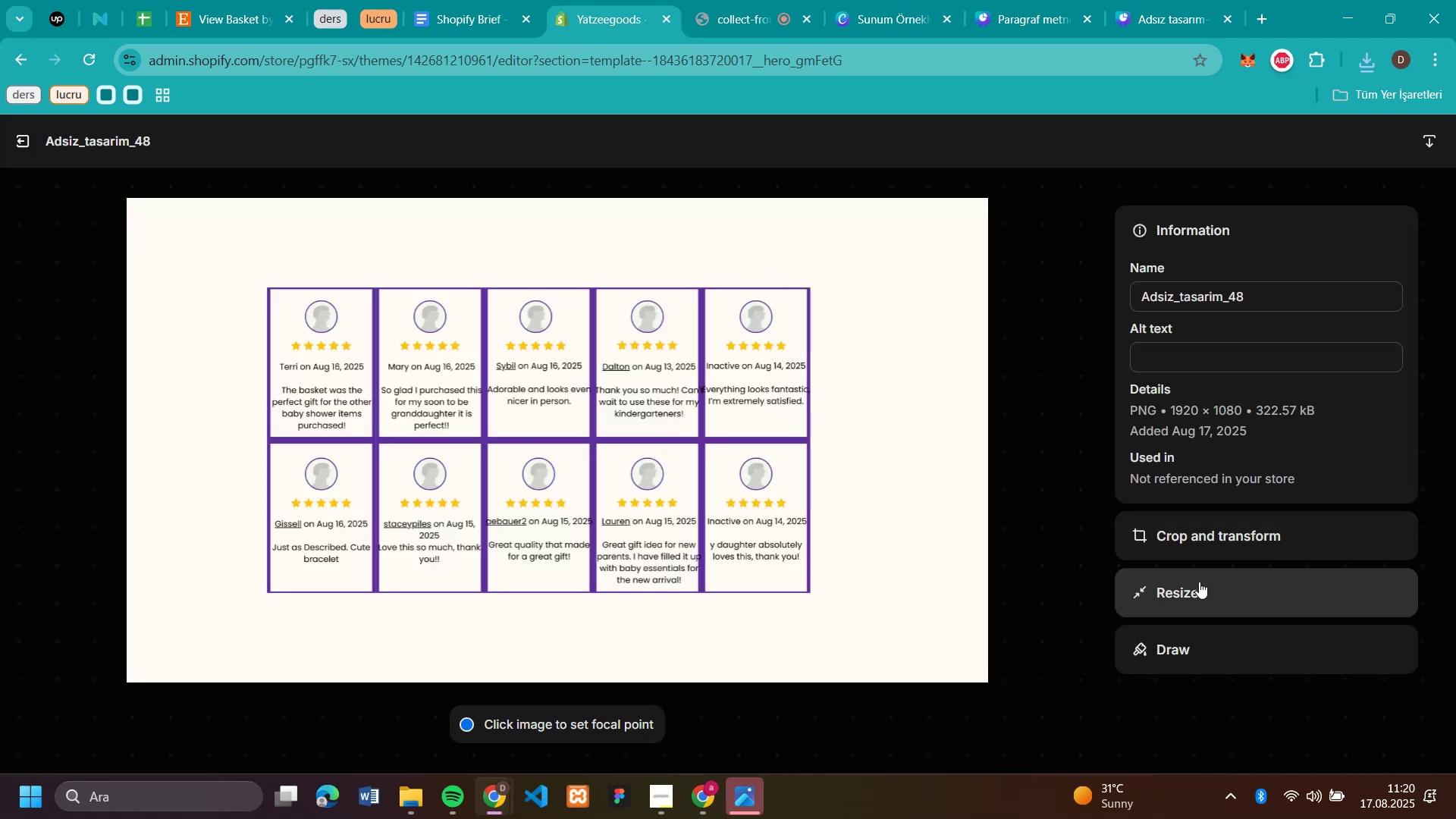 
left_click([1199, 544])
 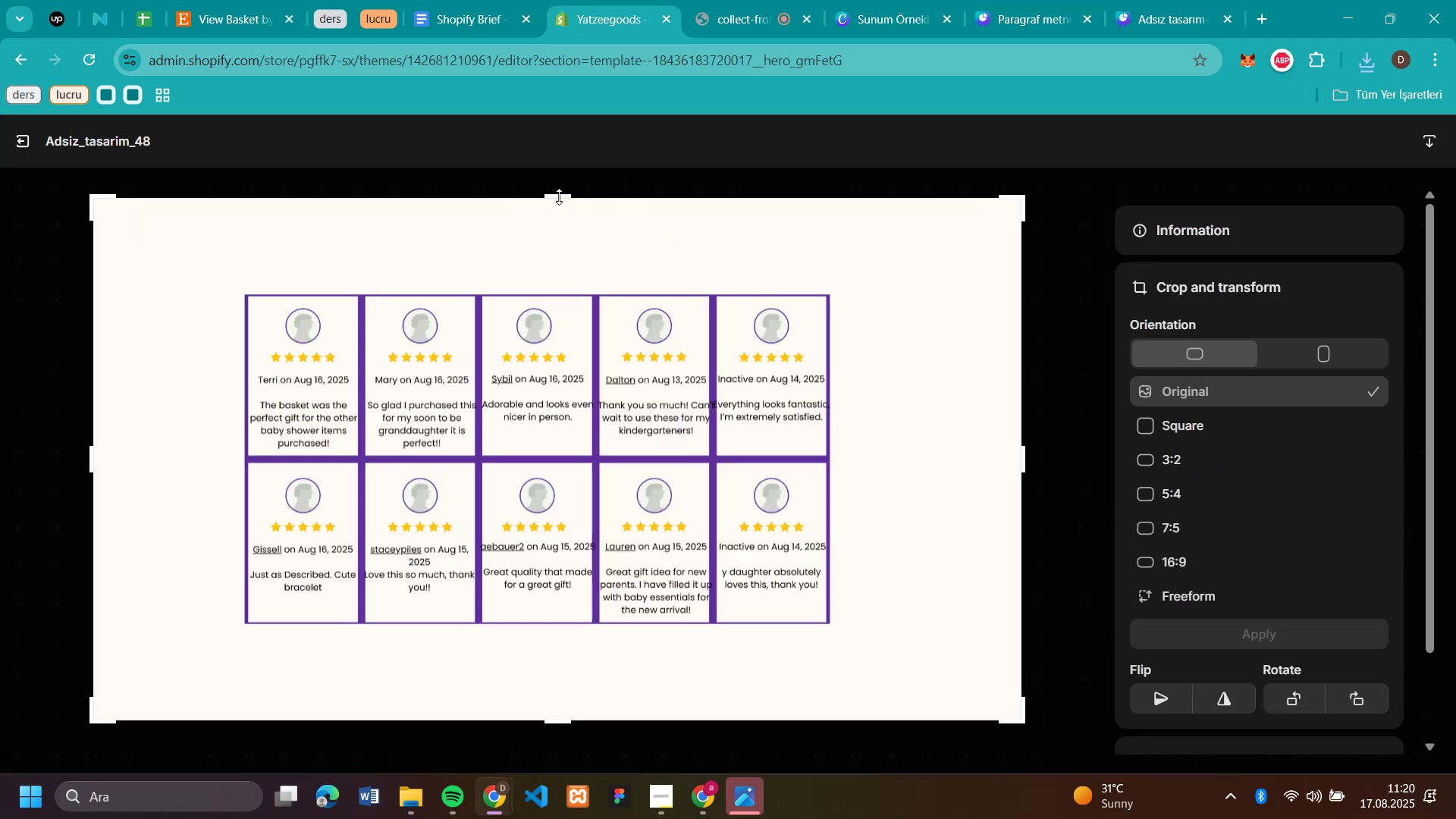 
left_click_drag(start_coordinate=[559, 196], to_coordinate=[593, 196])
 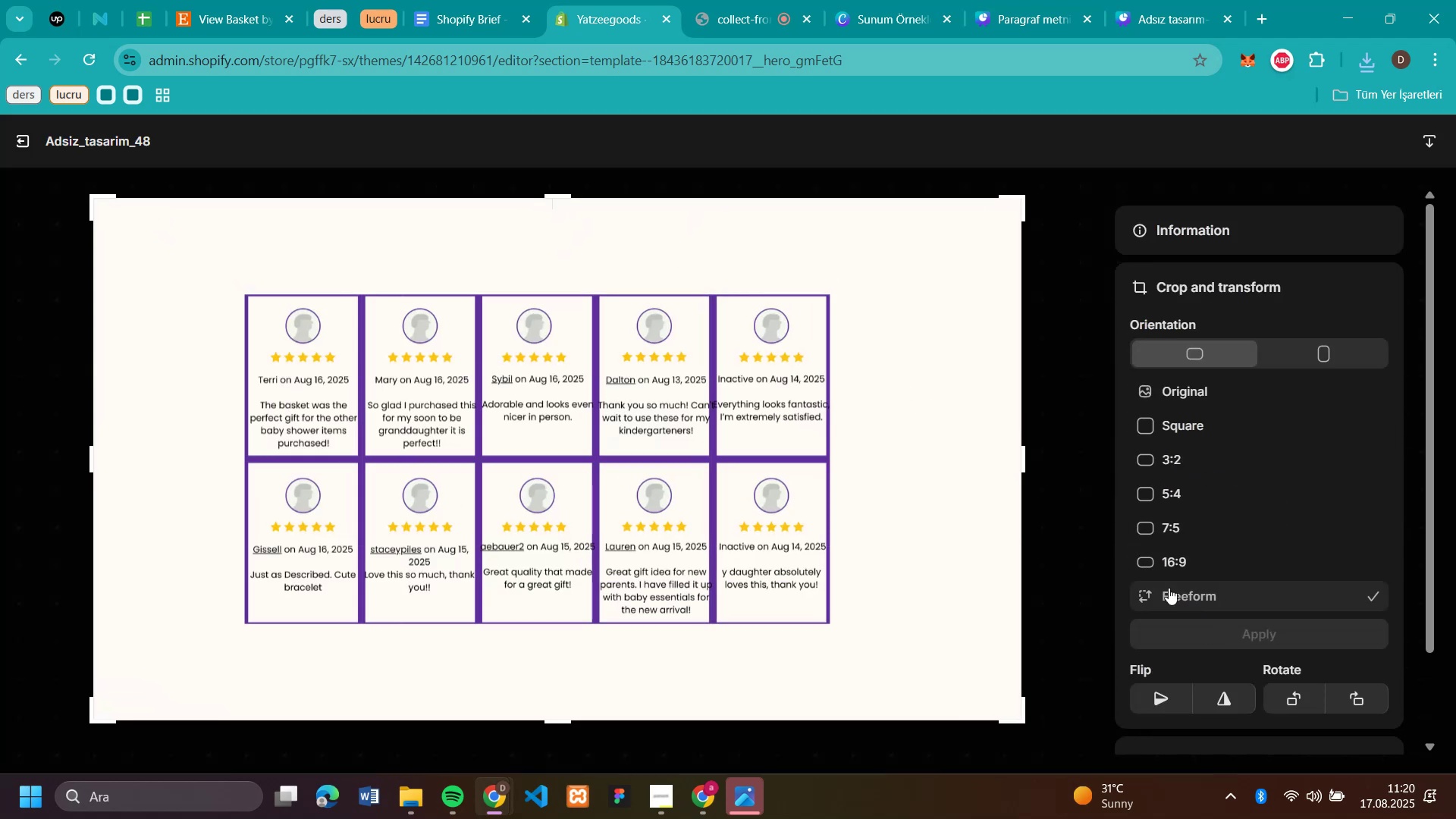 
left_click([1188, 597])
 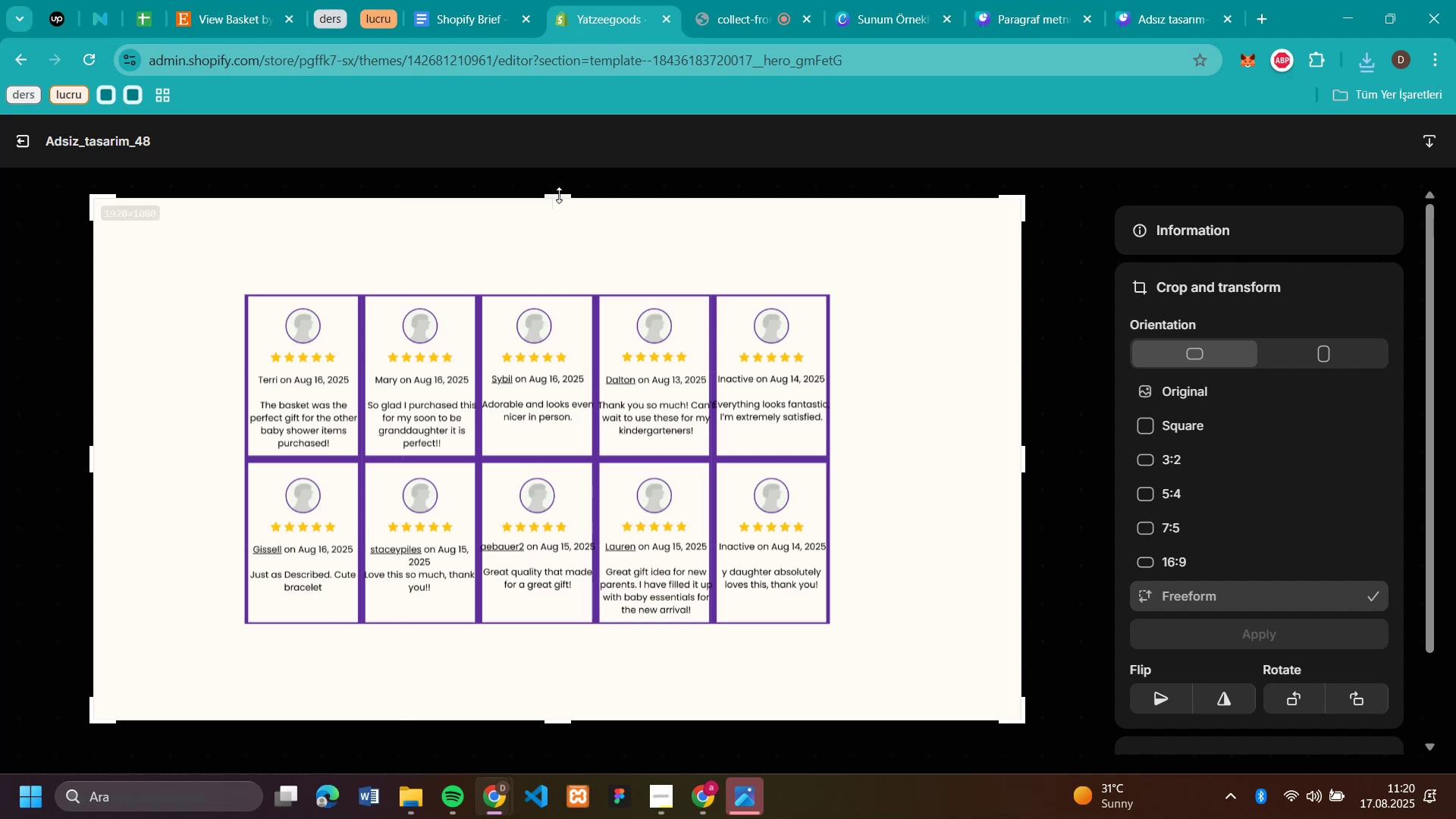 
left_click_drag(start_coordinate=[558, 196], to_coordinate=[560, 270])
 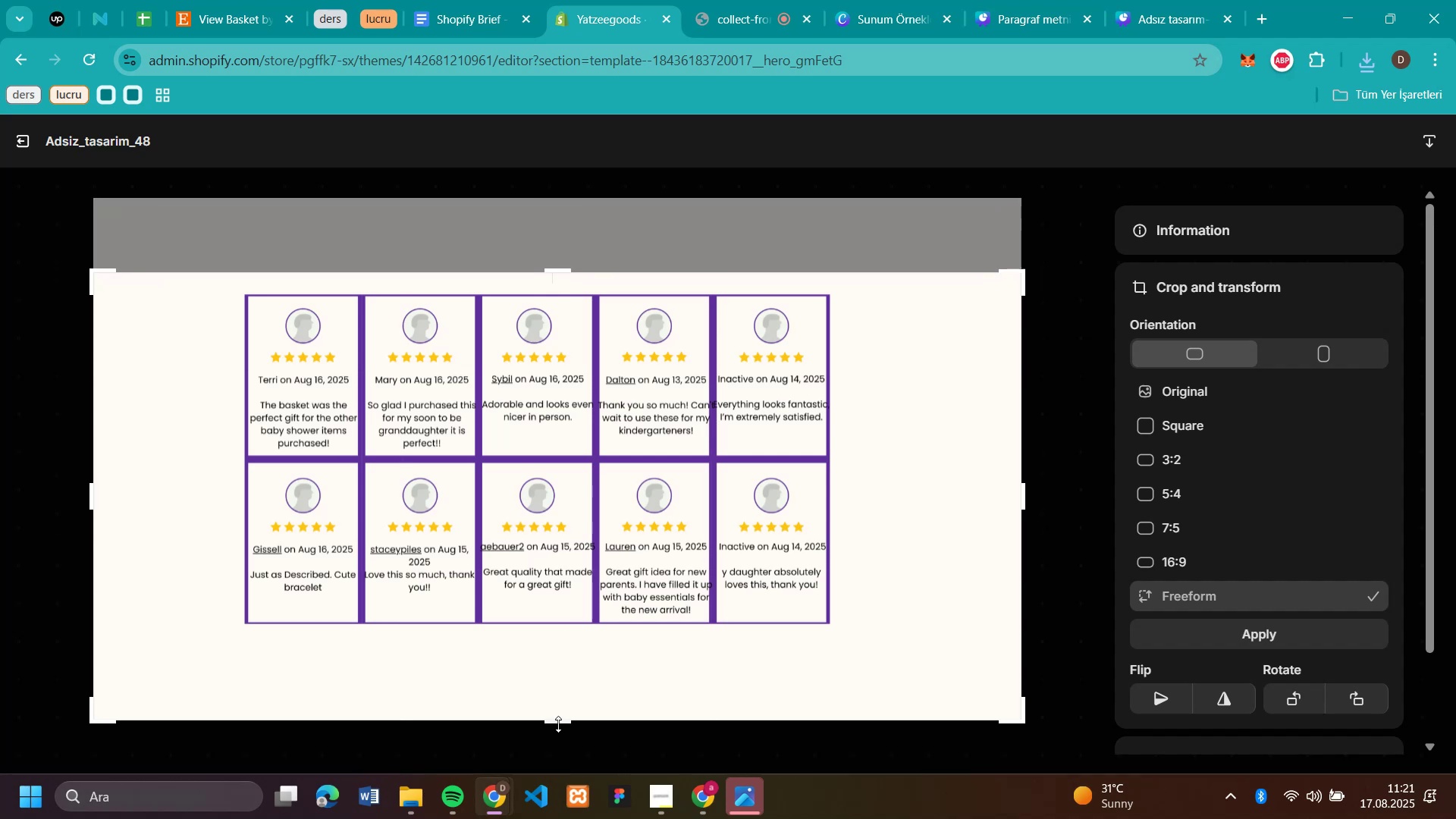 
left_click_drag(start_coordinate=[558, 724], to_coordinate=[585, 647])
 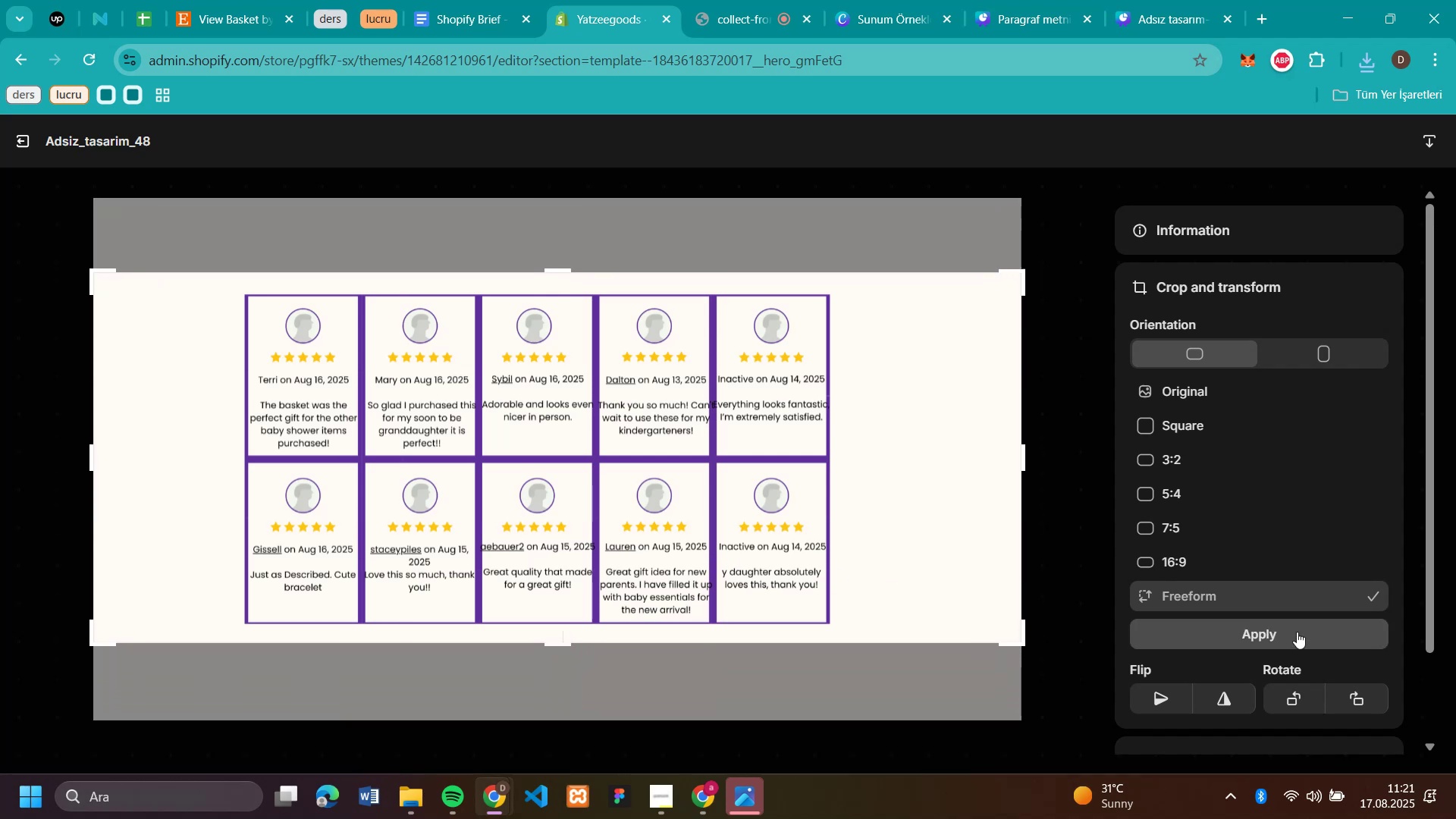 
left_click([1297, 632])
 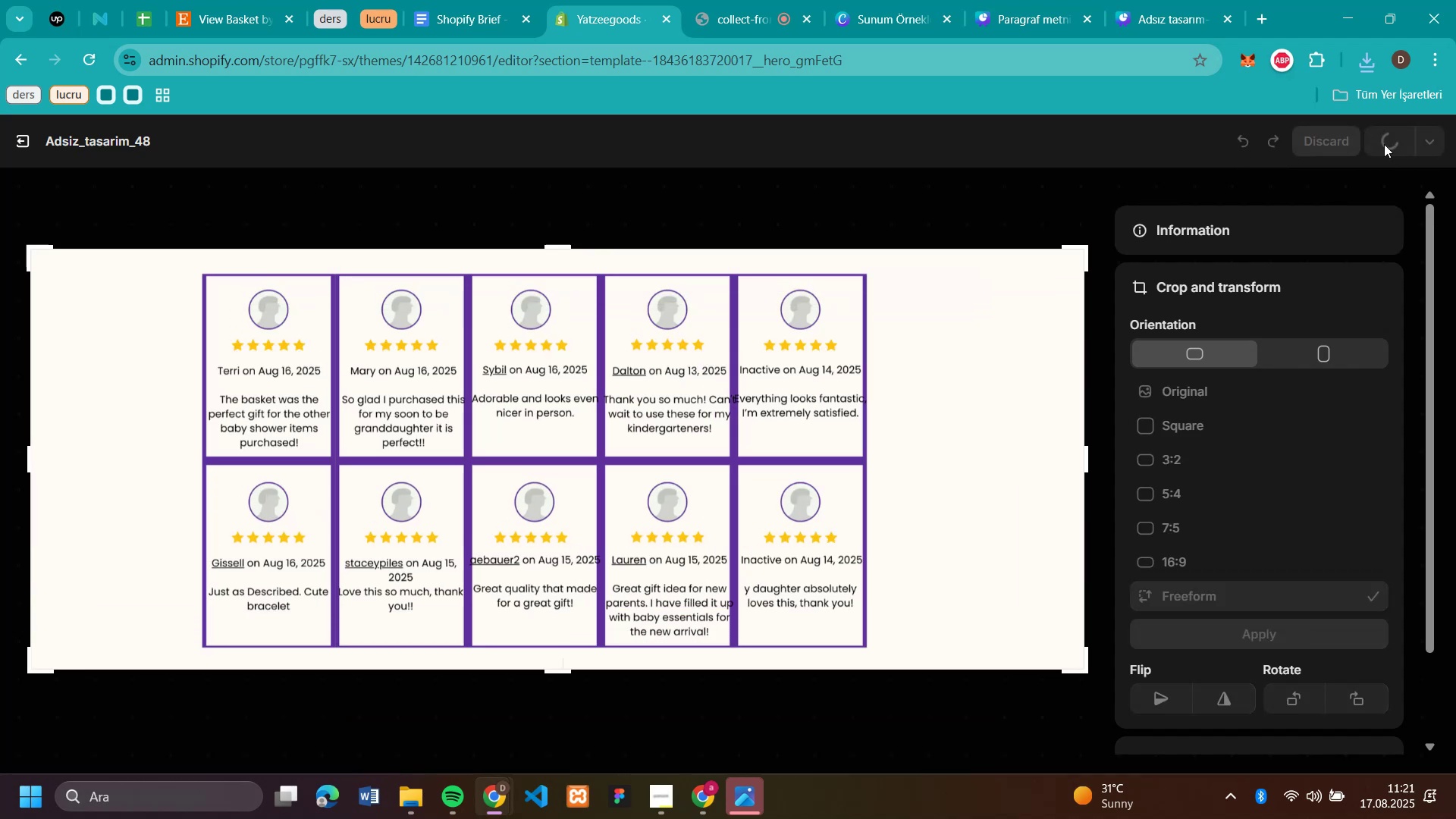 
left_click([1384, 144])
 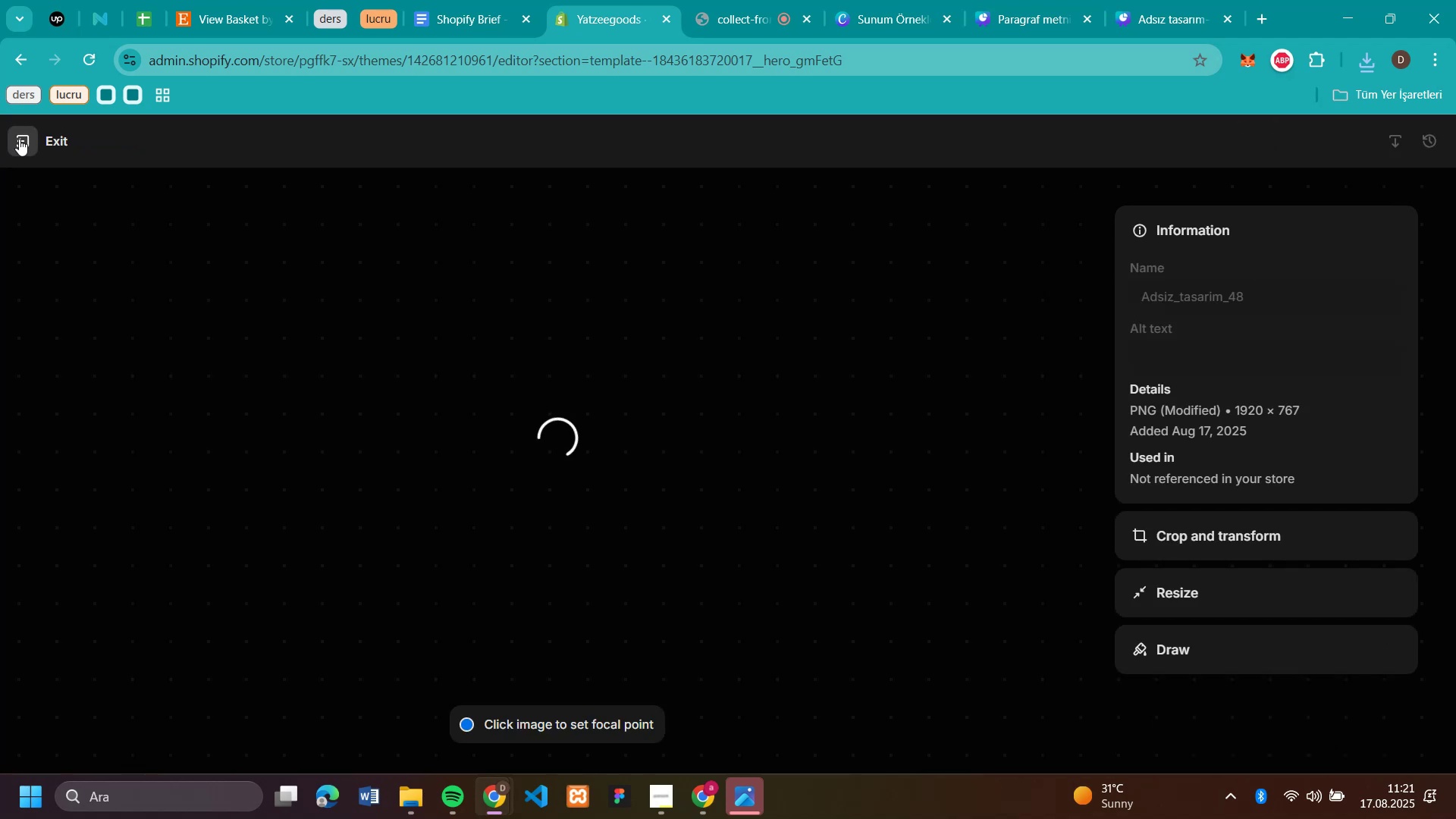 
wait(6.28)
 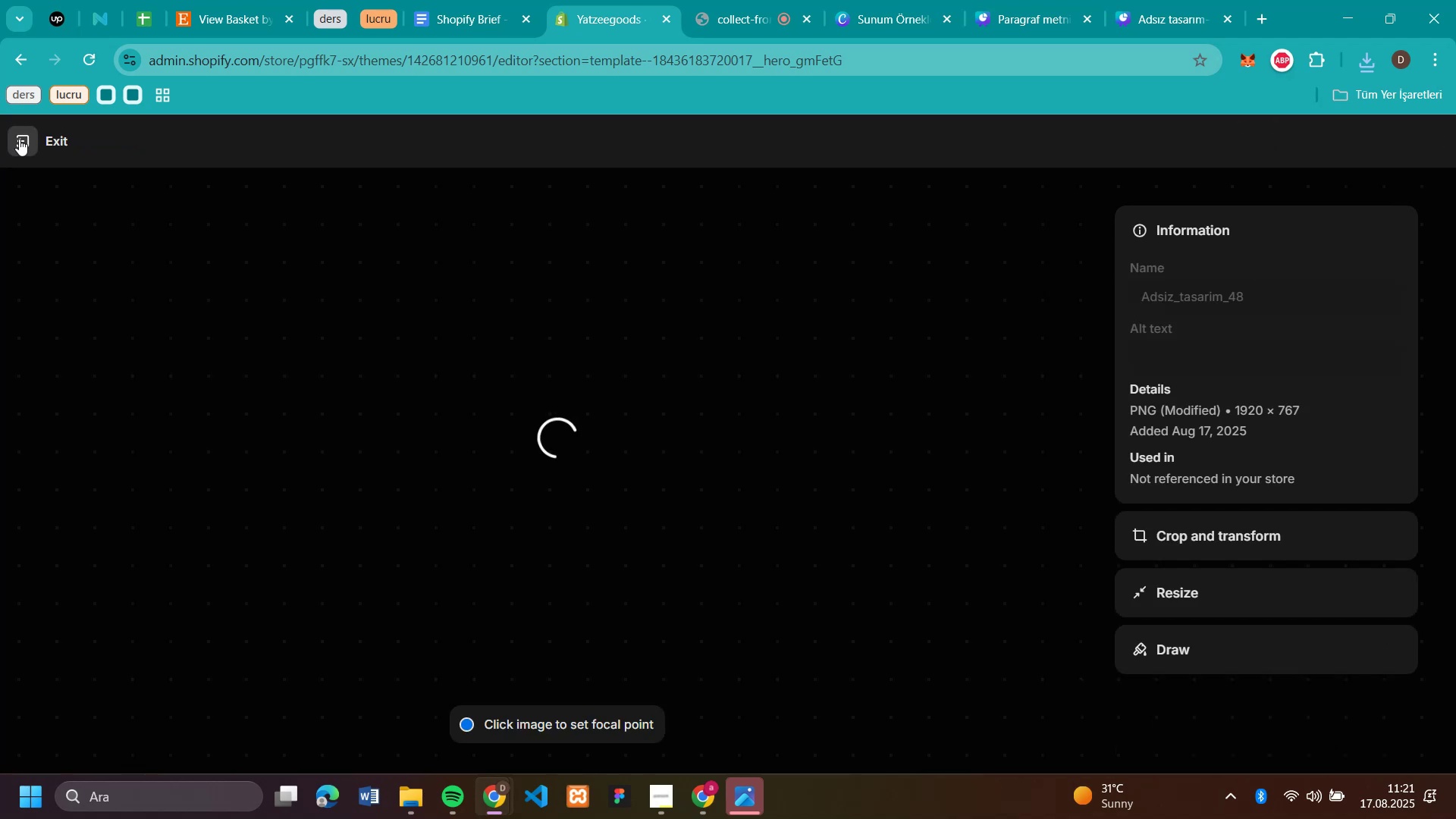 
left_click([19, 139])
 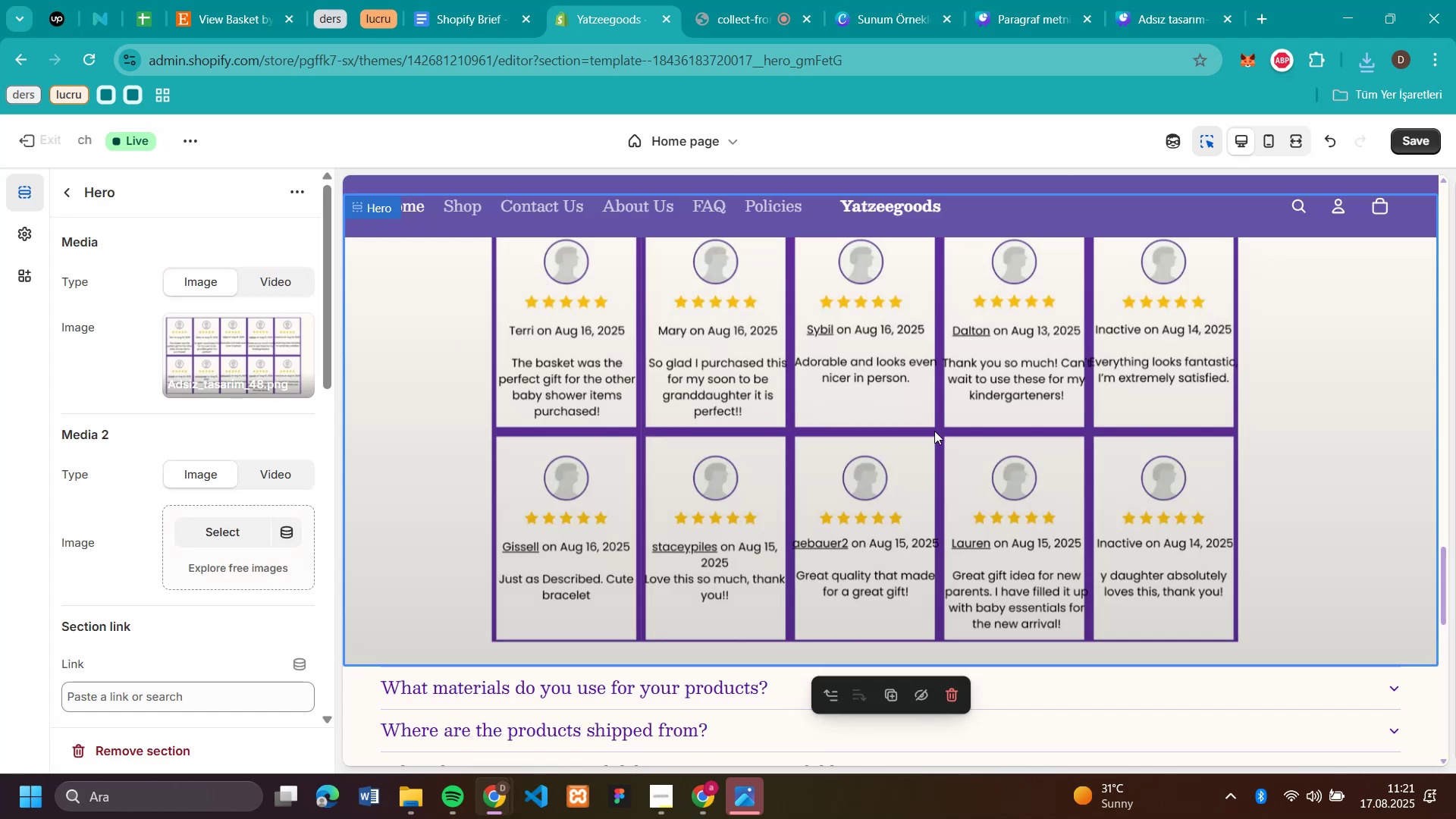 
scroll: coordinate [940, 425], scroll_direction: up, amount: 2.0
 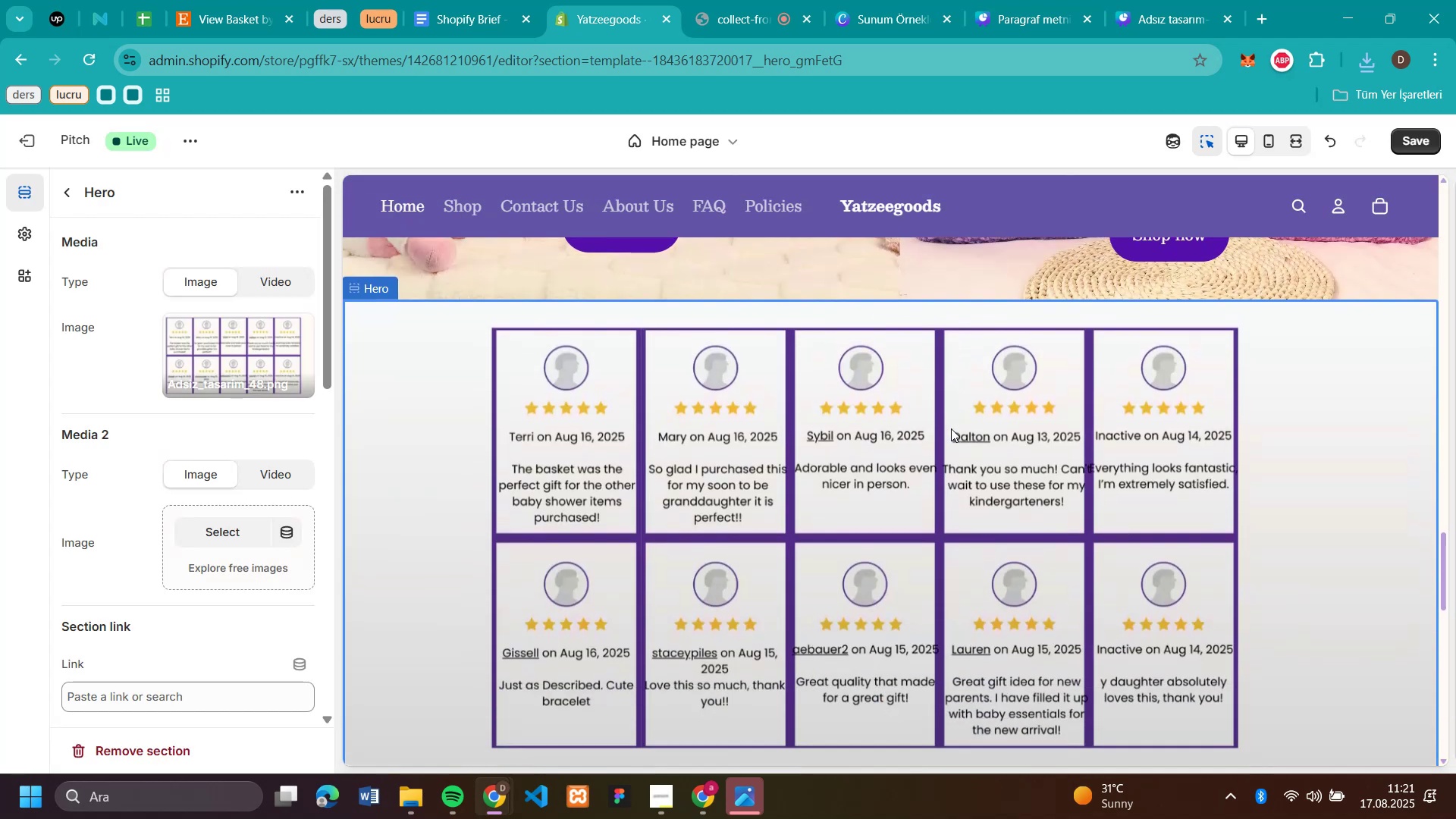 
scroll: coordinate [951, 428], scroll_direction: down, amount: 1.0
 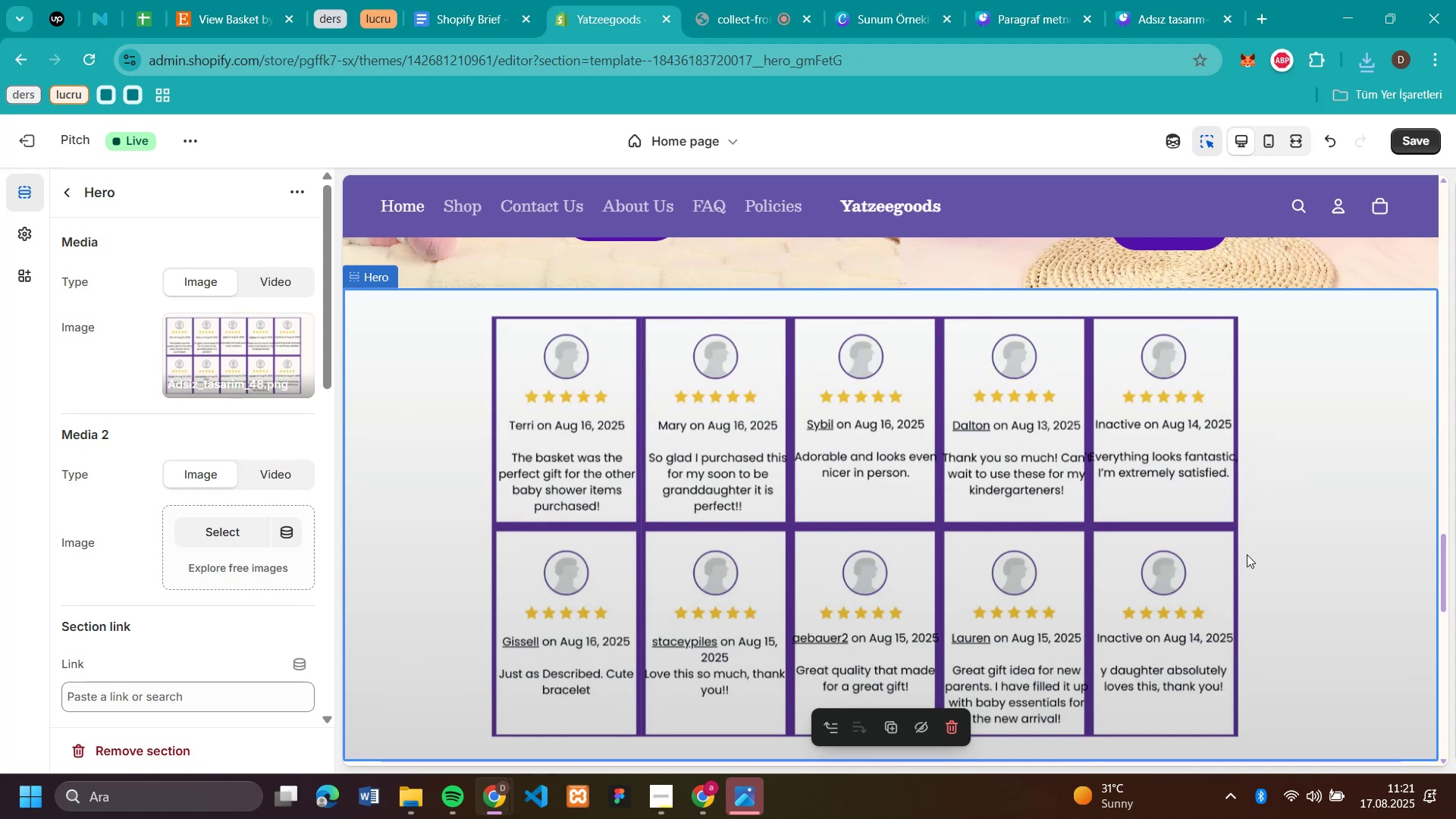 
wait(5.62)
 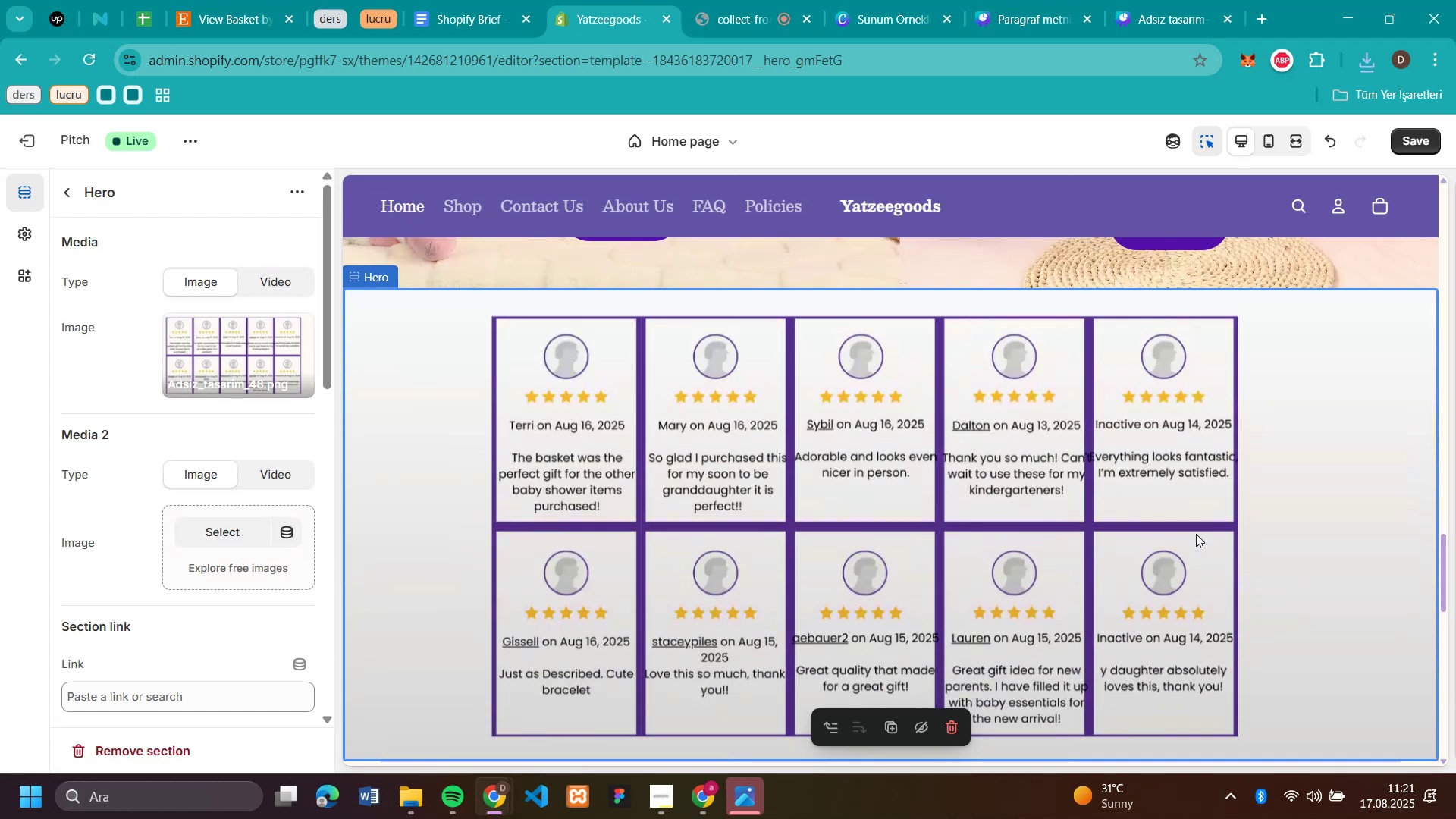 
scroll: coordinate [1247, 554], scroll_direction: down, amount: 3.0
 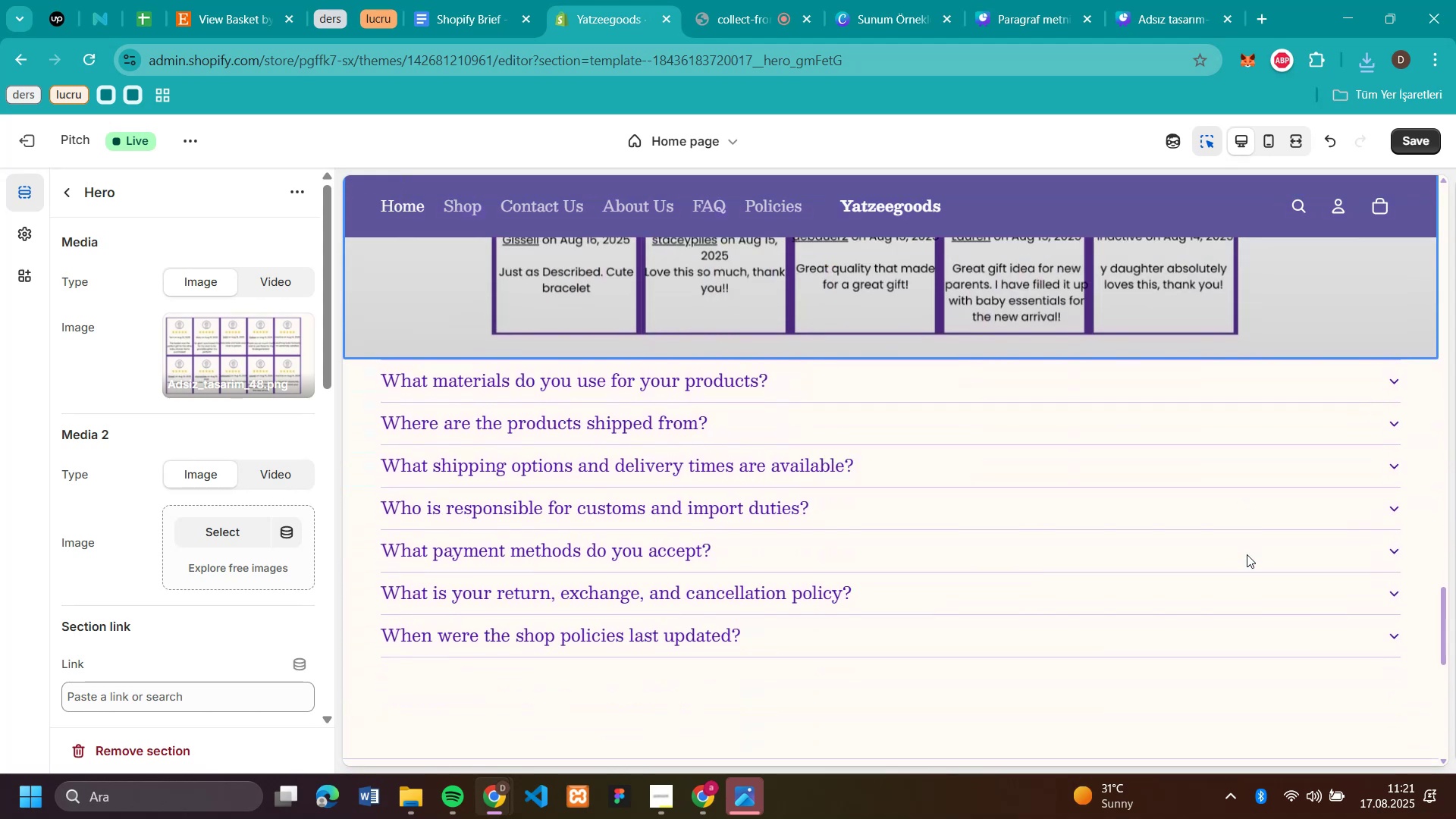 
scroll: coordinate [1247, 554], scroll_direction: none, amount: 0.0
 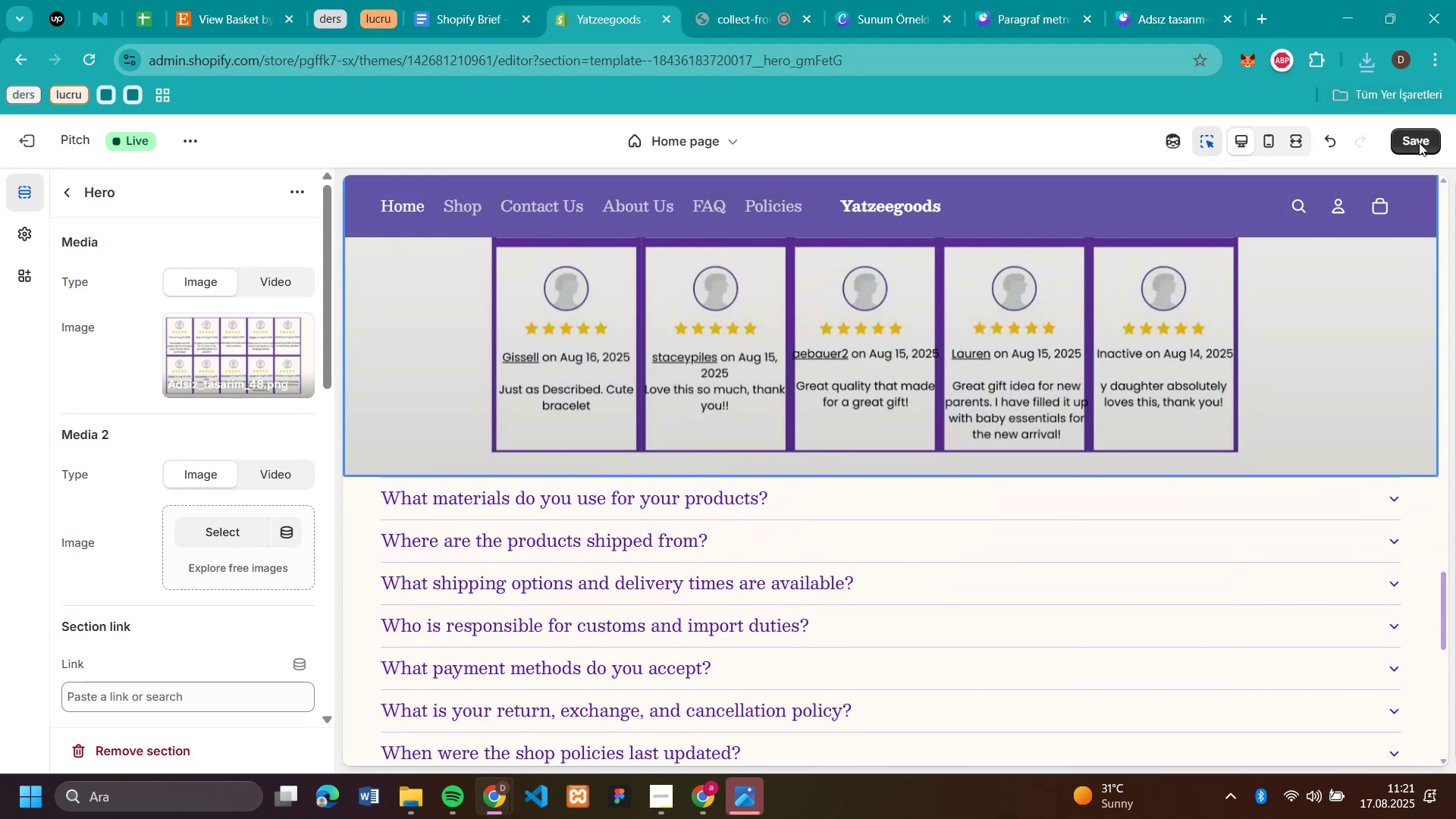 
left_click([1419, 143])
 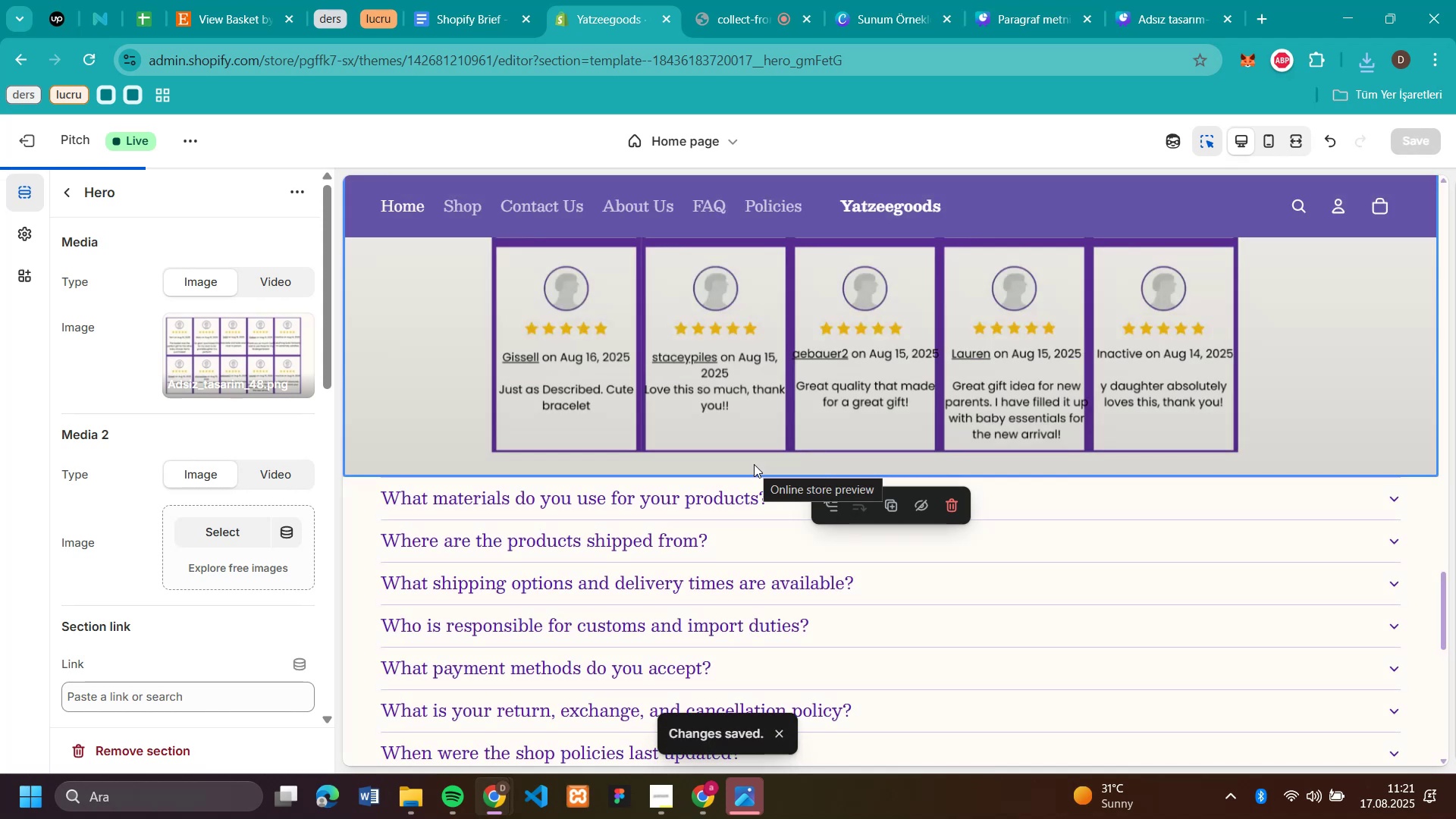 
scroll: coordinate [754, 464], scroll_direction: down, amount: 3.0
 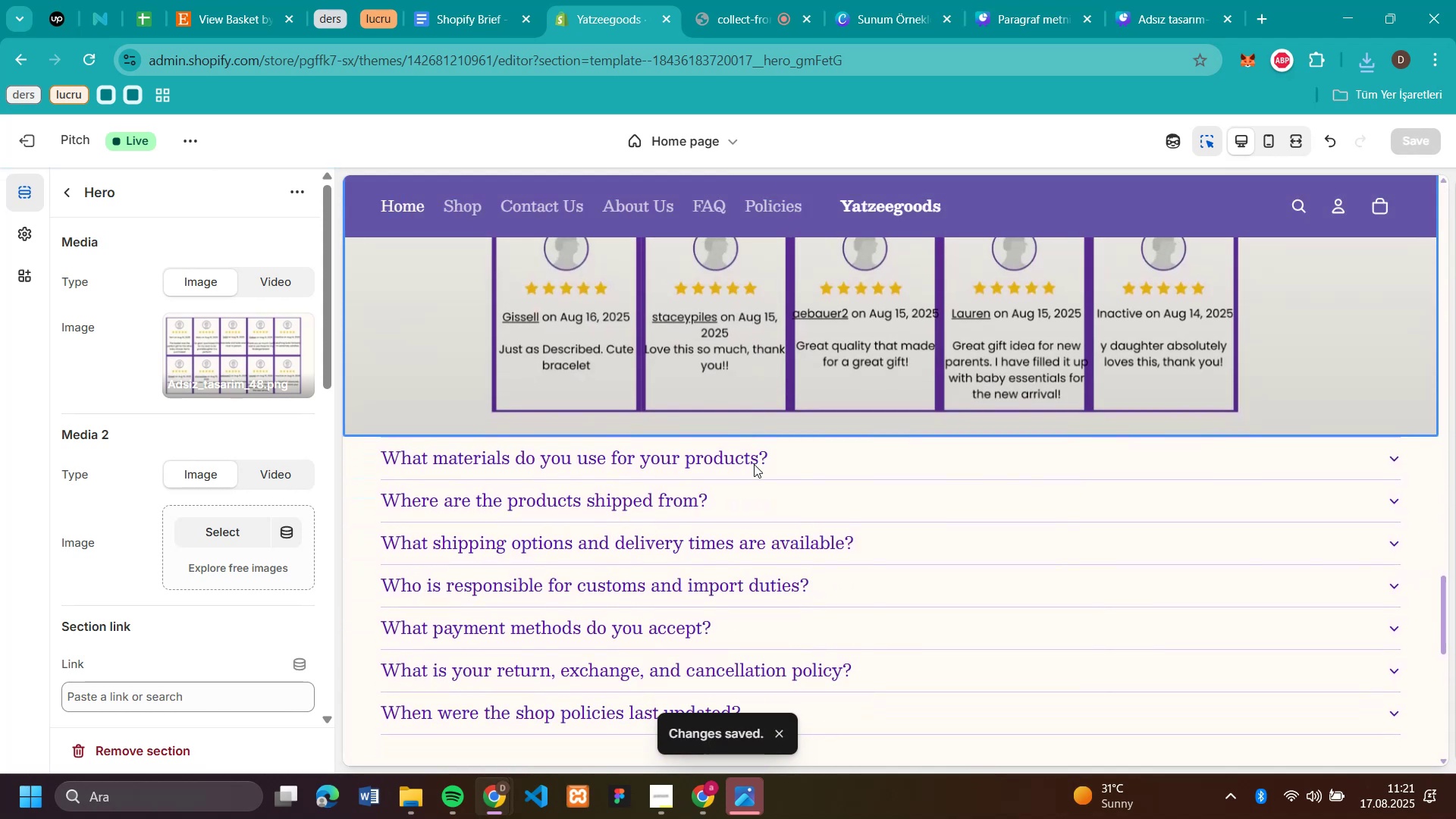 
scroll: coordinate [754, 464], scroll_direction: up, amount: 10.0
 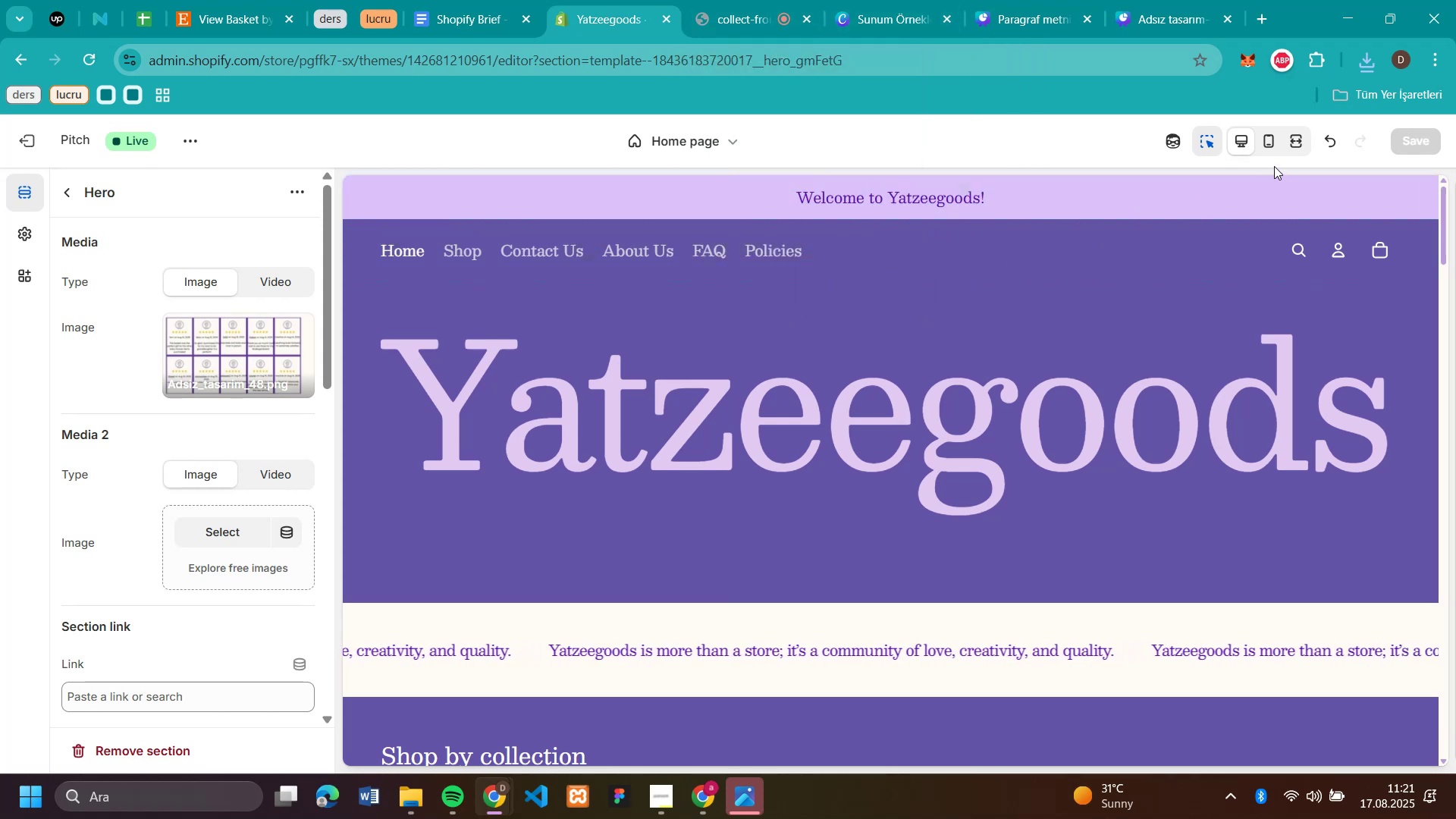 
wait(5.24)
 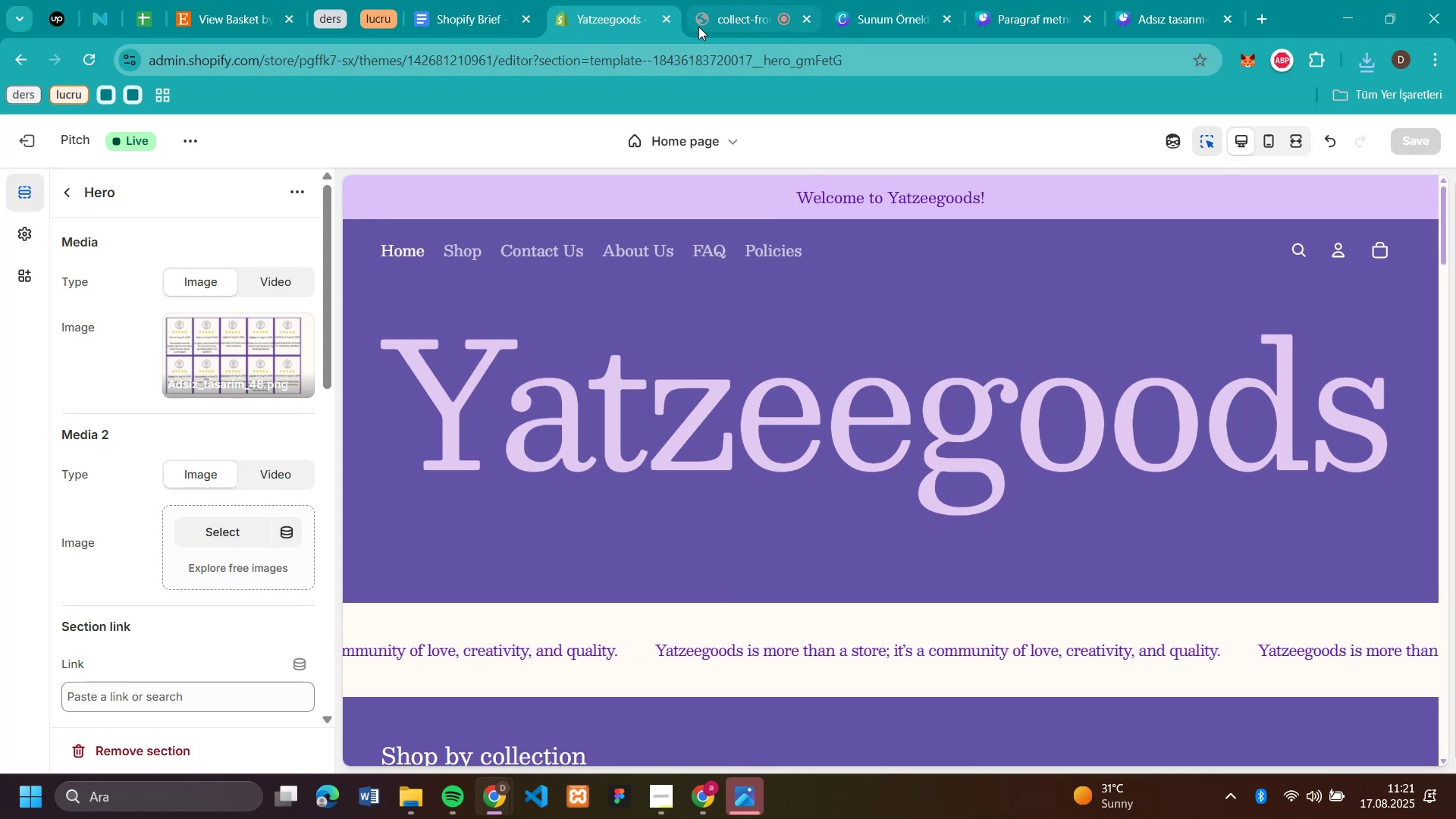 
left_click([1262, 149])
 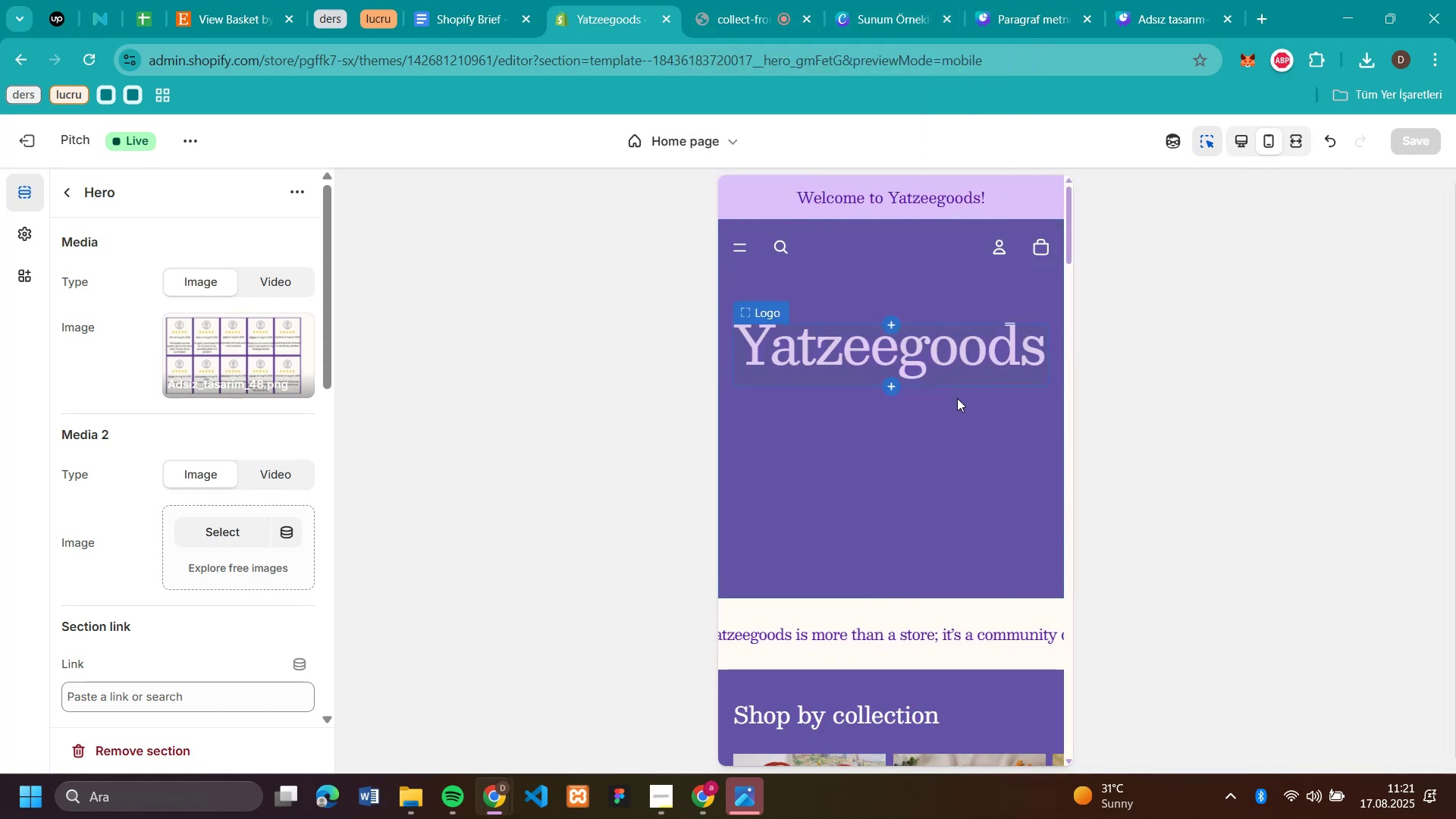 
scroll: coordinate [957, 398], scroll_direction: down, amount: 41.0
 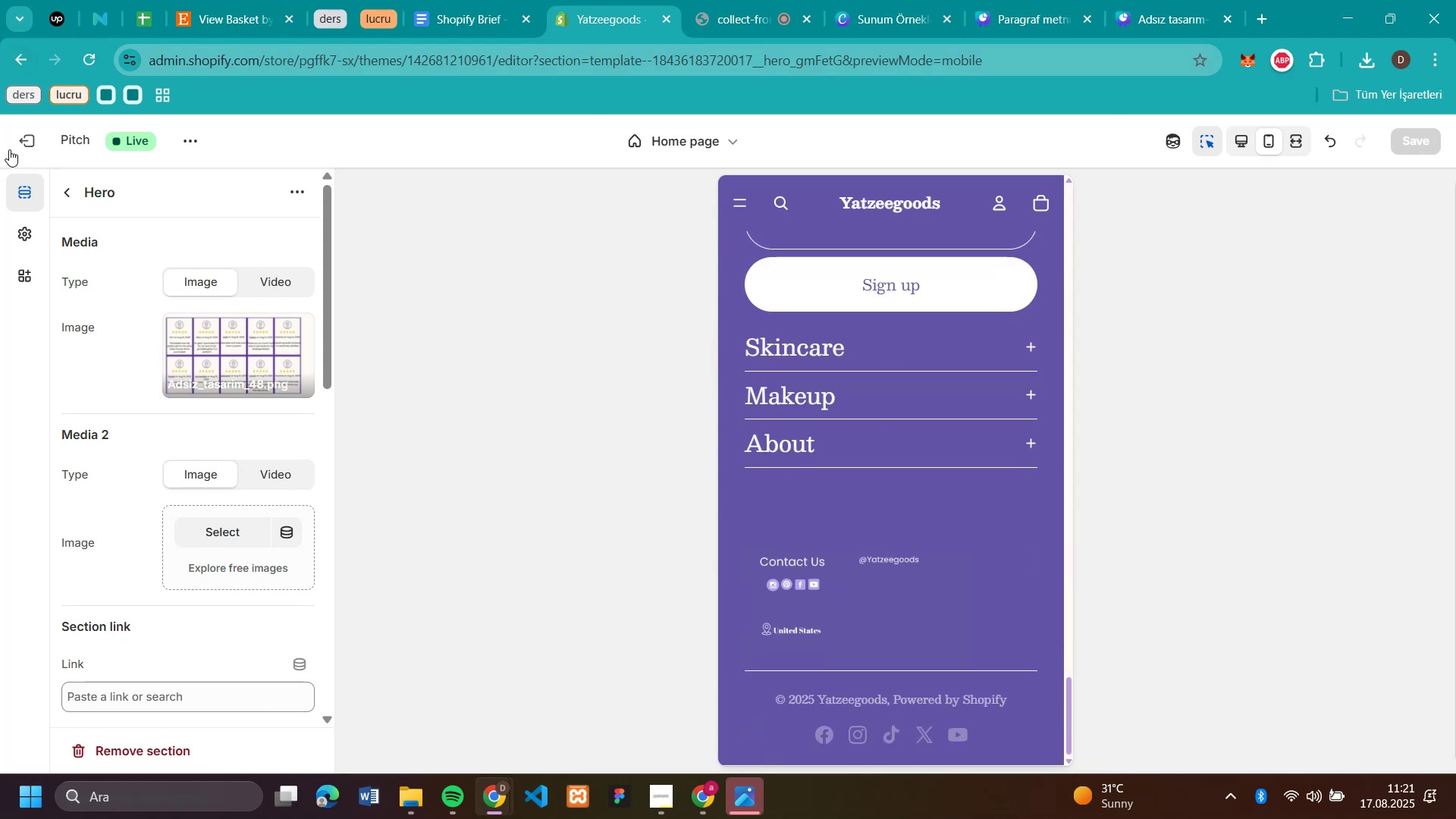 
left_click([22, 140])
 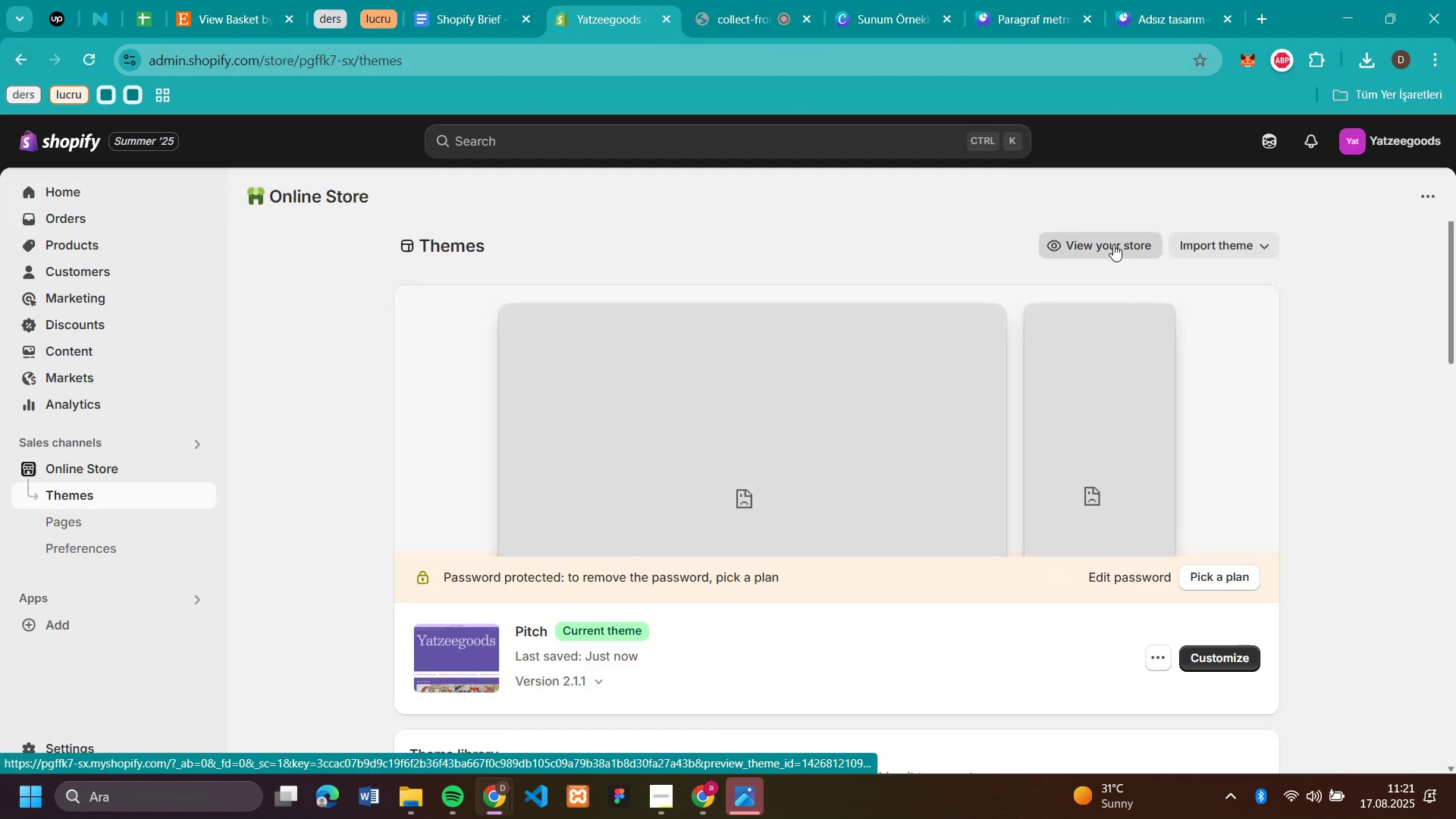 
wait(5.04)
 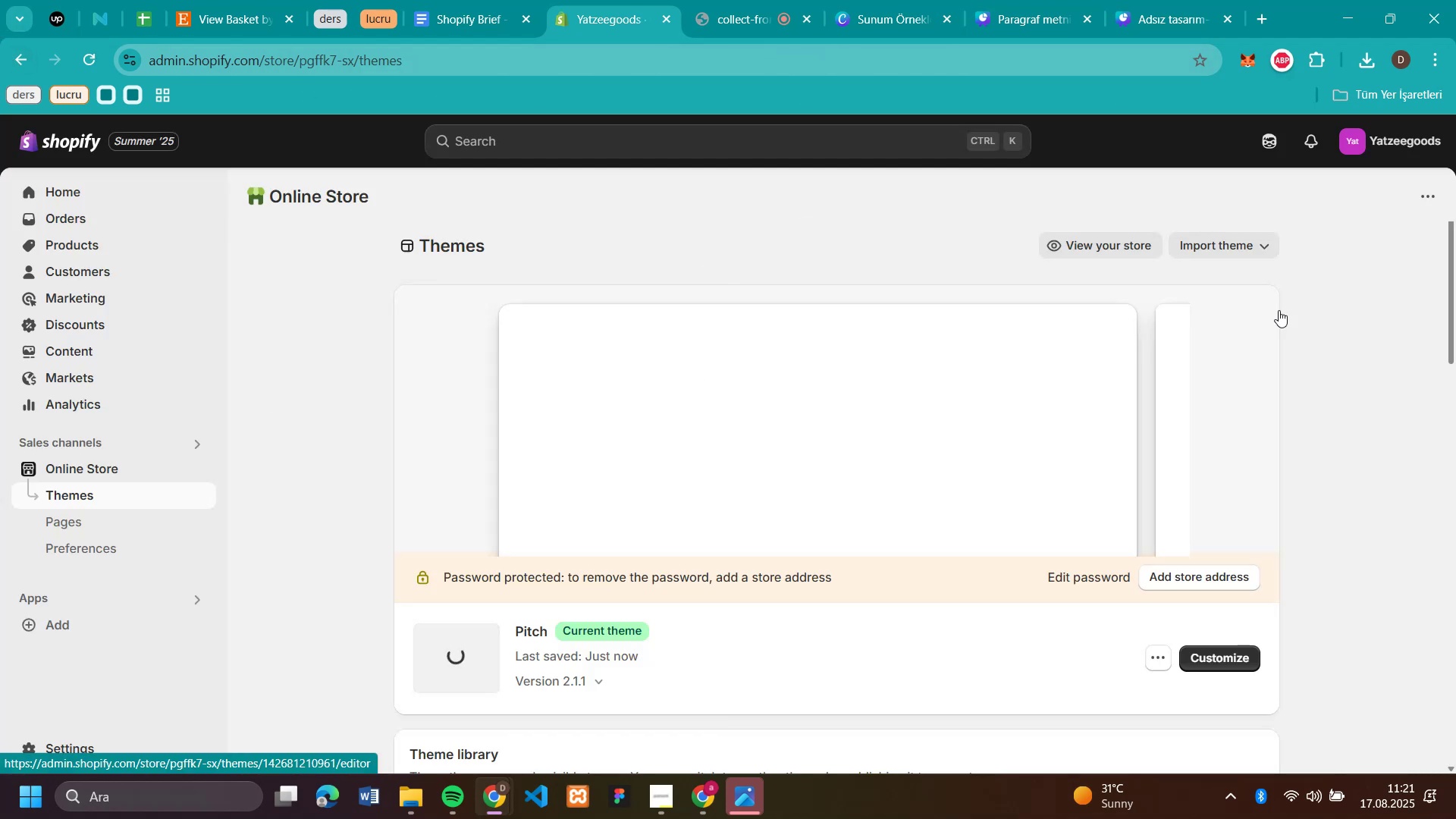 
left_click([1113, 244])
 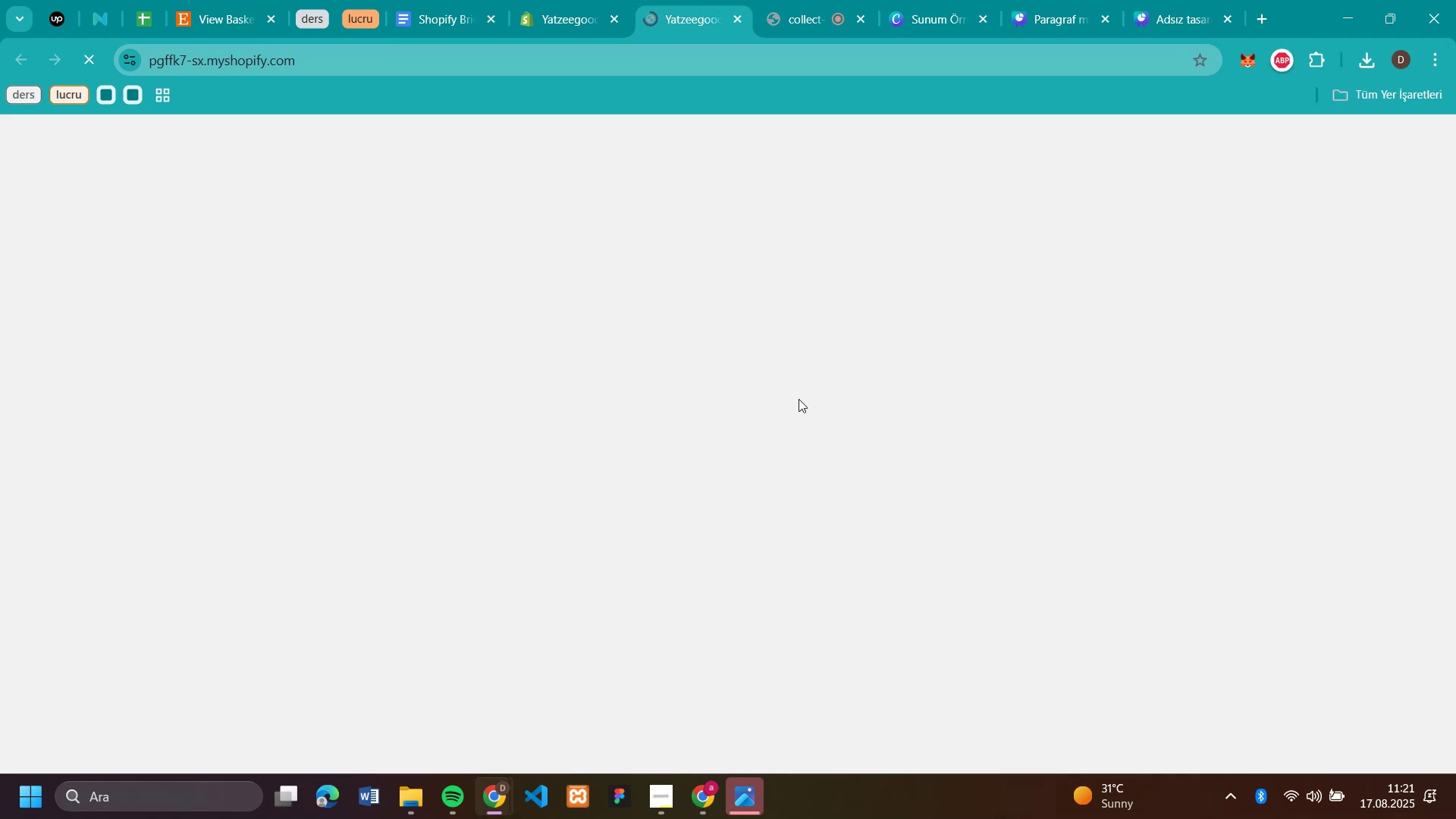 
mouse_move([752, 789])
 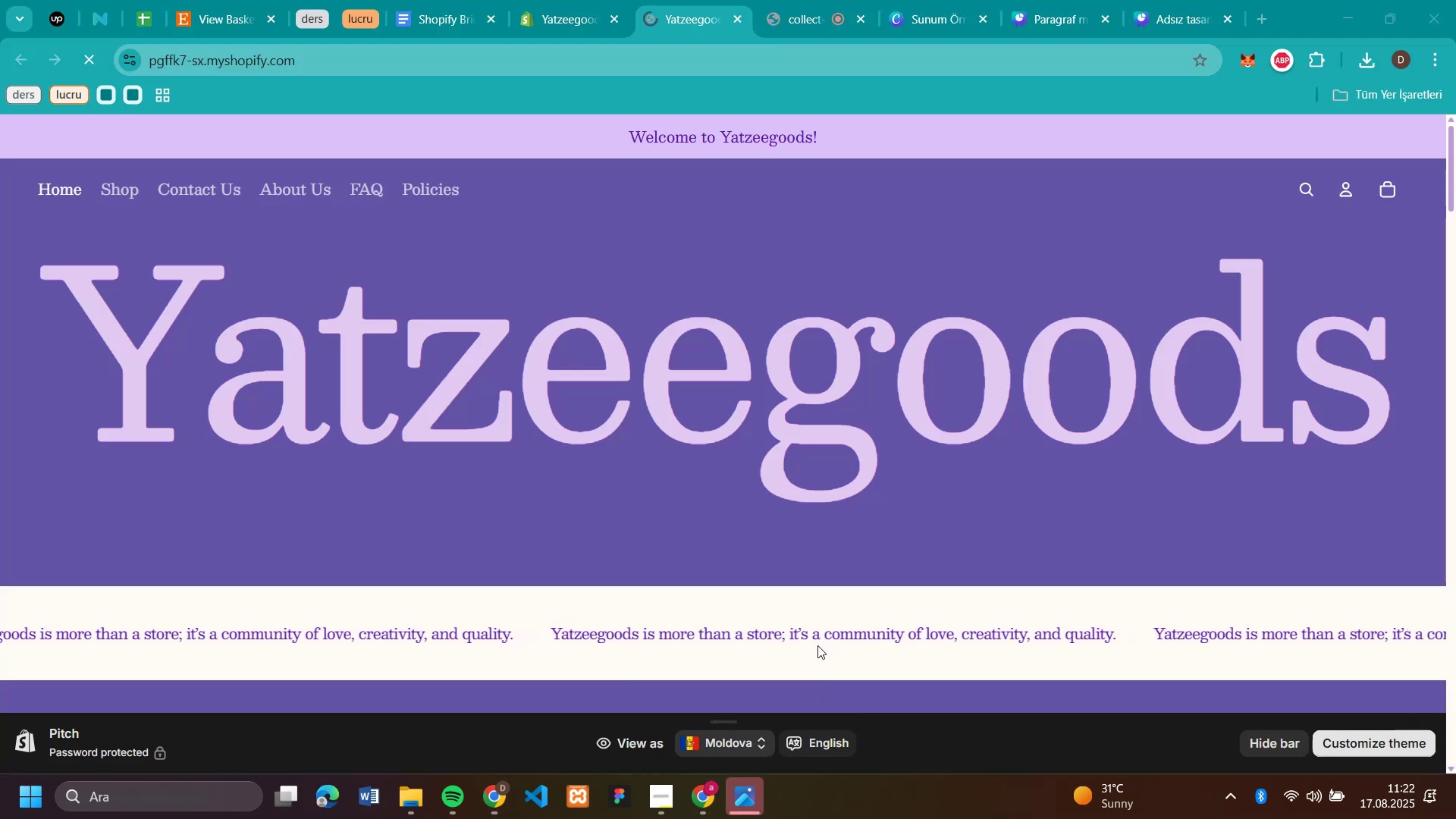 
left_click([817, 645])
 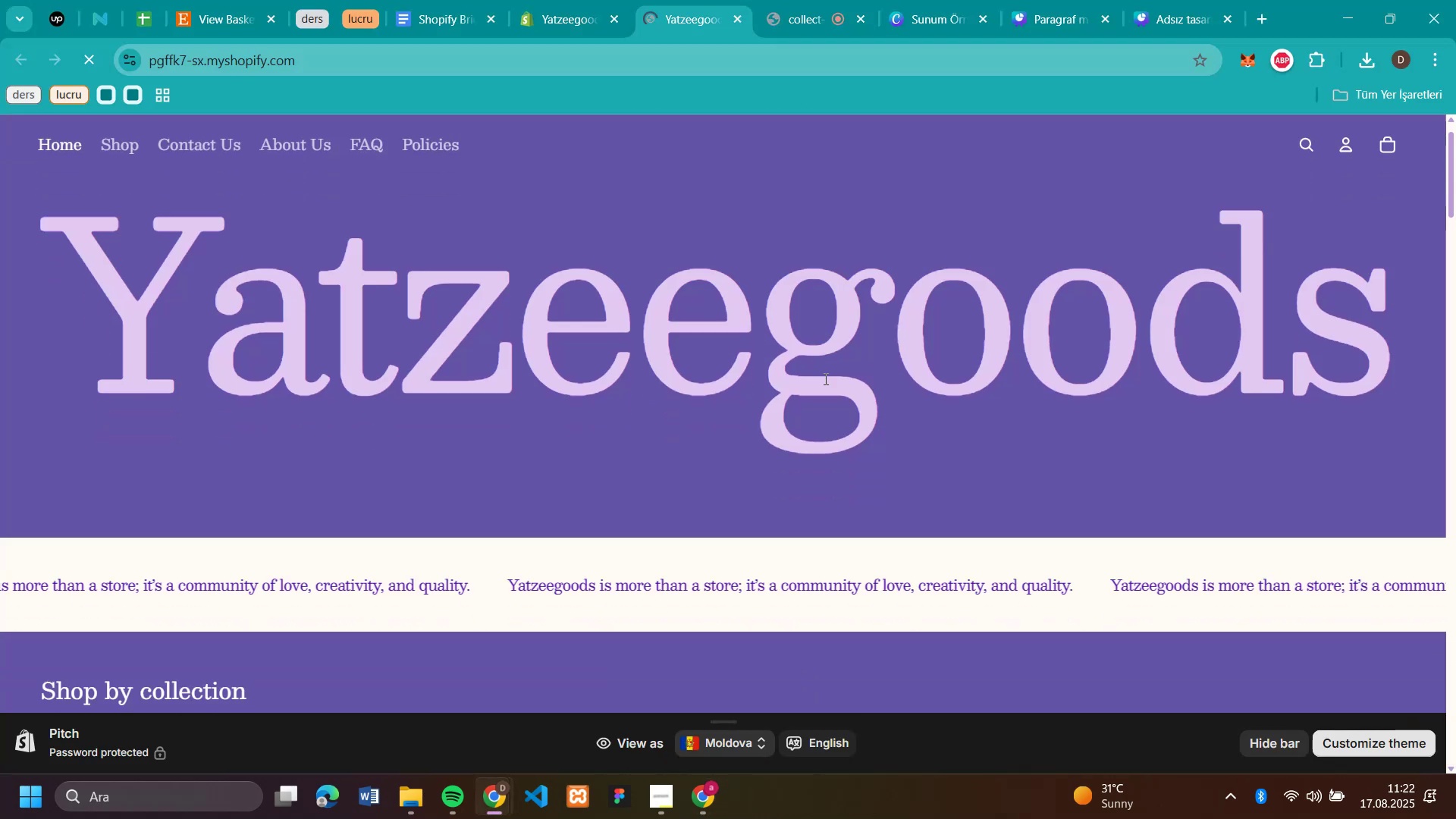 
scroll: coordinate [885, 416], scroll_direction: none, amount: 0.0
 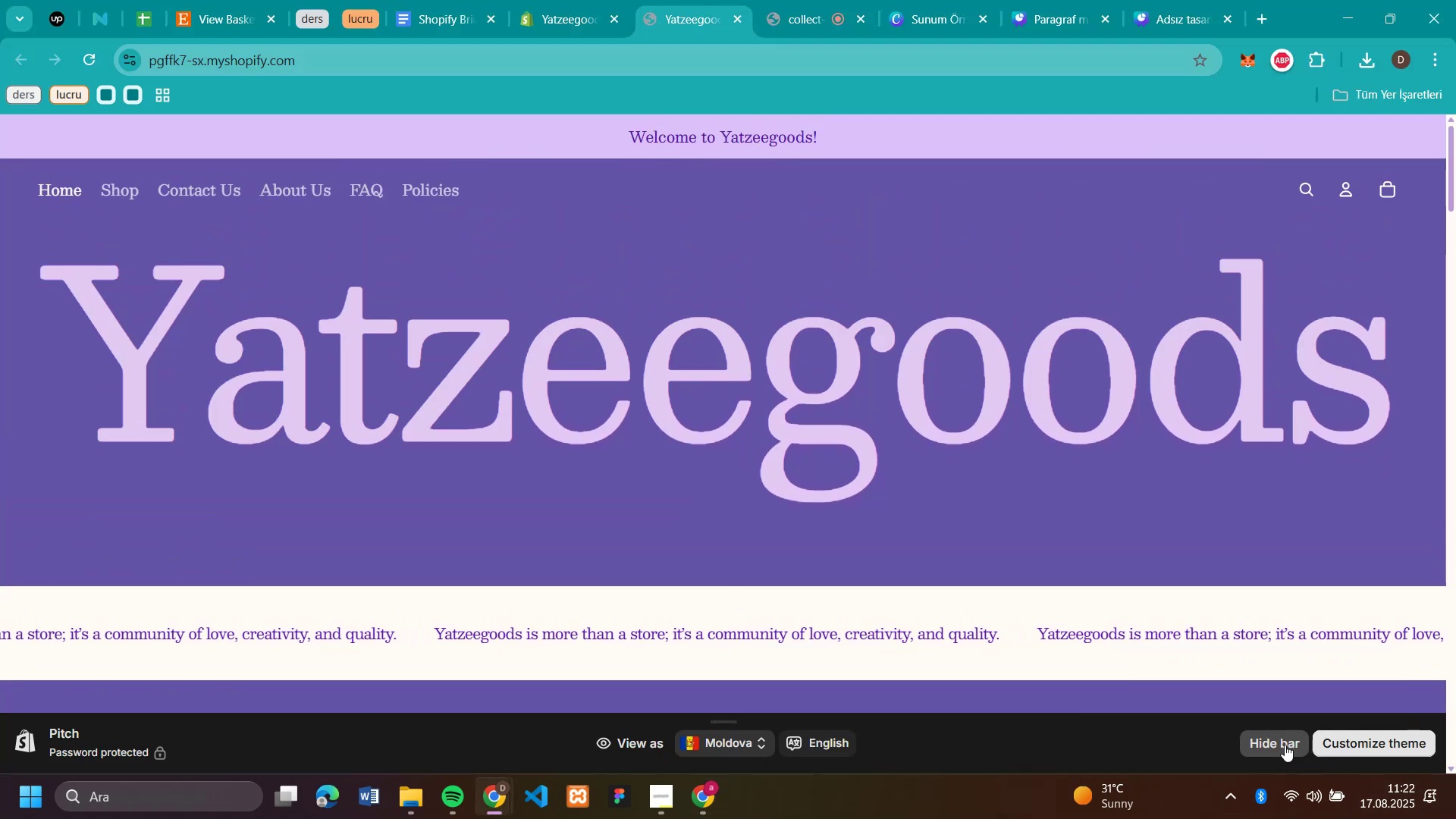 
left_click([1285, 745])
 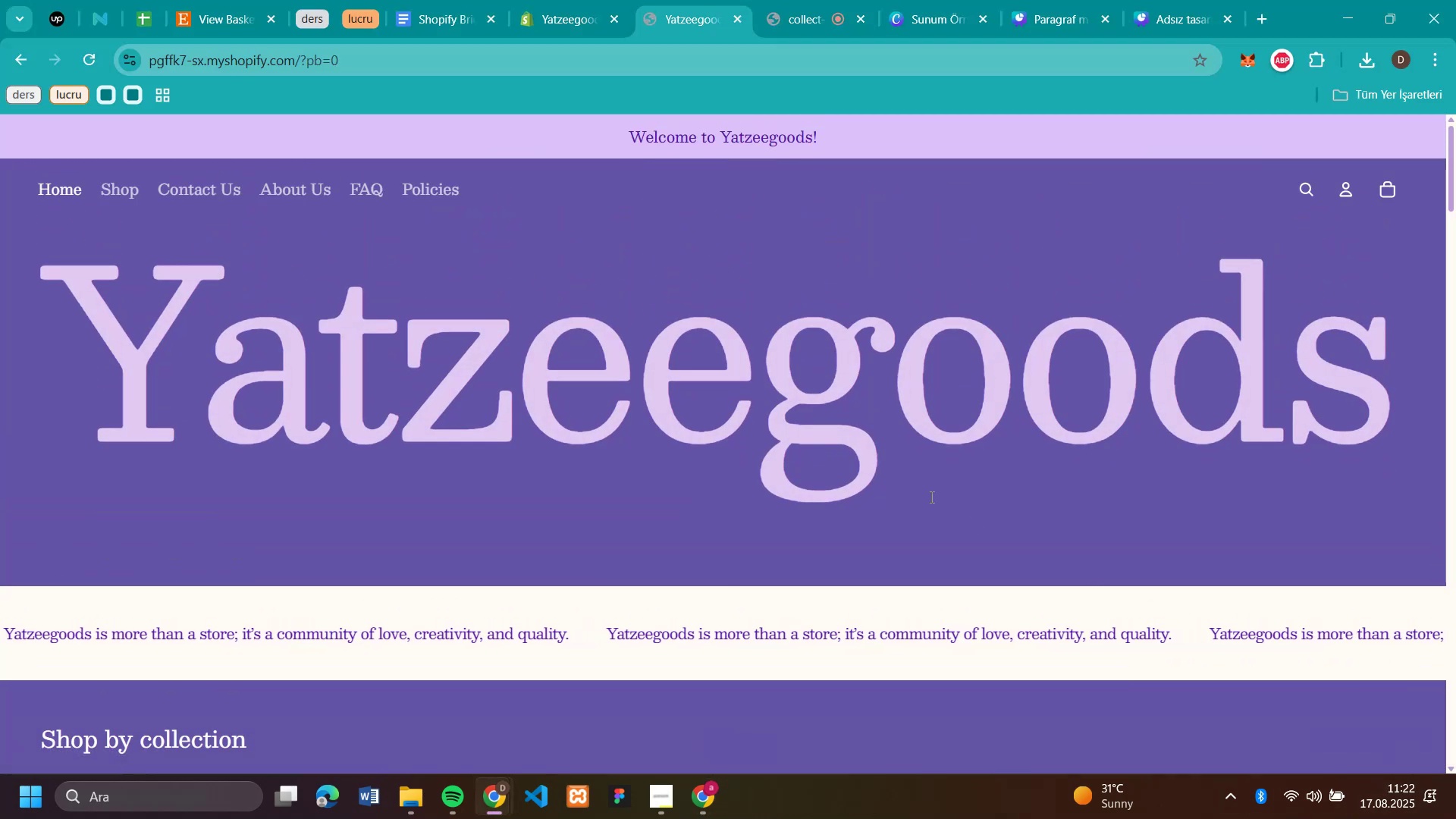 
scroll: coordinate [930, 497], scroll_direction: down, amount: 7.0
 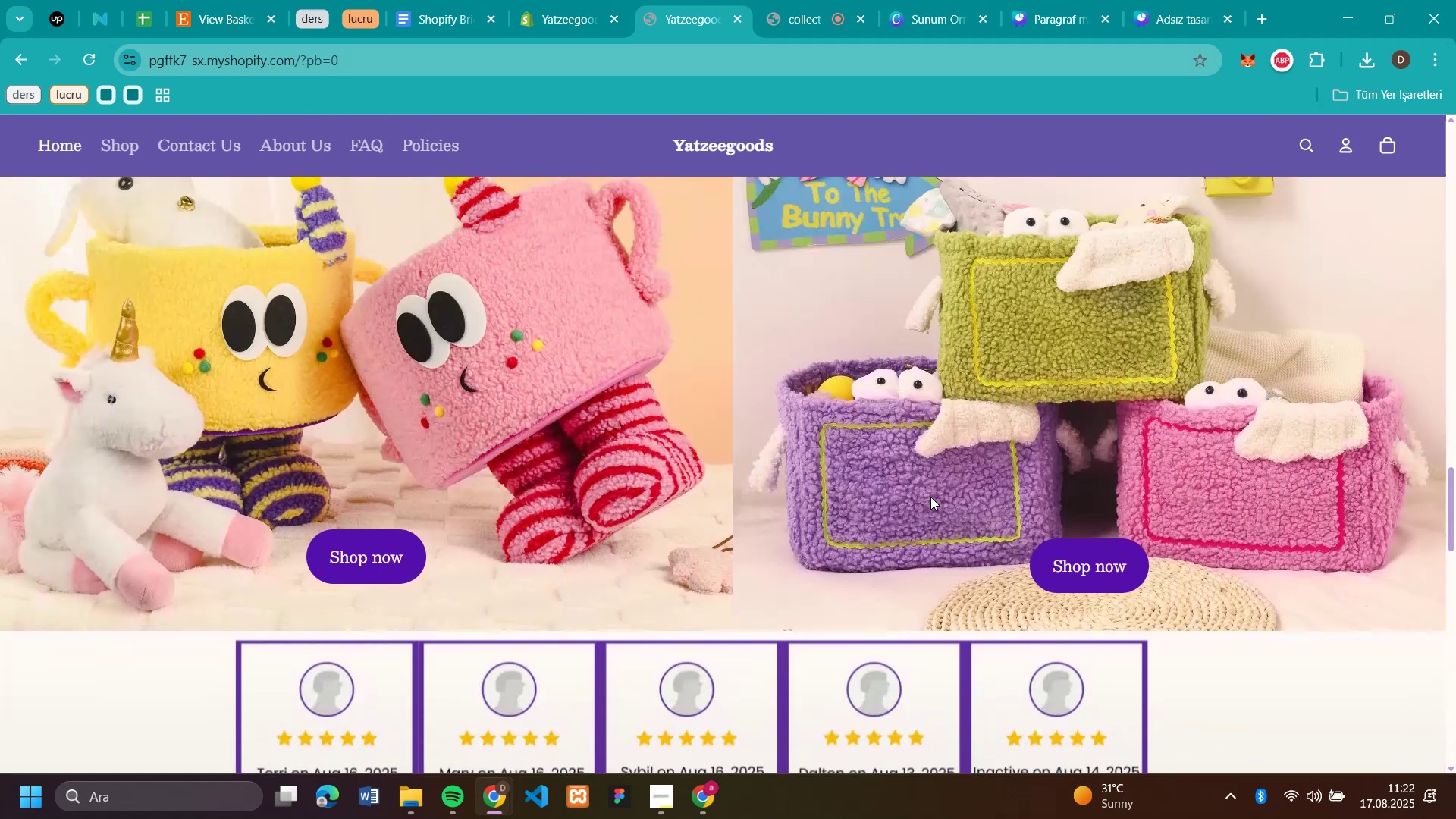 
scroll: coordinate [930, 497], scroll_direction: up, amount: 4.0
 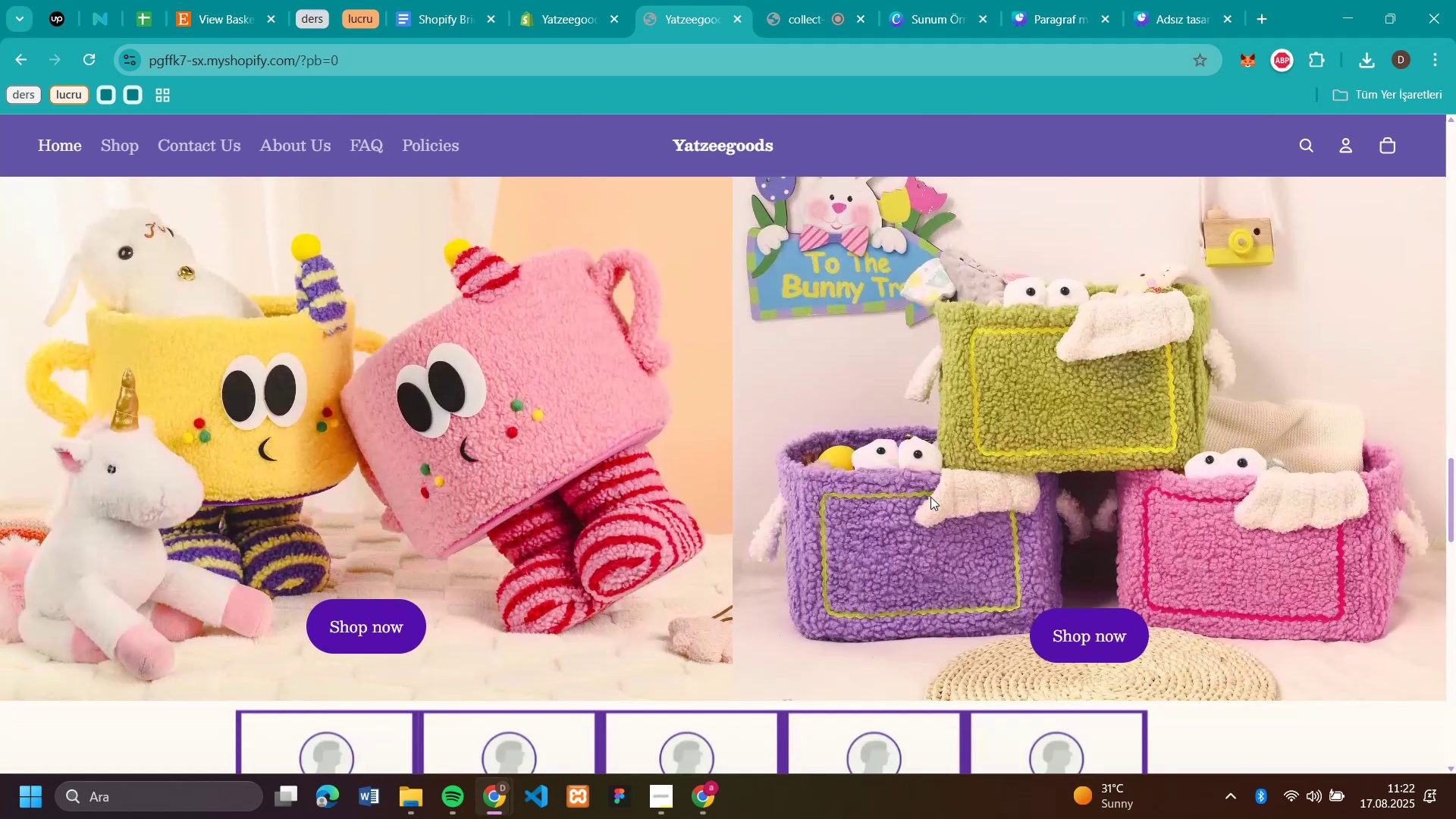 
scroll: coordinate [896, 479], scroll_direction: down, amount: 8.0
 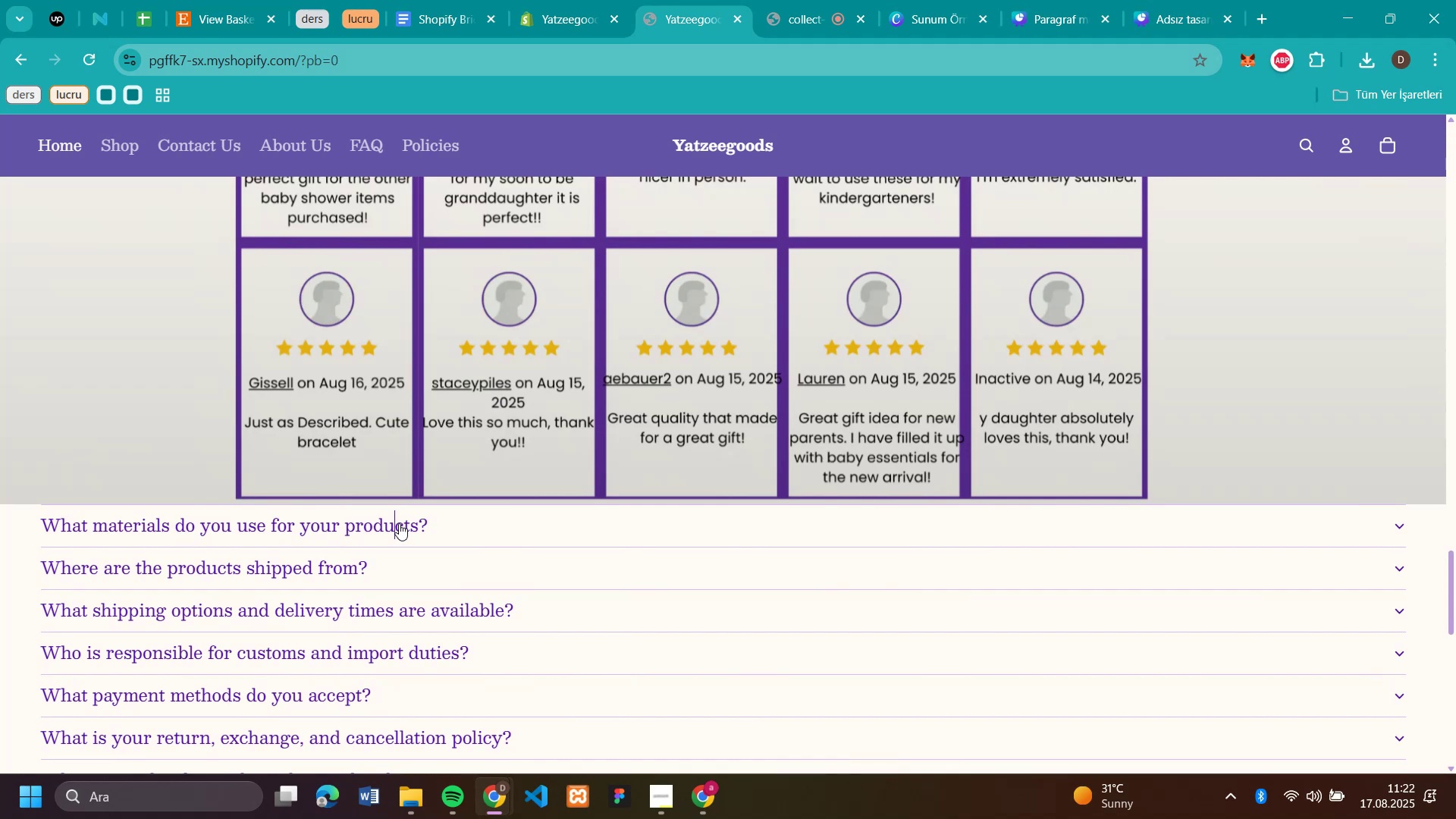 
left_click([399, 523])
 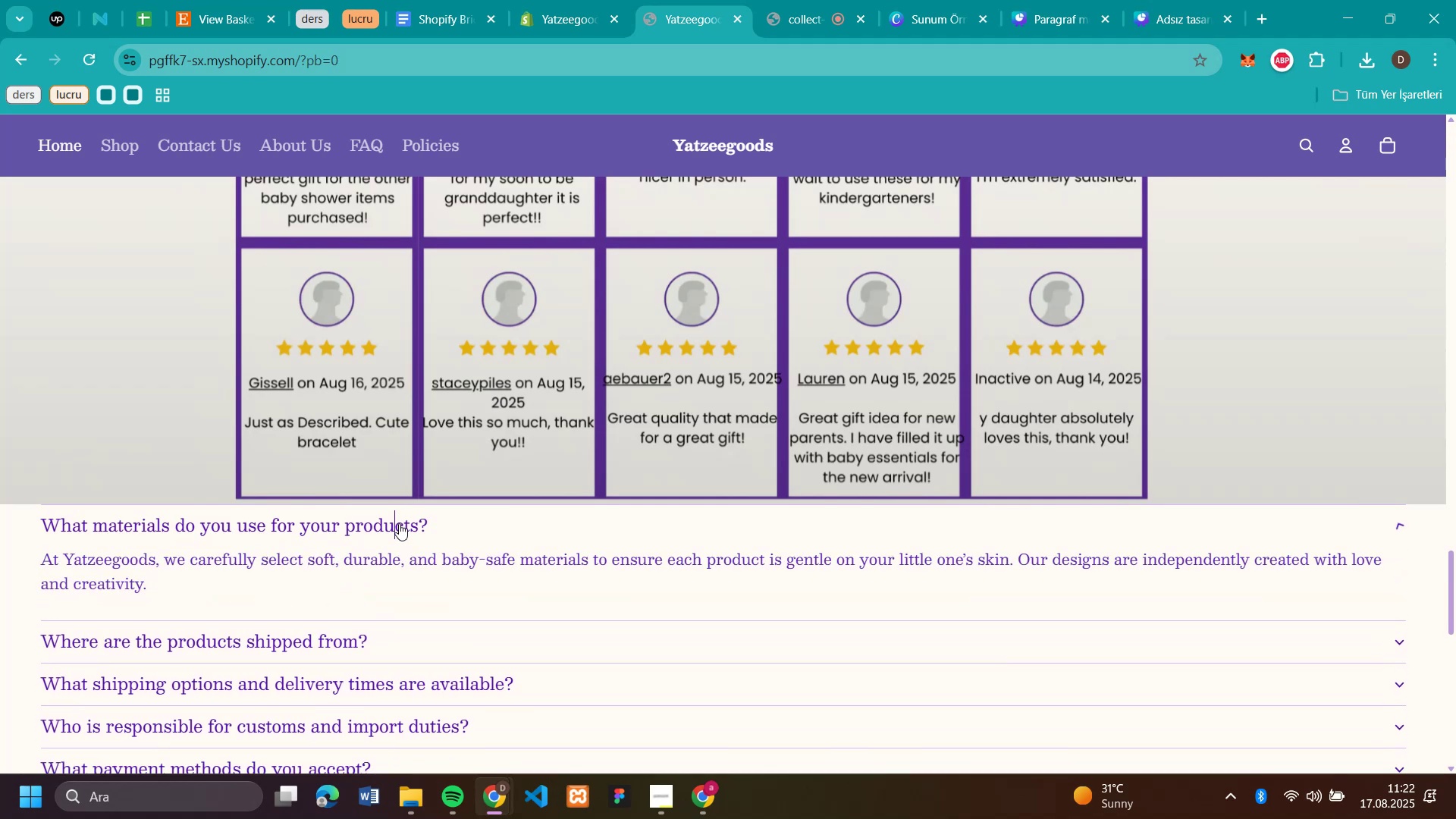 
left_click([399, 523])
 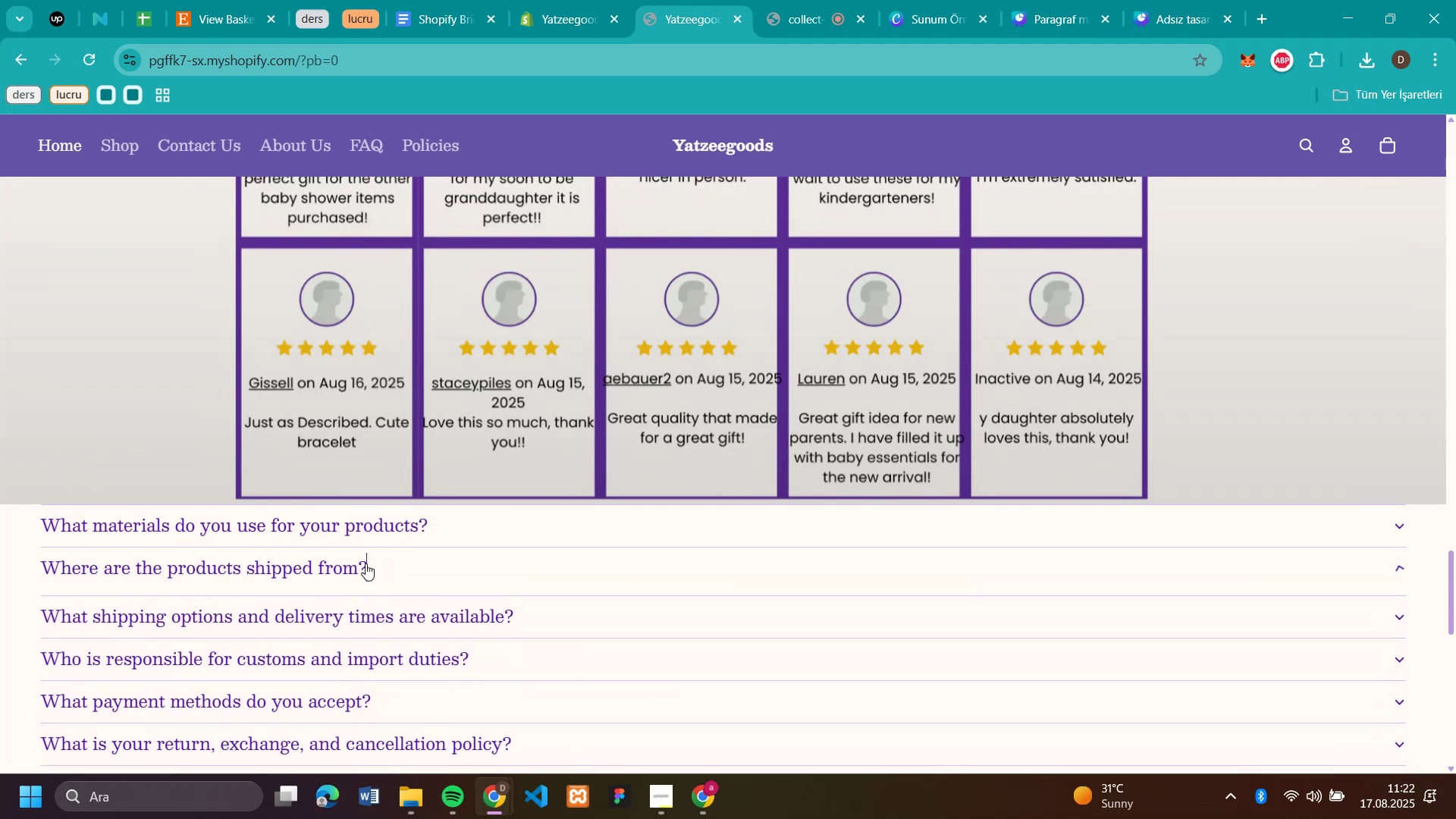 
left_click([366, 563])
 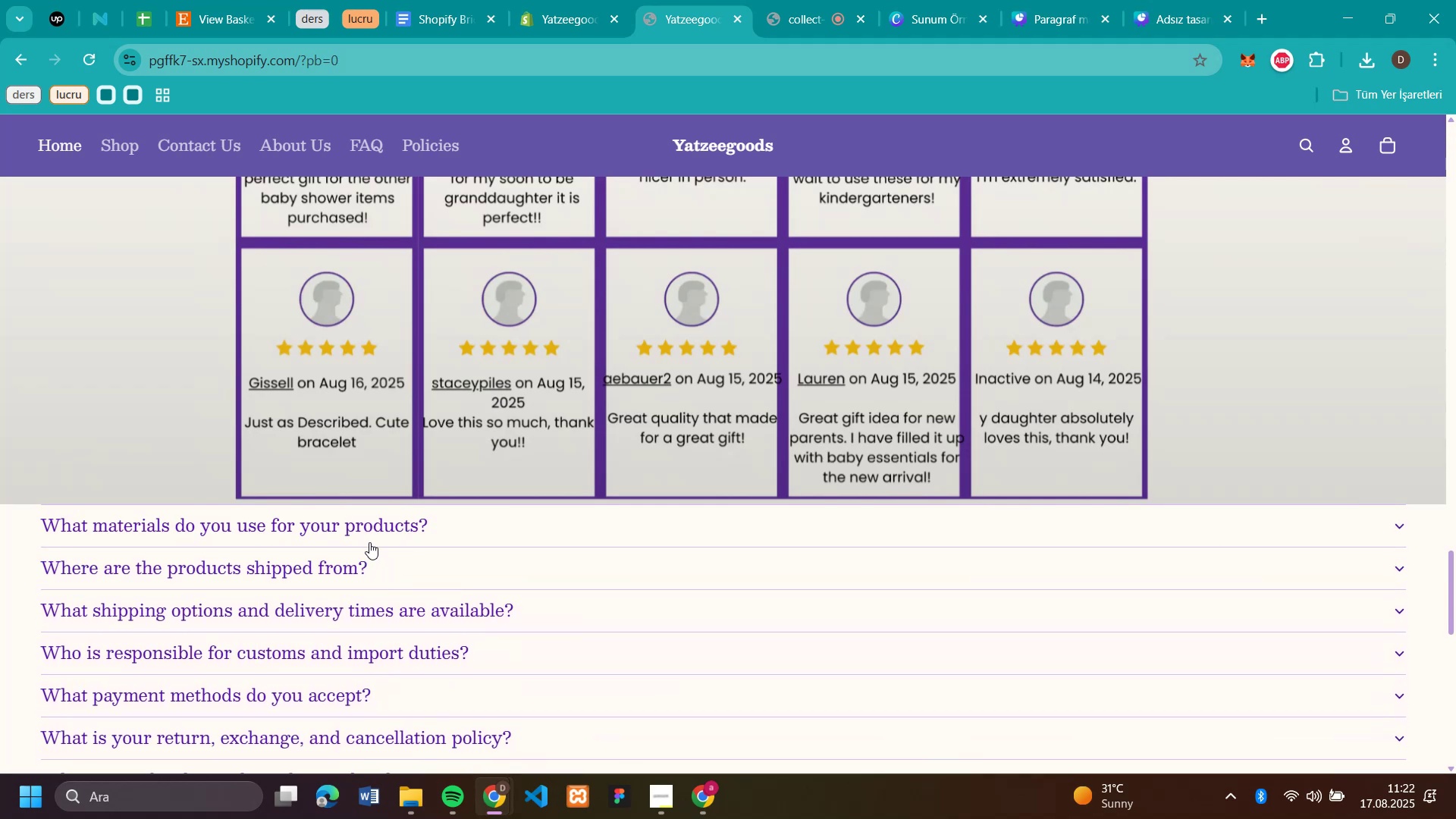 
left_click([366, 563])
 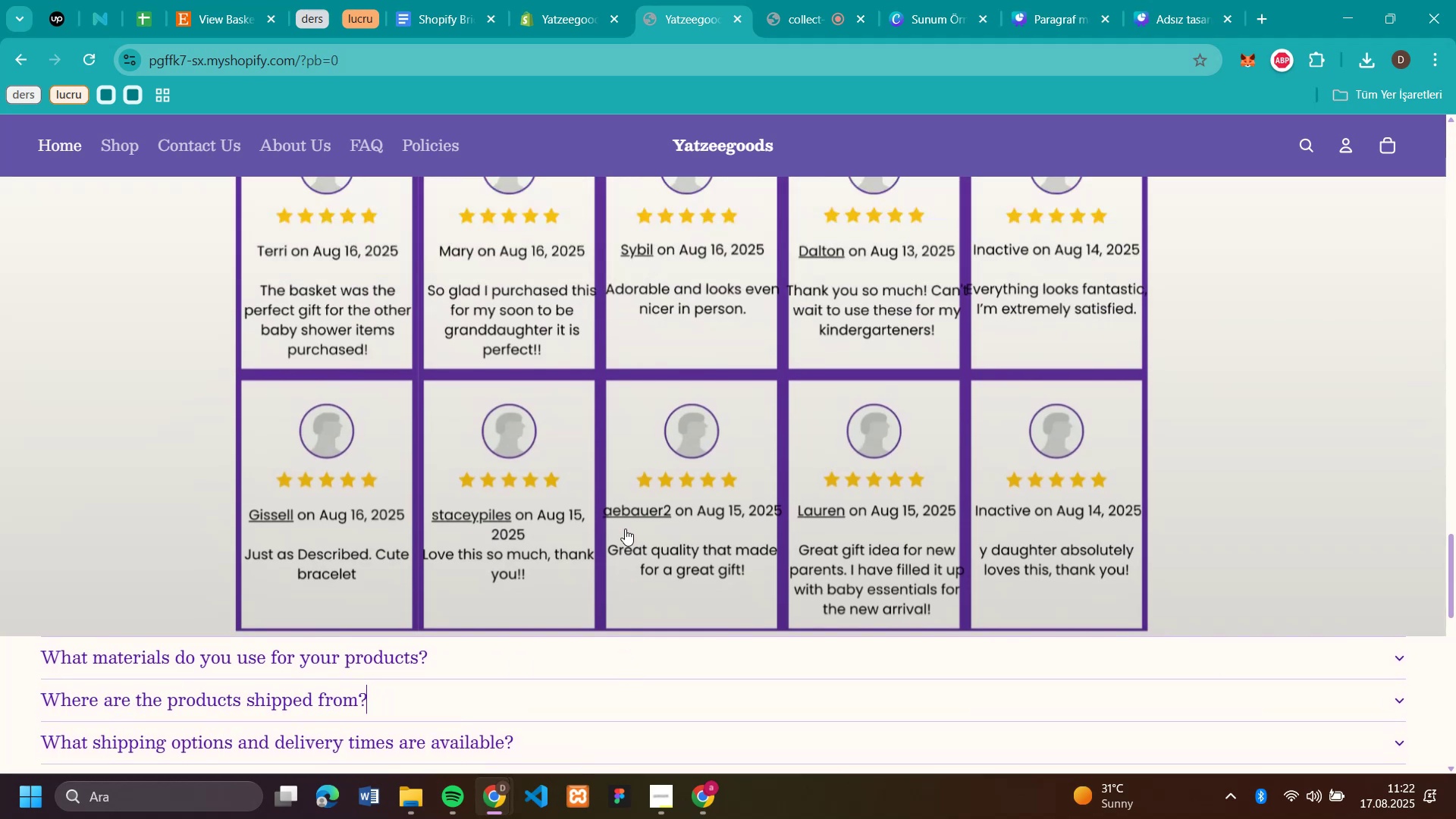 
scroll: coordinate [608, 526], scroll_direction: up, amount: 4.0
 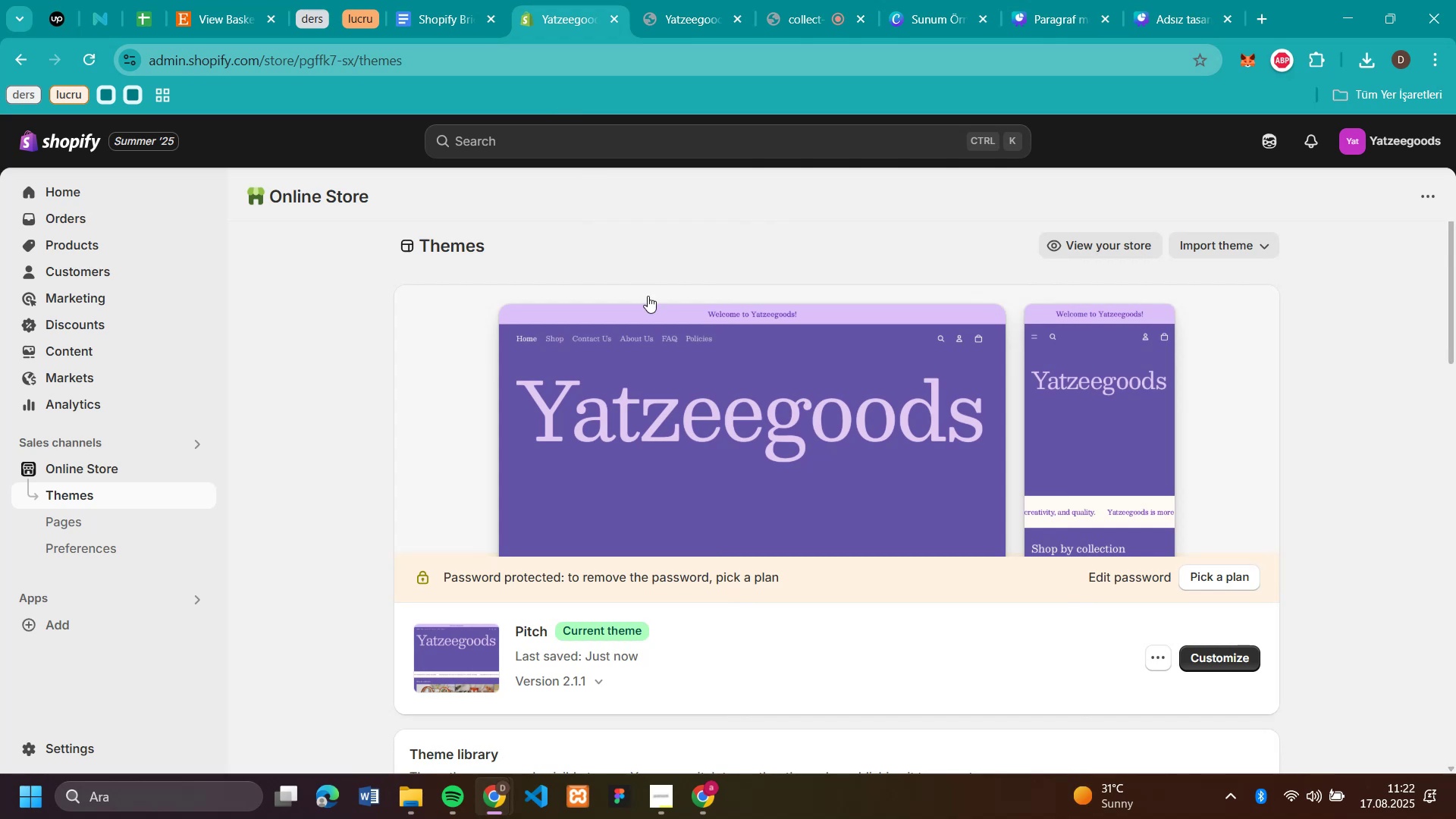 
wait(5.96)
 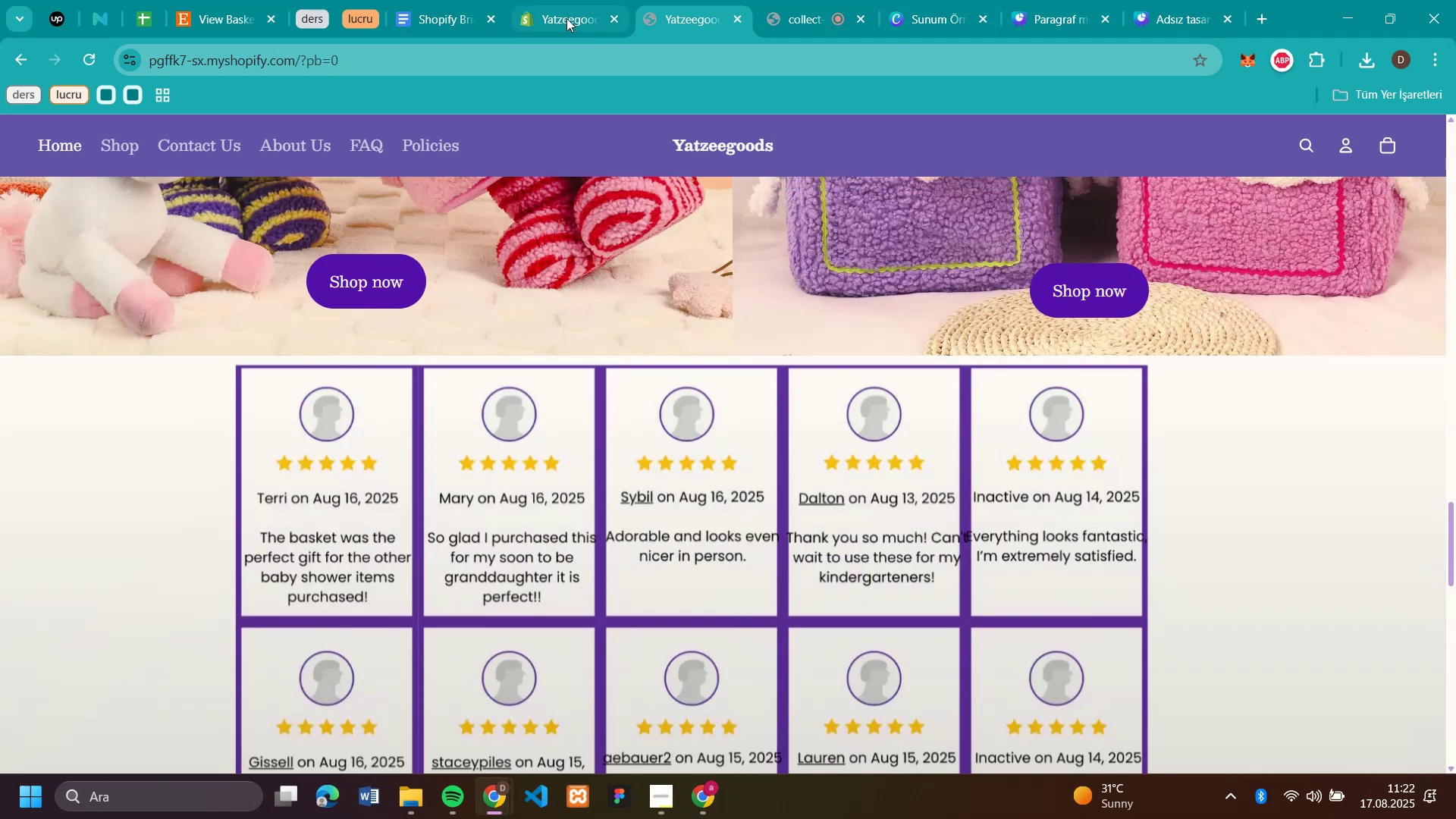 
left_click([1224, 666])
 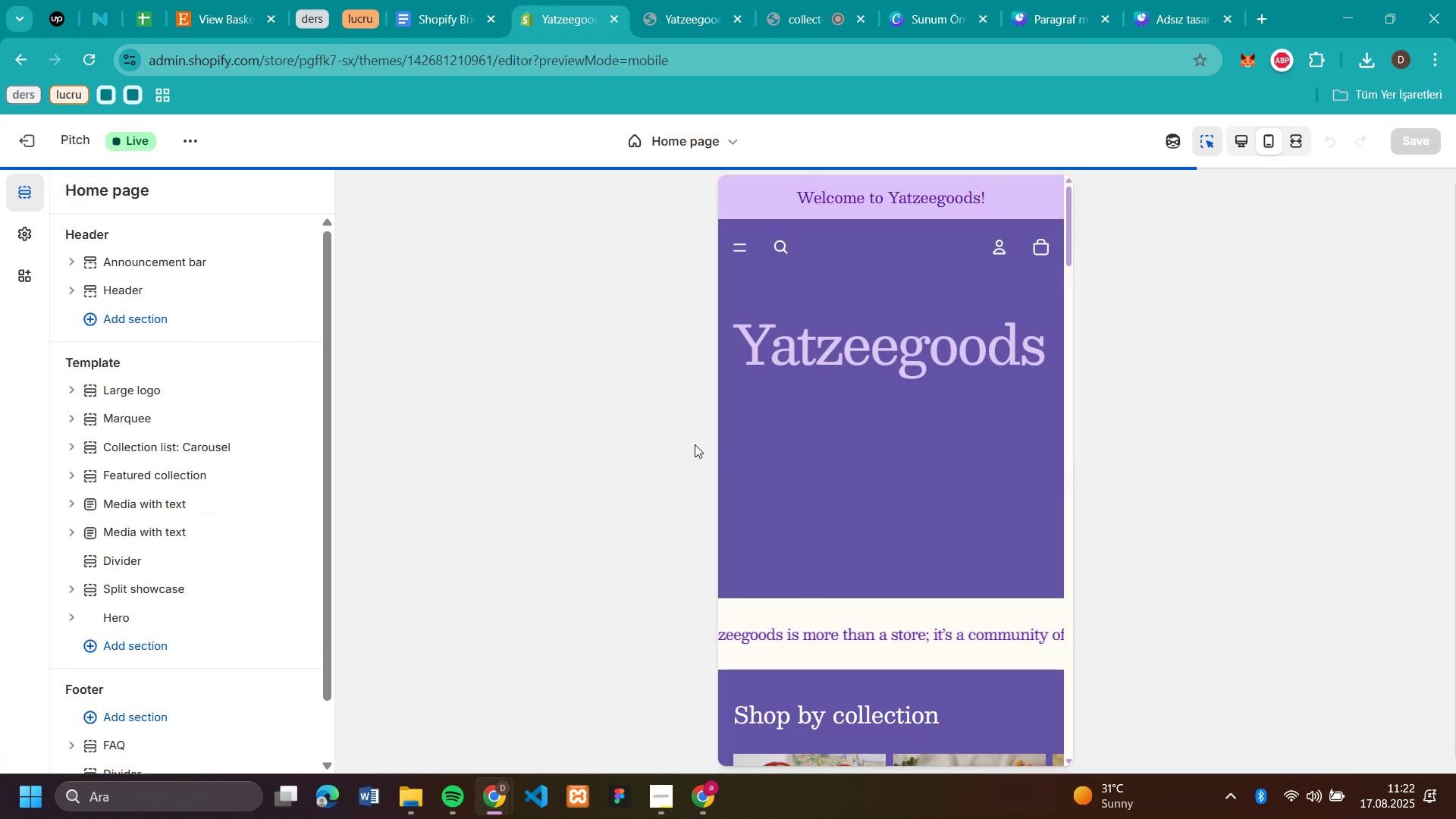 
scroll: coordinate [786, 566], scroll_direction: down, amount: 21.0
 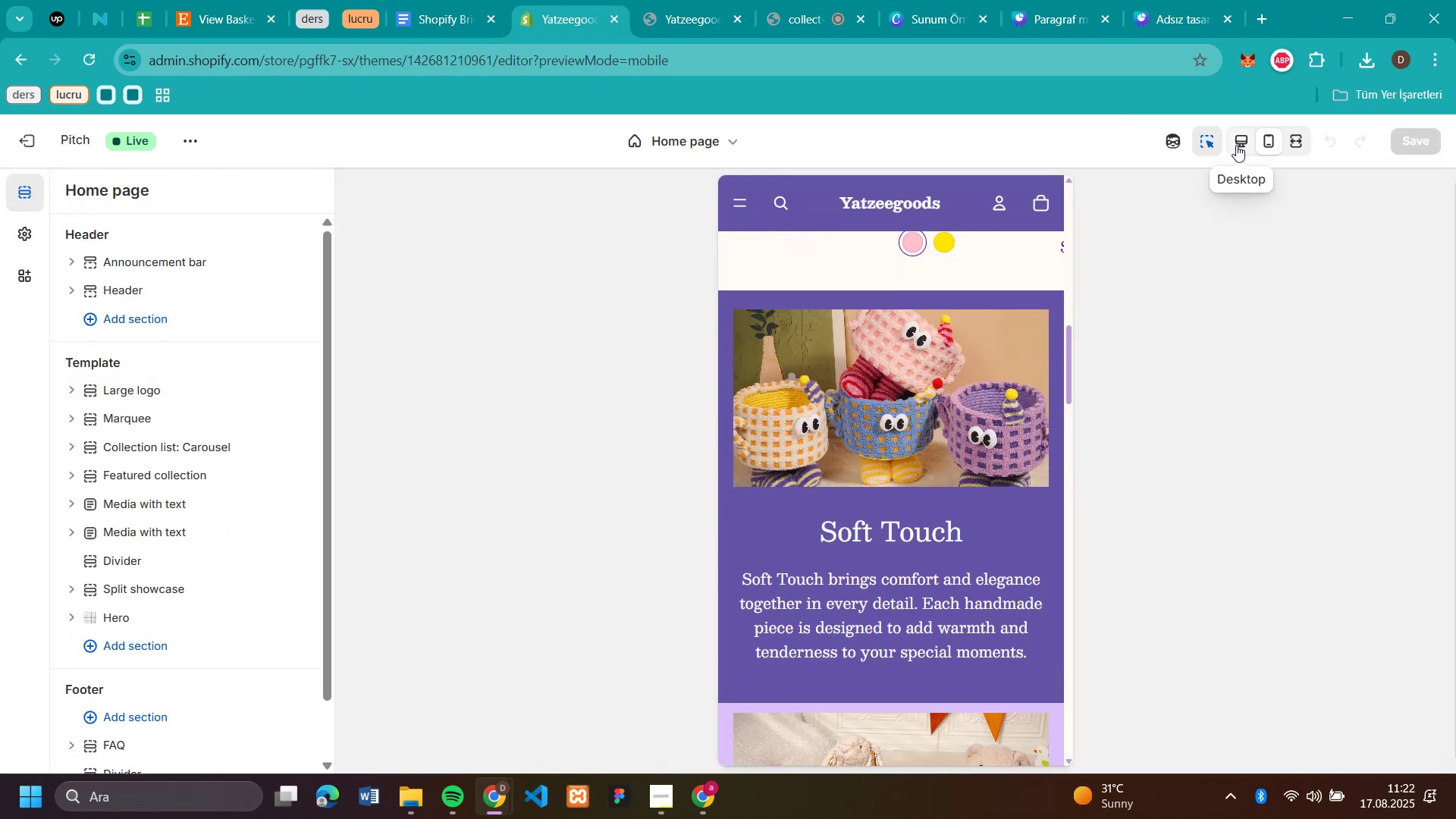 
left_click([1236, 145])
 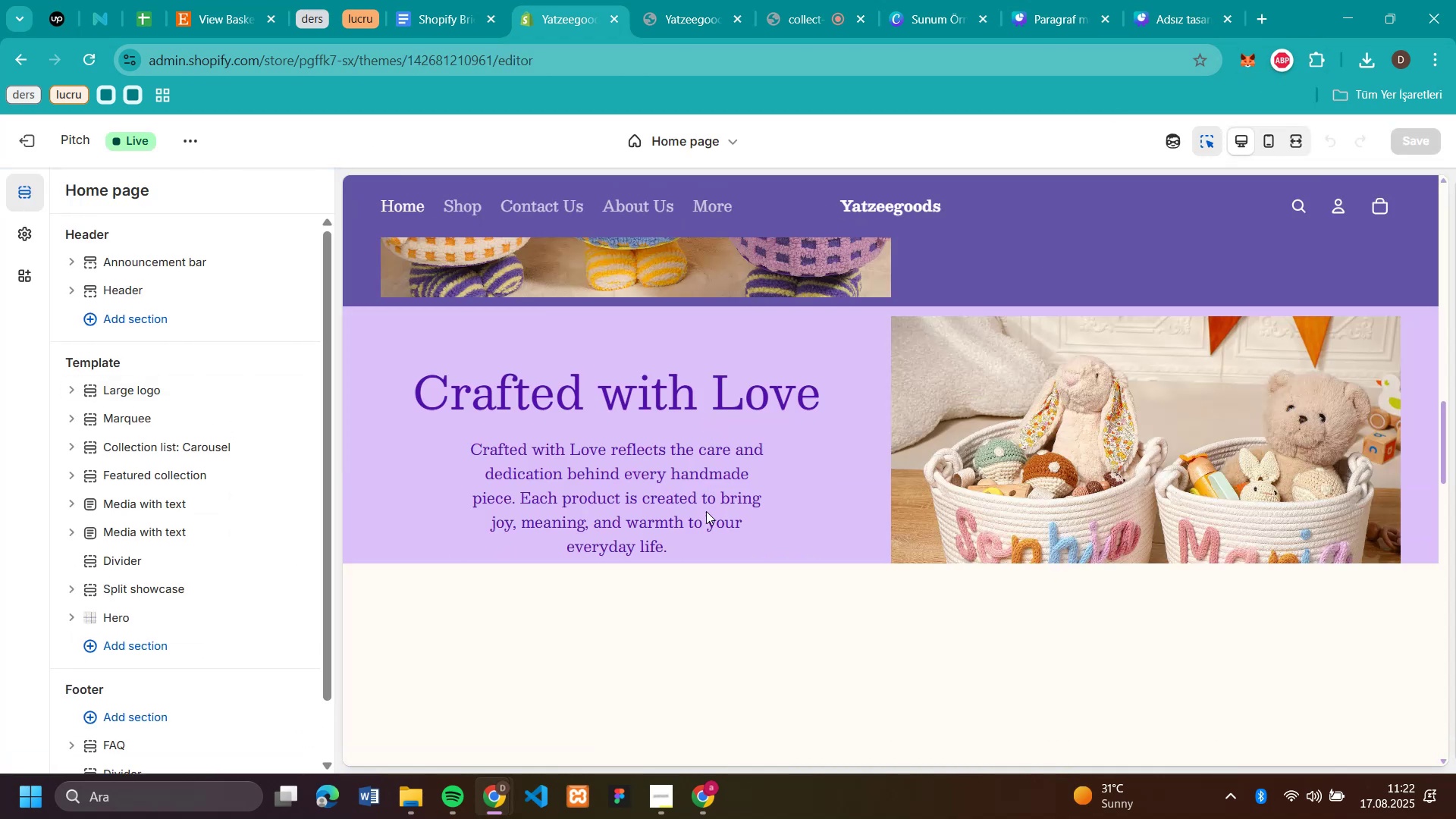 
scroll: coordinate [704, 522], scroll_direction: down, amount: 12.0
 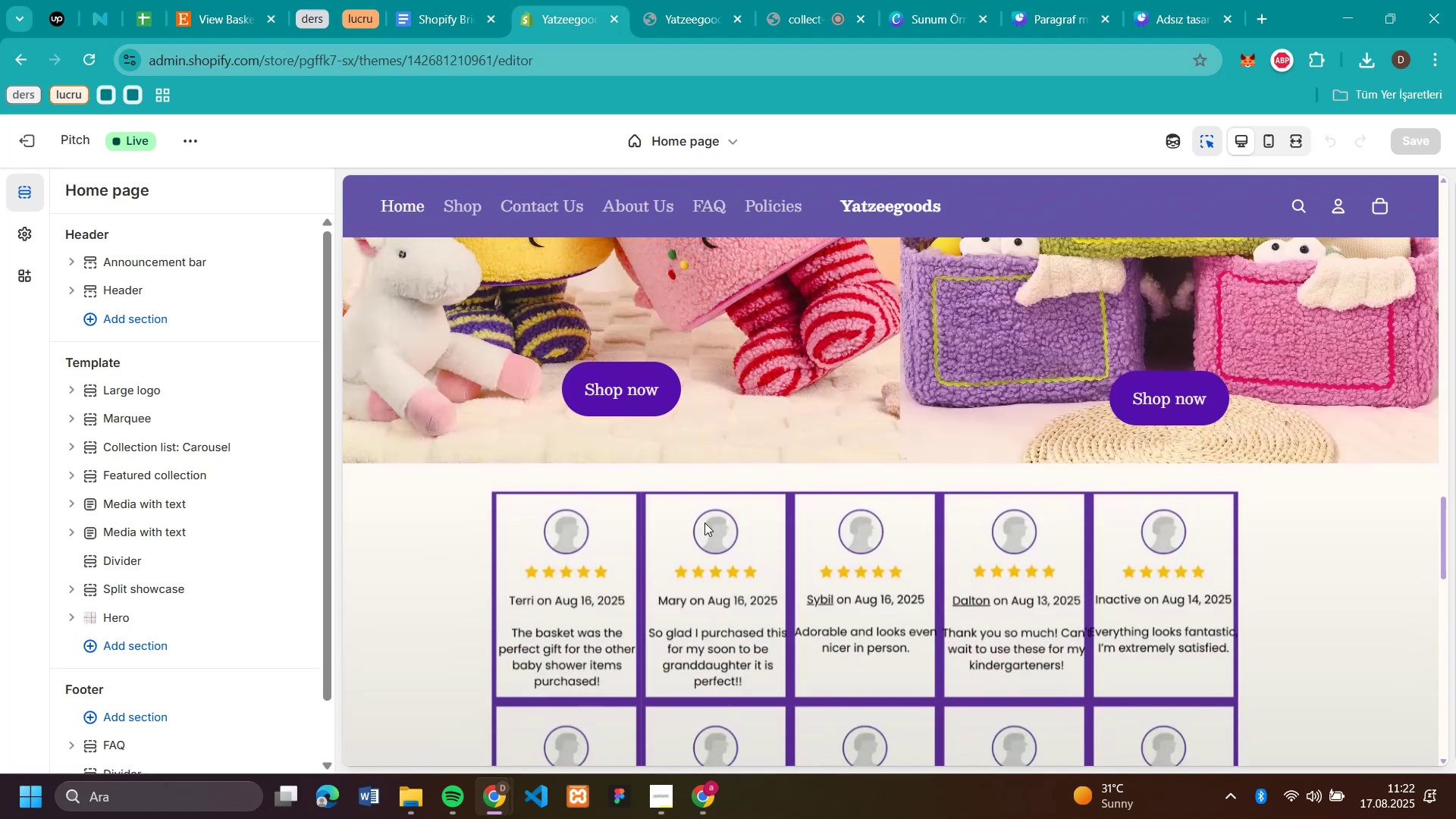 
scroll: coordinate [704, 522], scroll_direction: up, amount: 6.0
 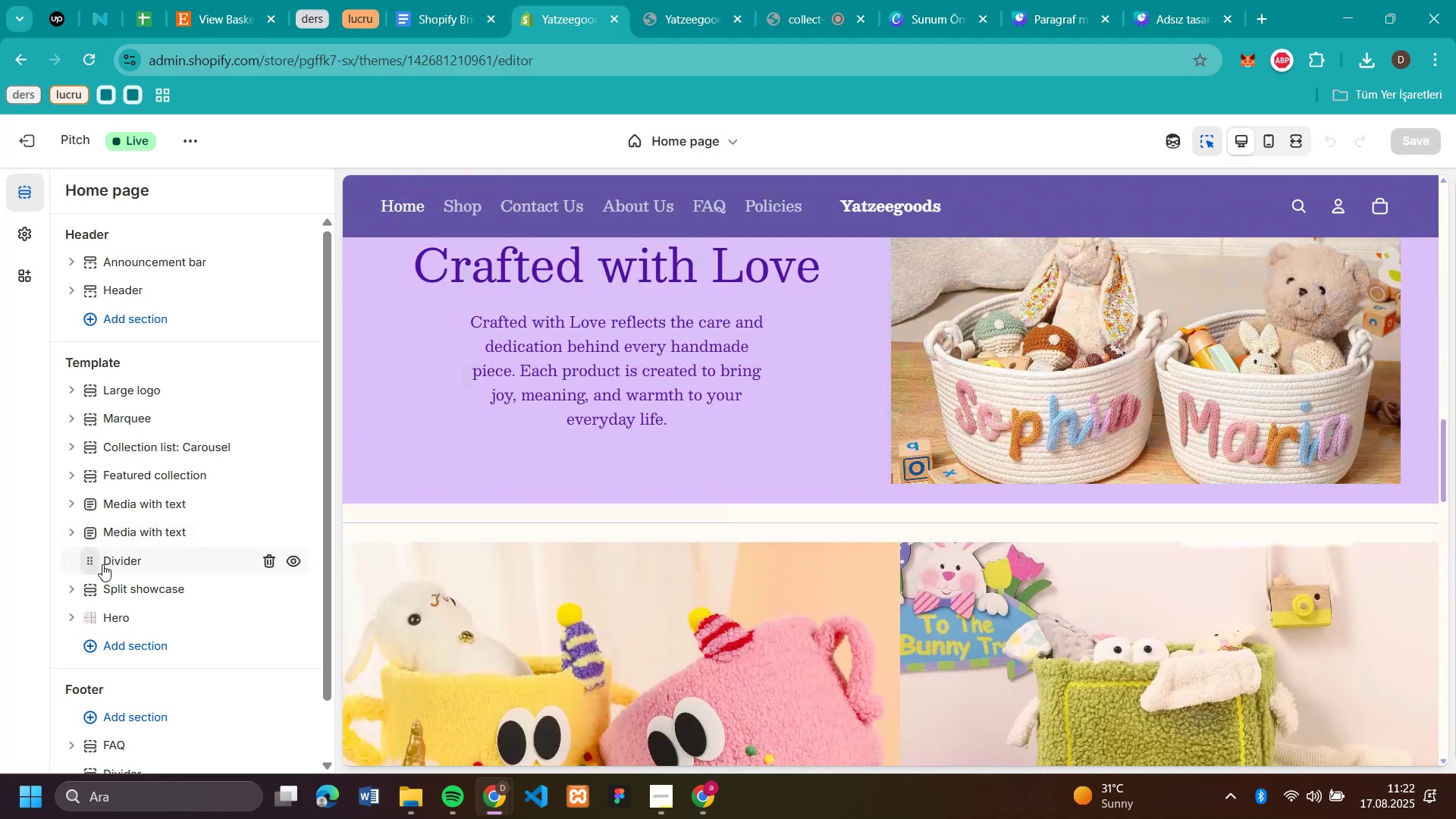 
right_click([115, 563])
 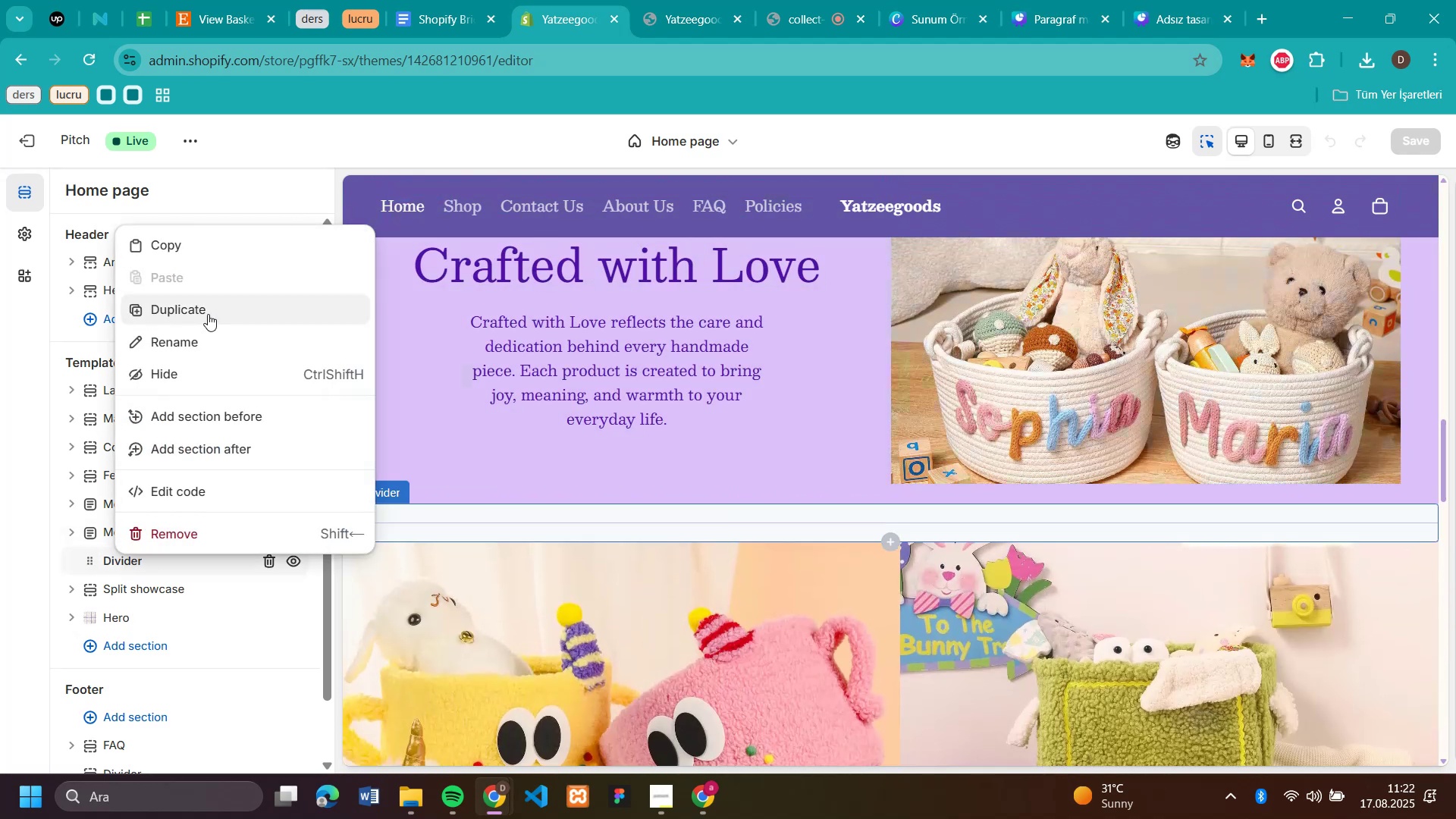 
left_click([208, 314])
 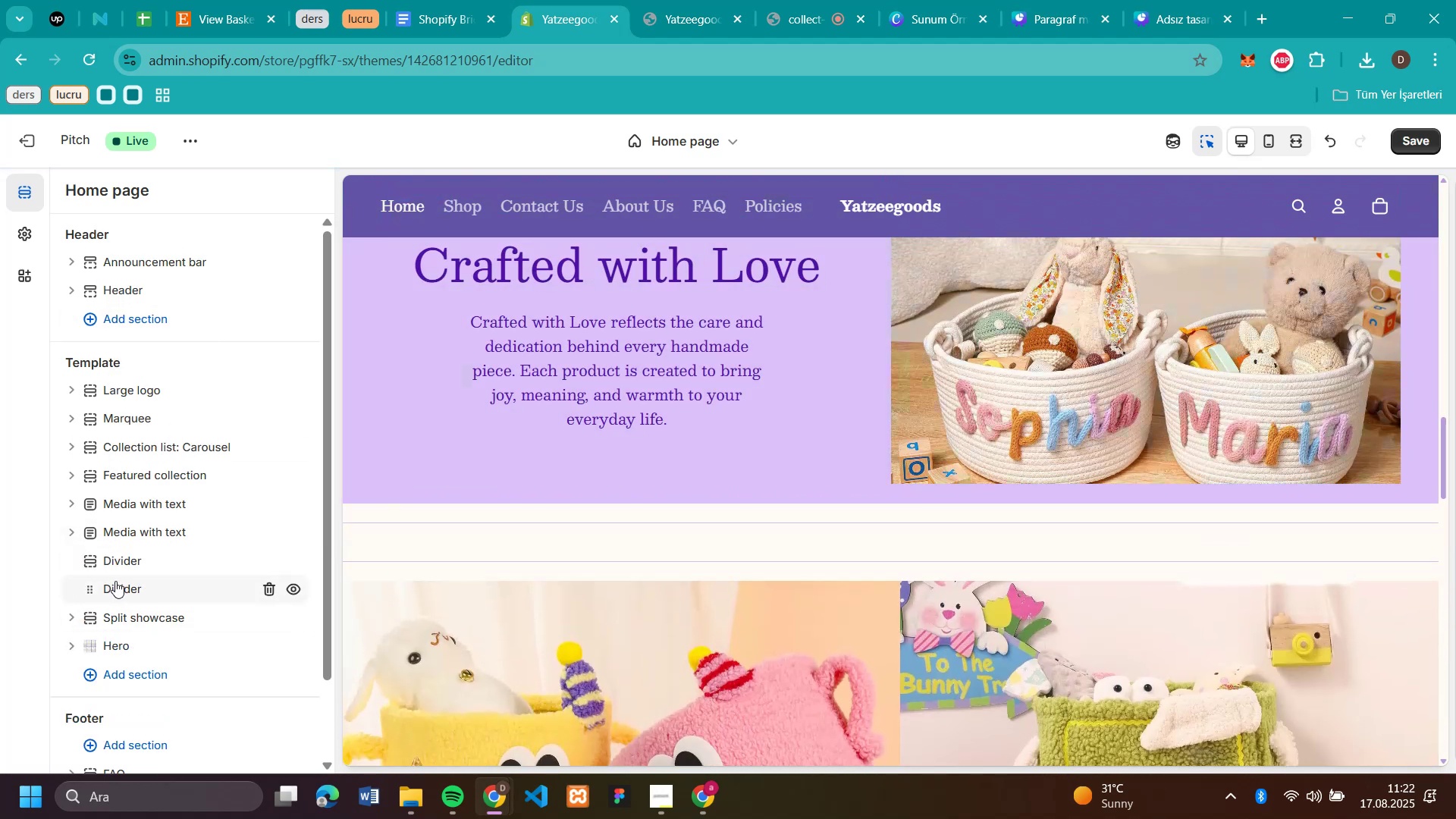 
left_click_drag(start_coordinate=[115, 581], to_coordinate=[111, 635])
 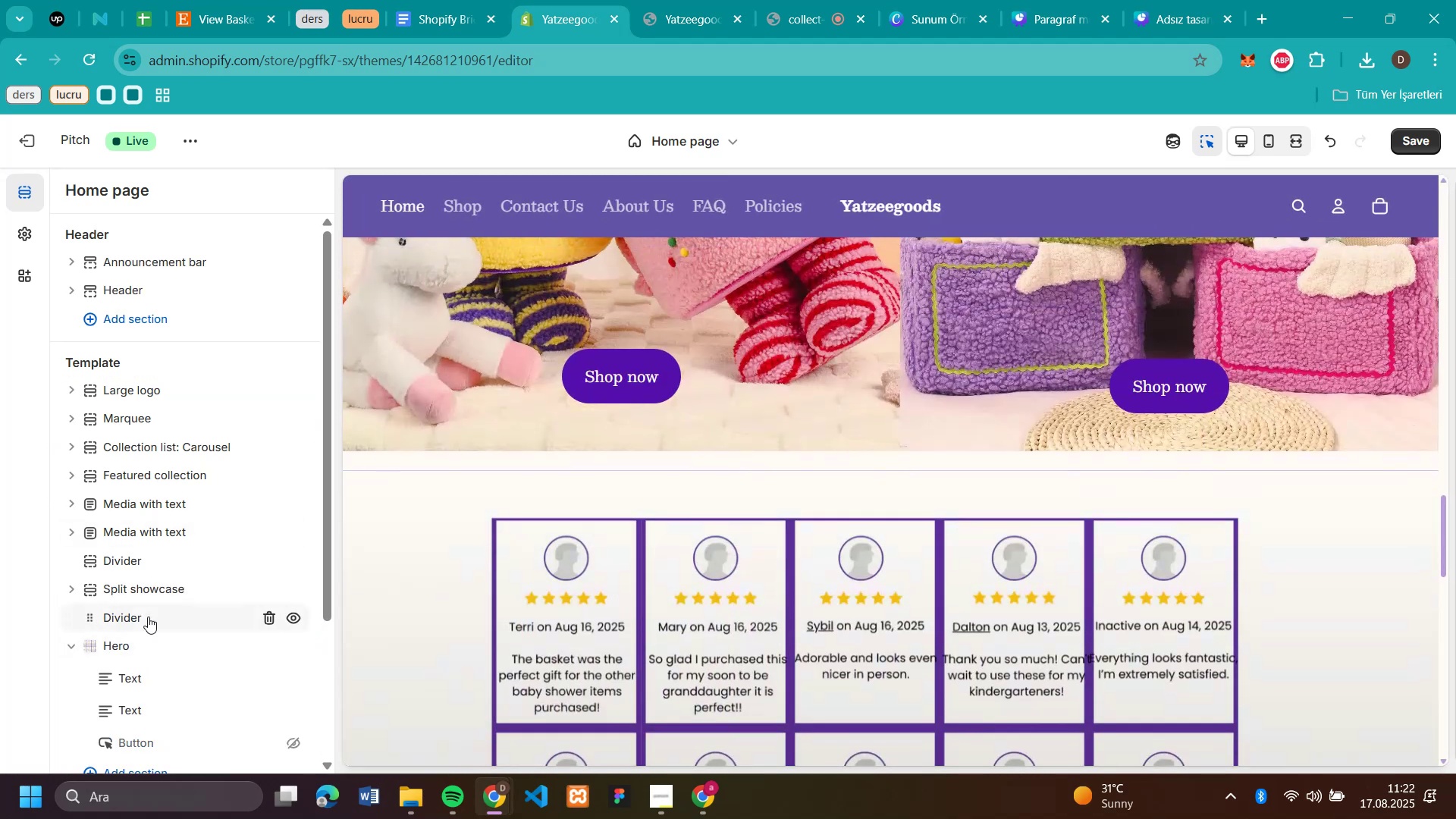 
scroll: coordinate [172, 612], scroll_direction: down, amount: 2.0
 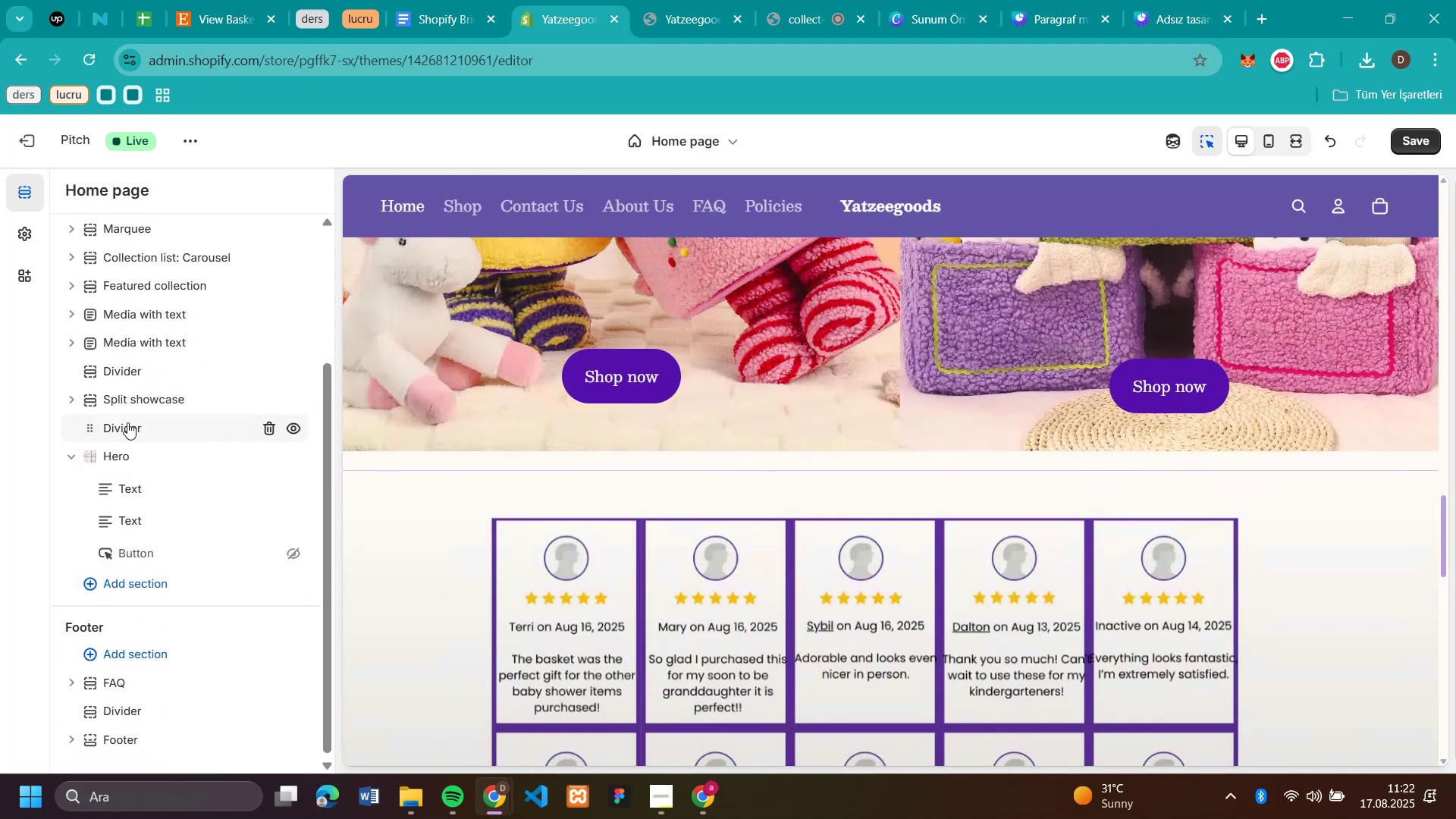 
right_click([127, 422])
 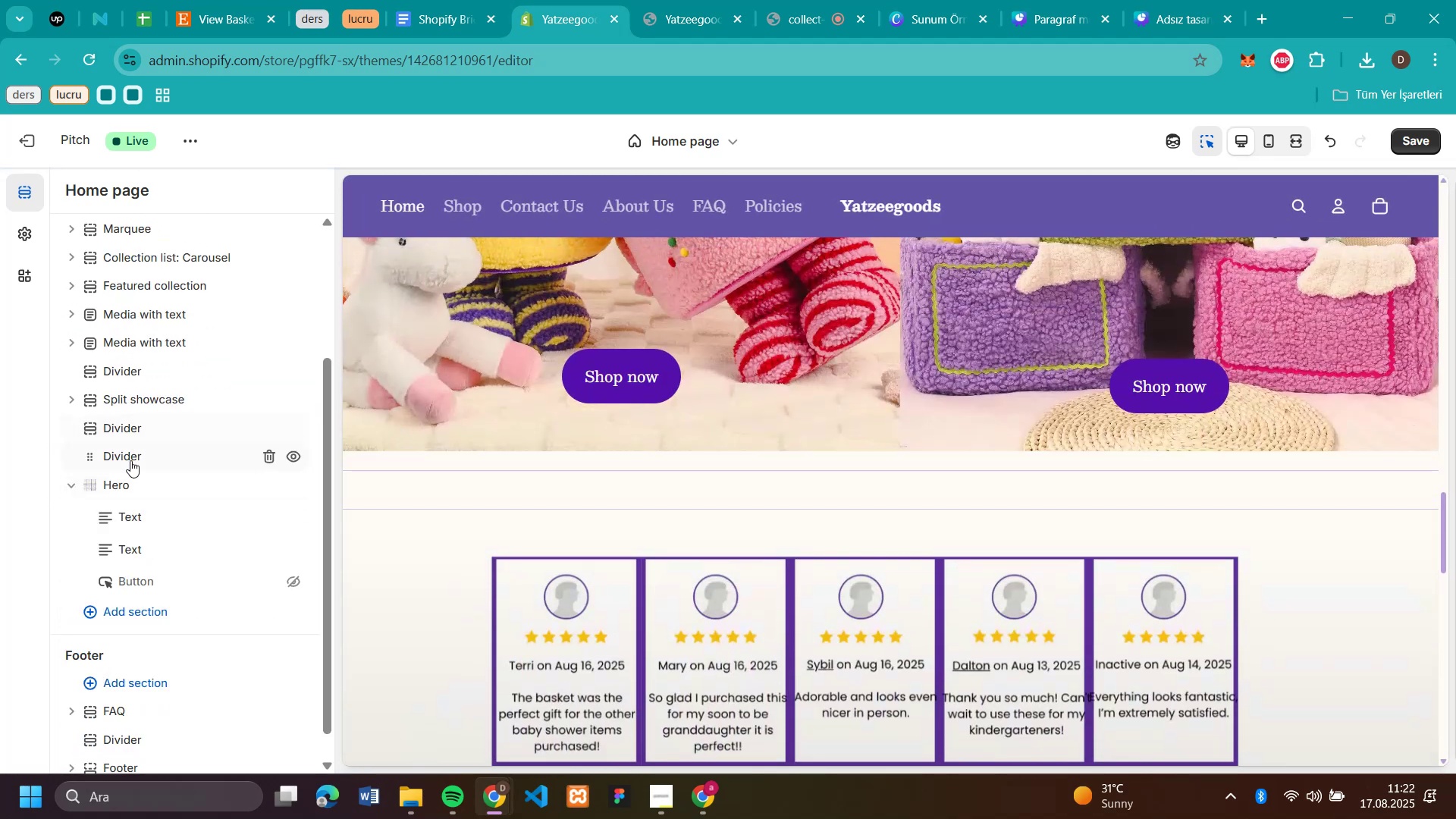 
left_click_drag(start_coordinate=[130, 458], to_coordinate=[111, 596])
 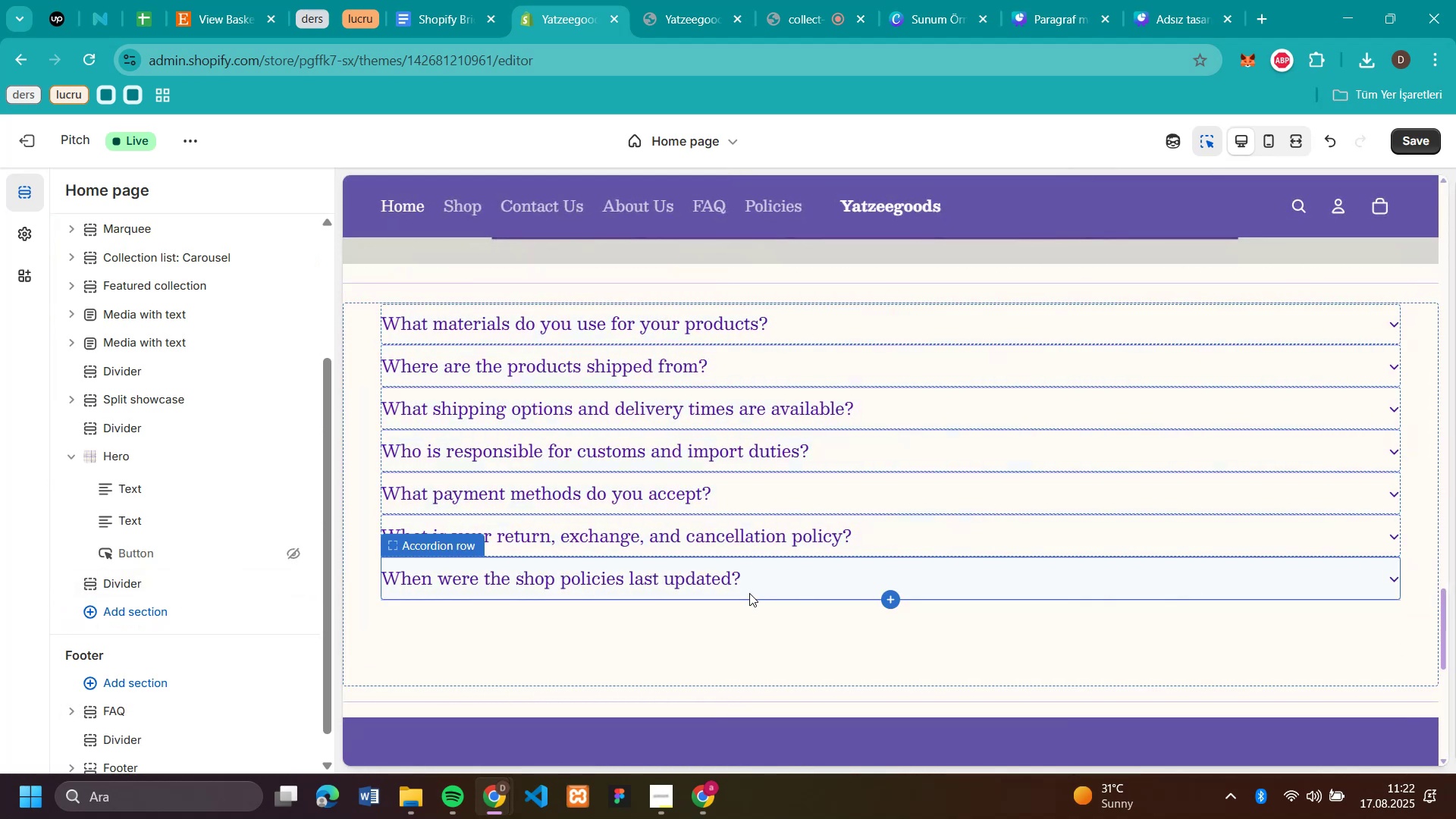 
scroll: coordinate [751, 592], scroll_direction: down, amount: 1.0
 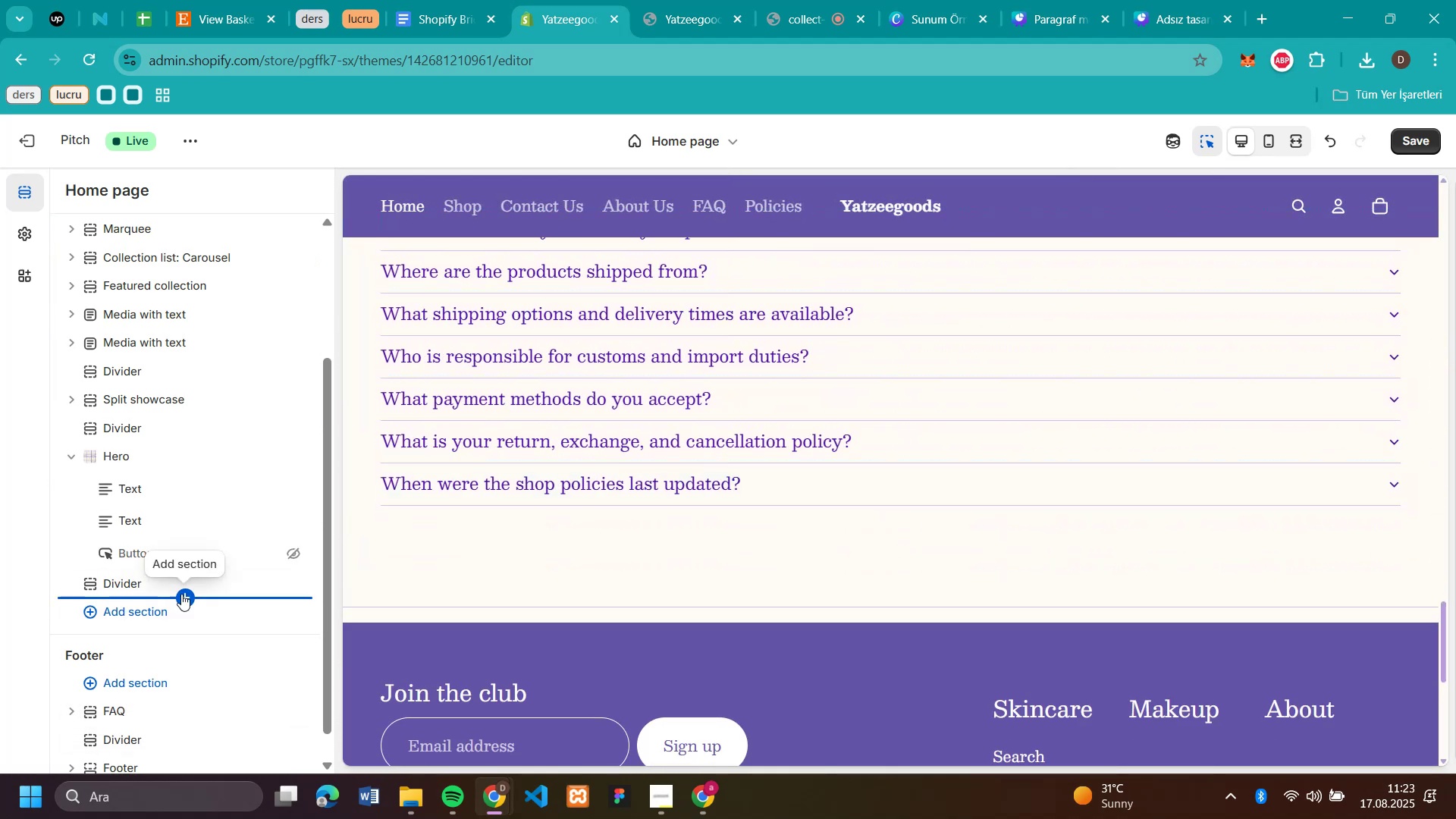 
scroll: coordinate [919, 592], scroll_direction: up, amount: 9.0
 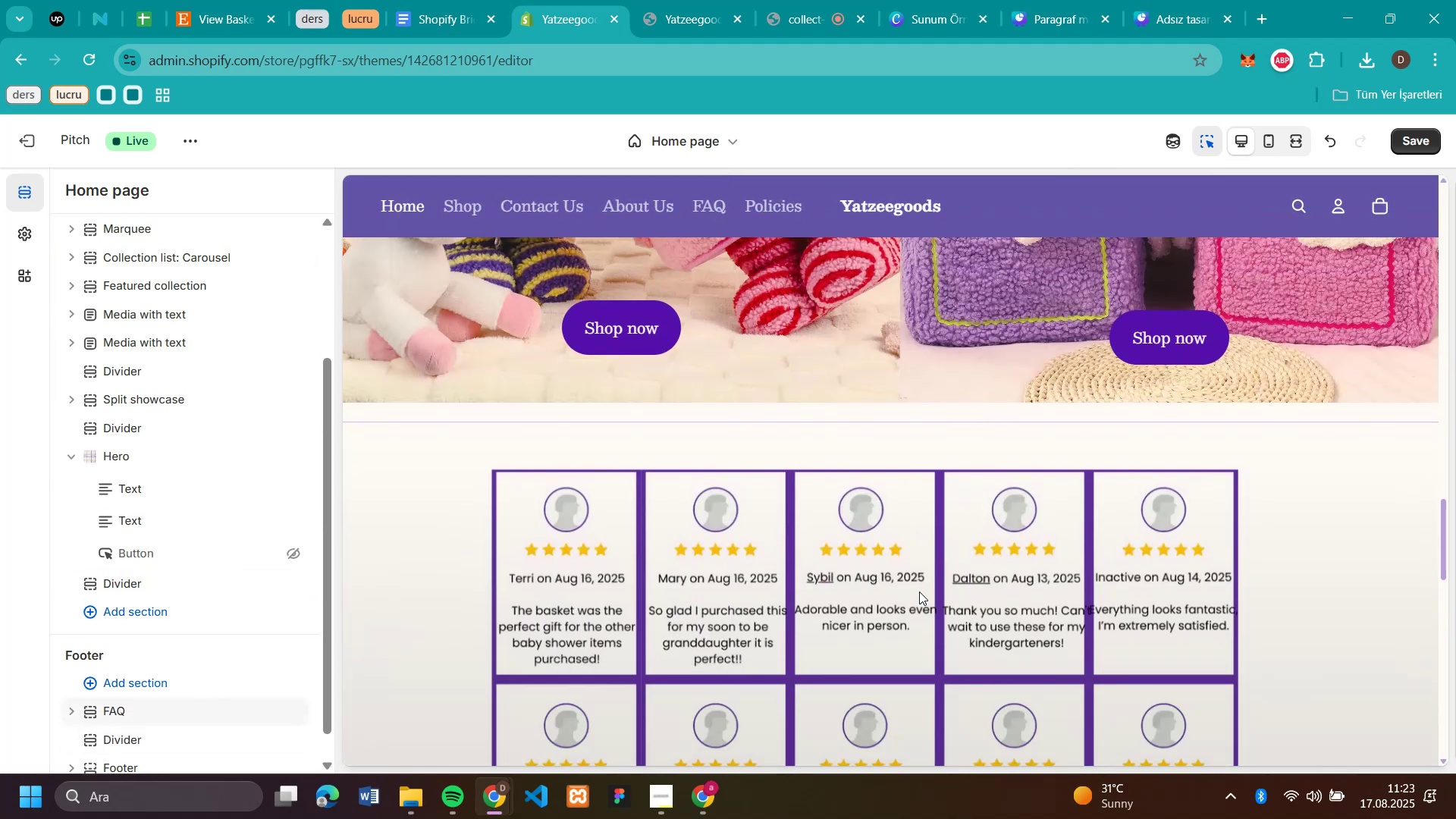 
scroll: coordinate [919, 592], scroll_direction: down, amount: 4.0
 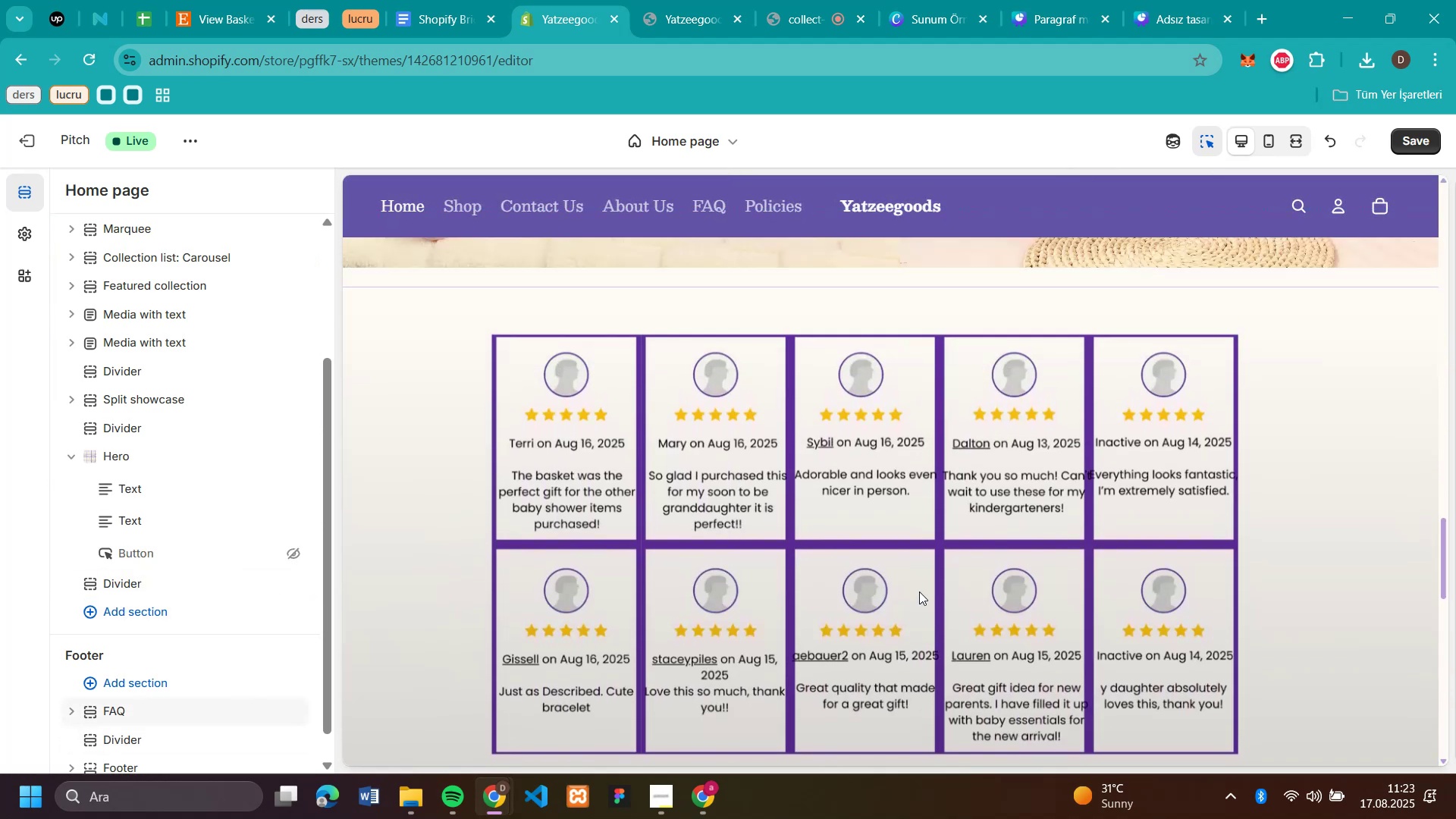 
scroll: coordinate [919, 592], scroll_direction: up, amount: 8.0
 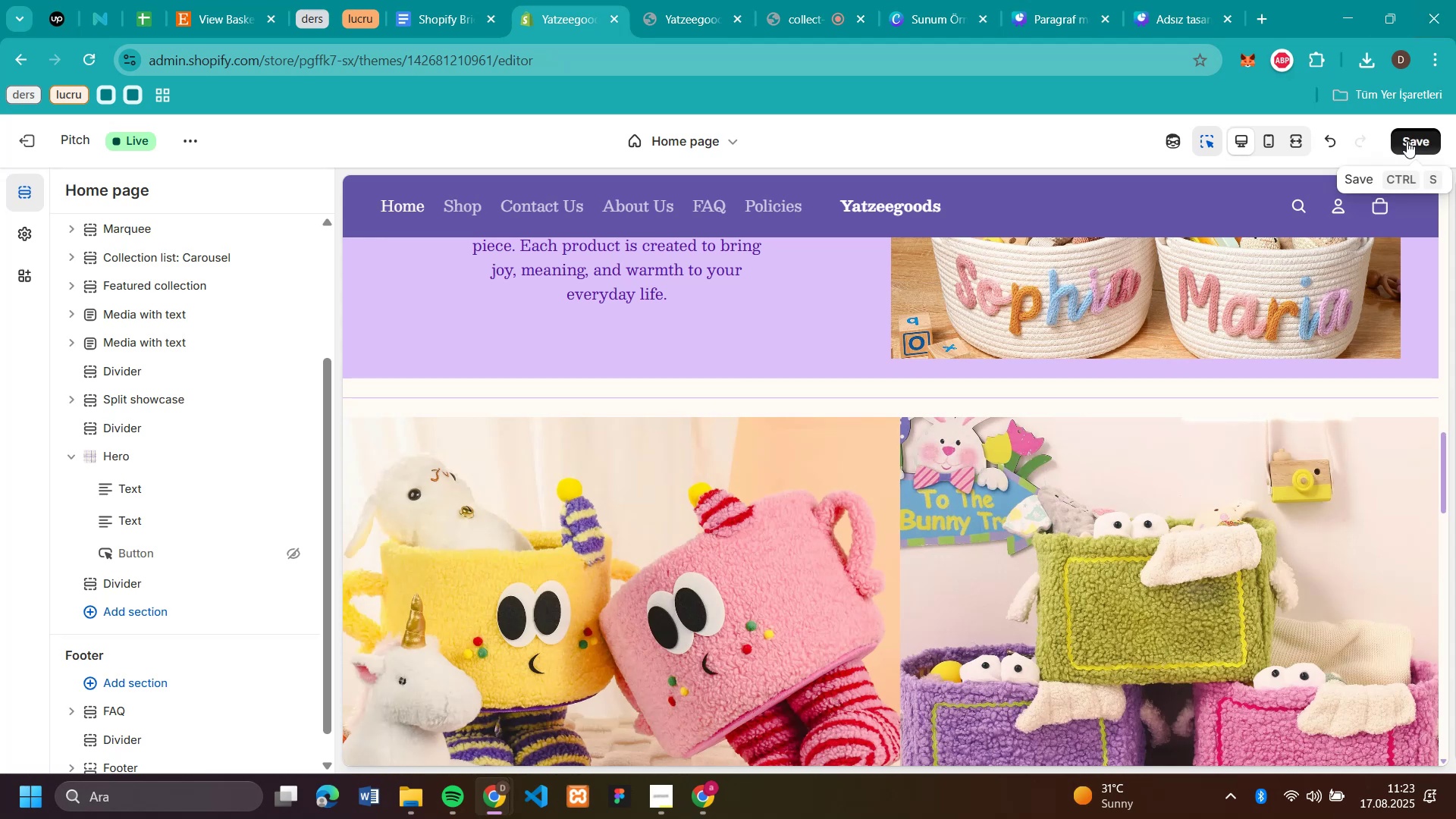 
left_click([1407, 141])
 